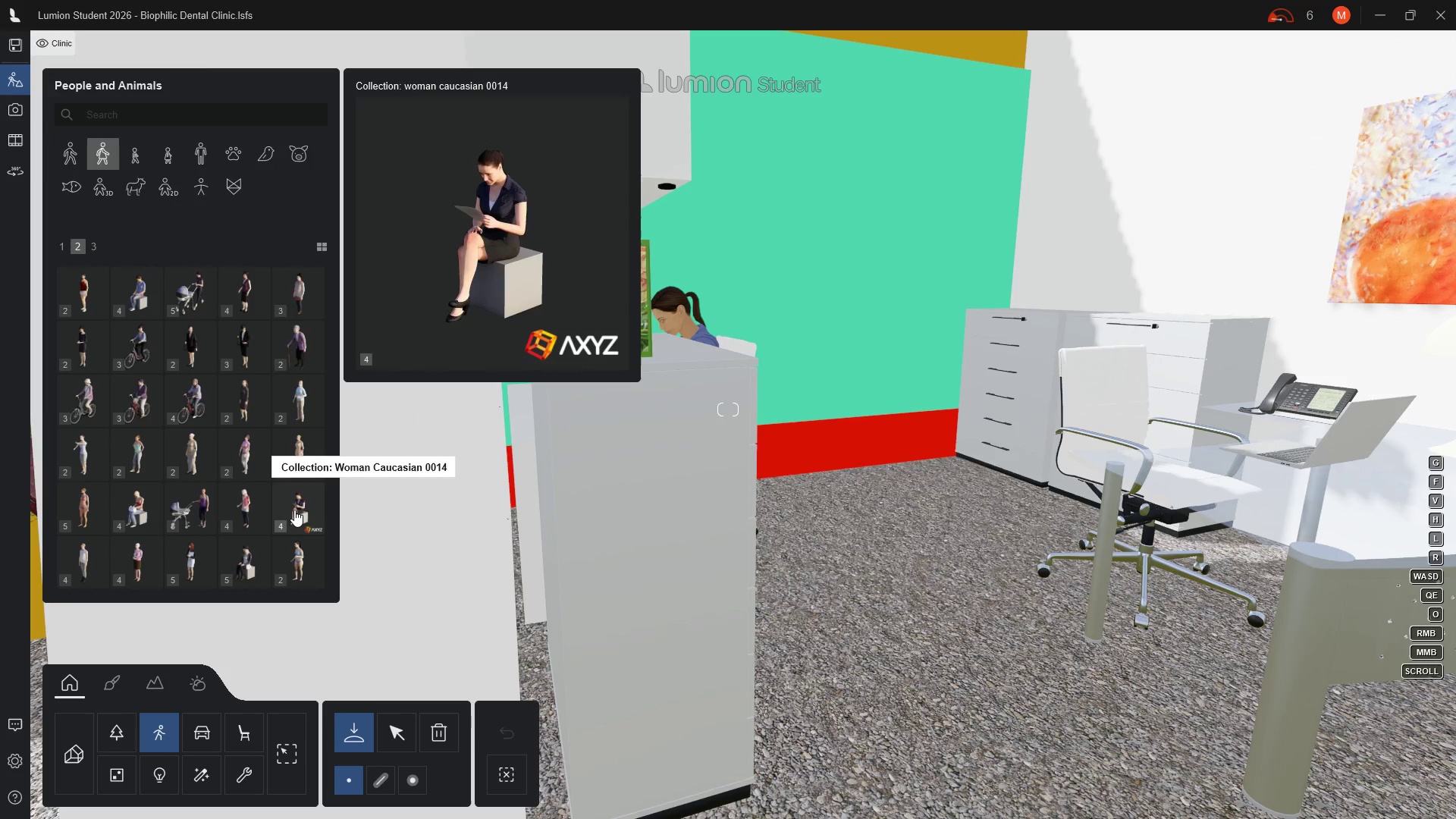 
wait(7.09)
 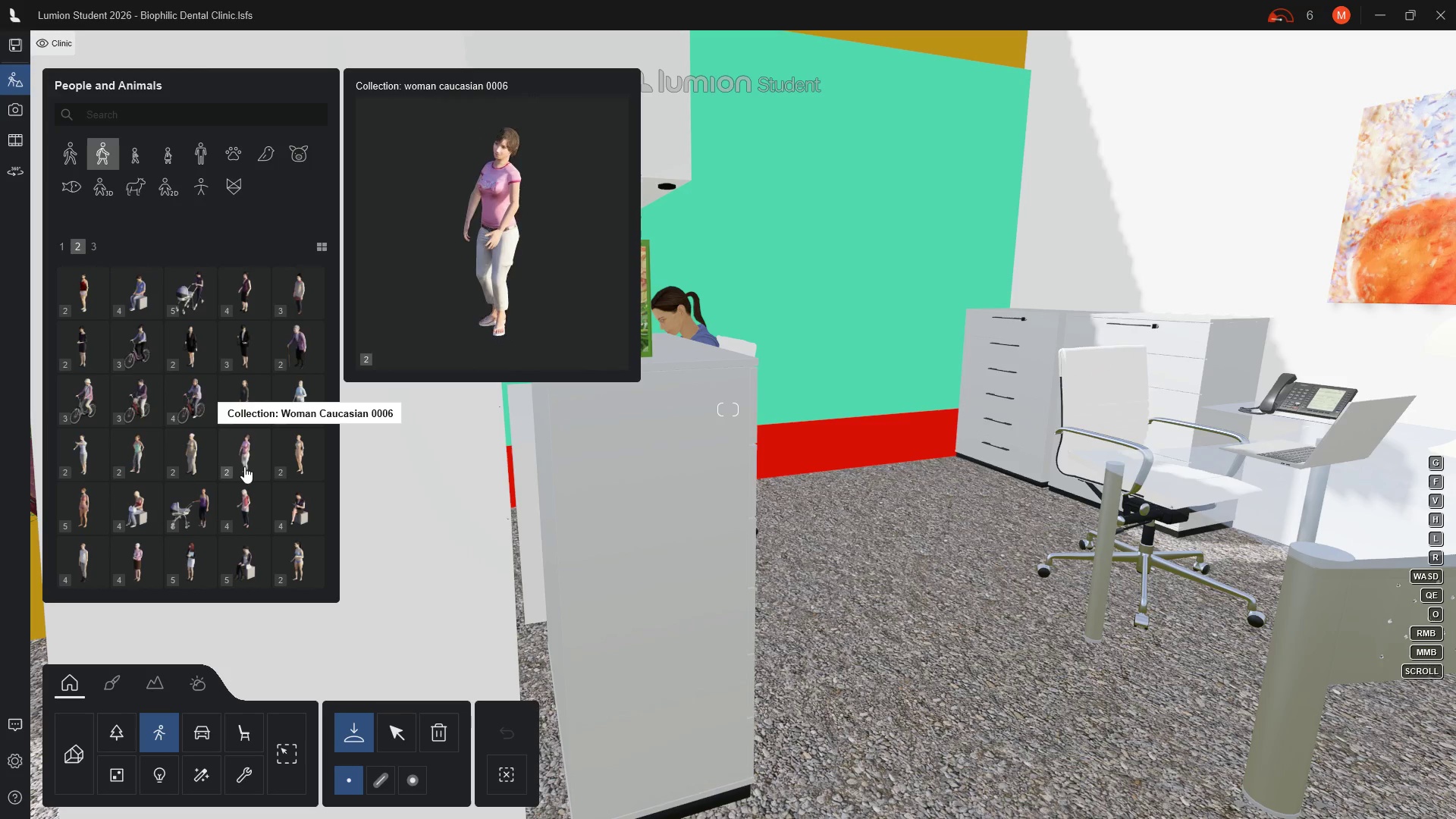 
left_click([294, 510])
 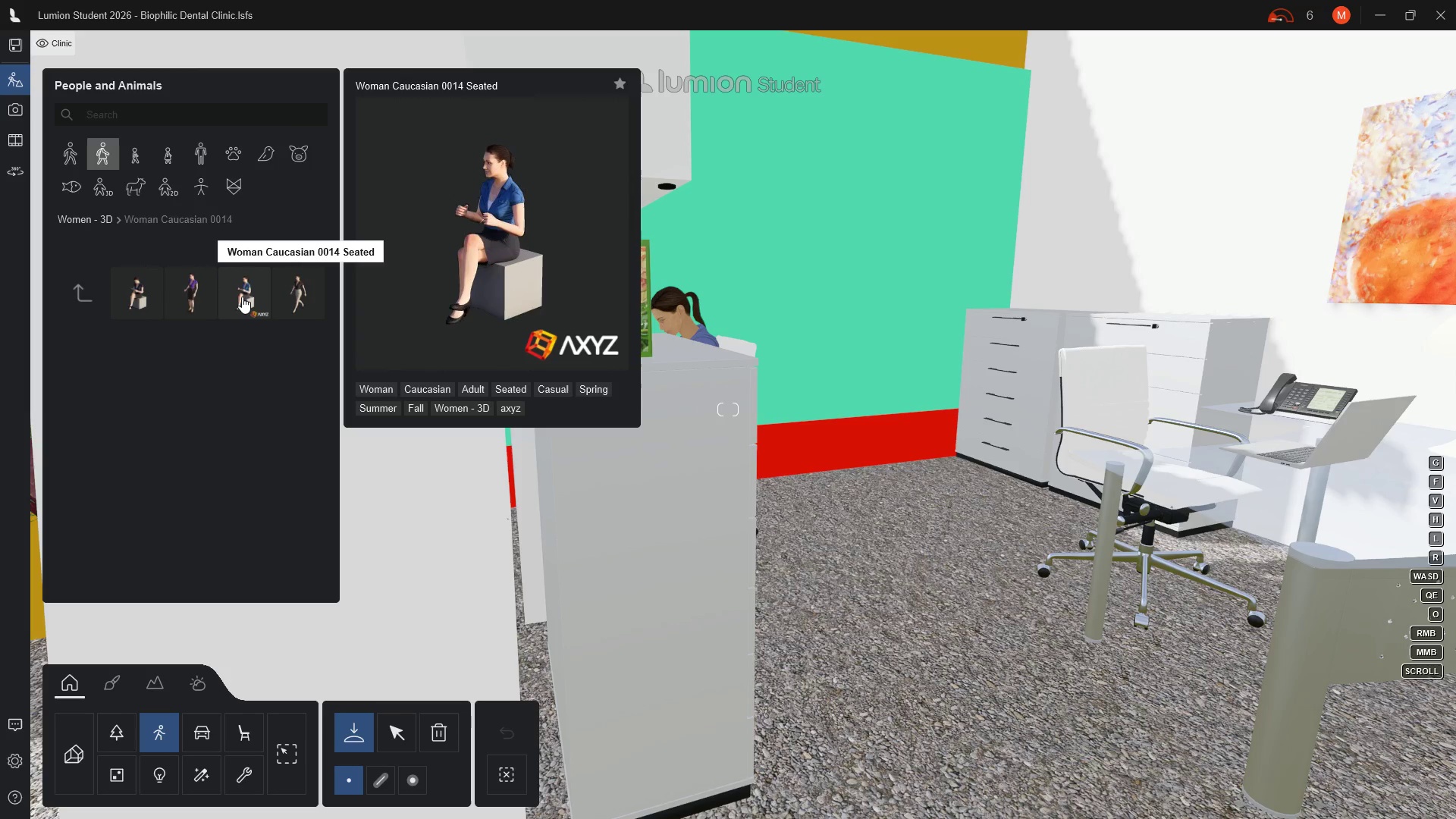 
wait(12.62)
 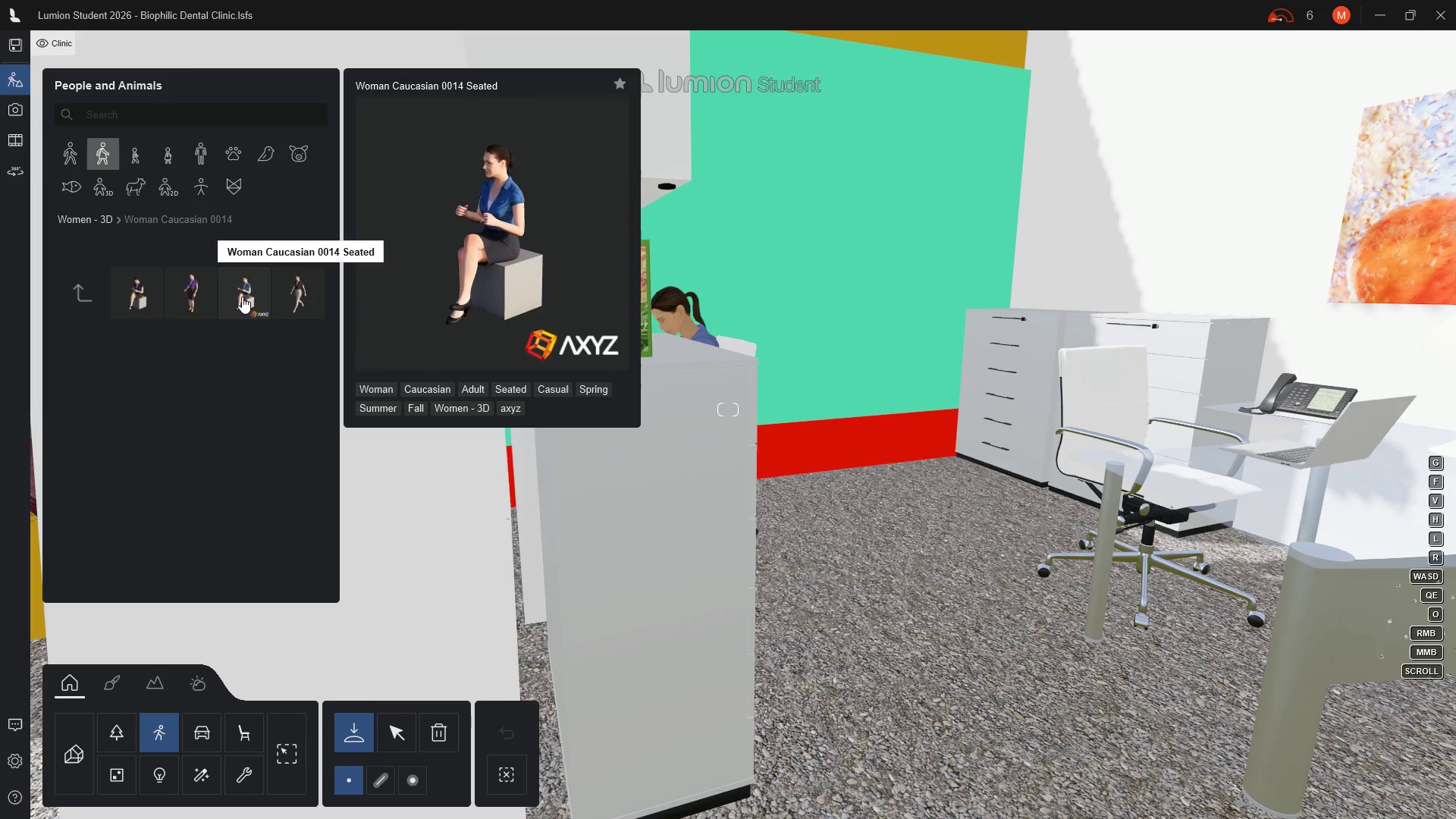 
left_click([77, 300])
 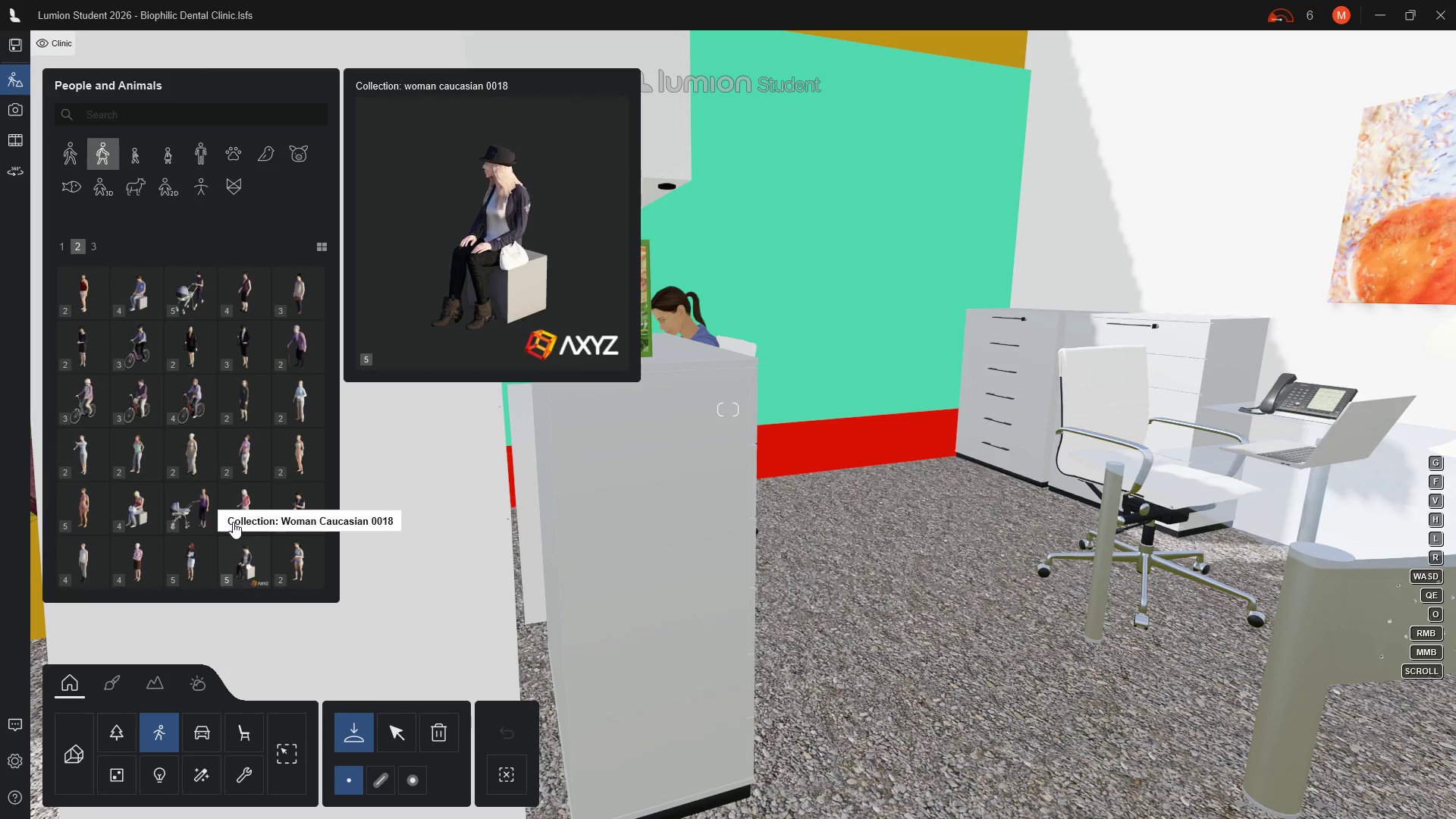 
mouse_move([128, 514])
 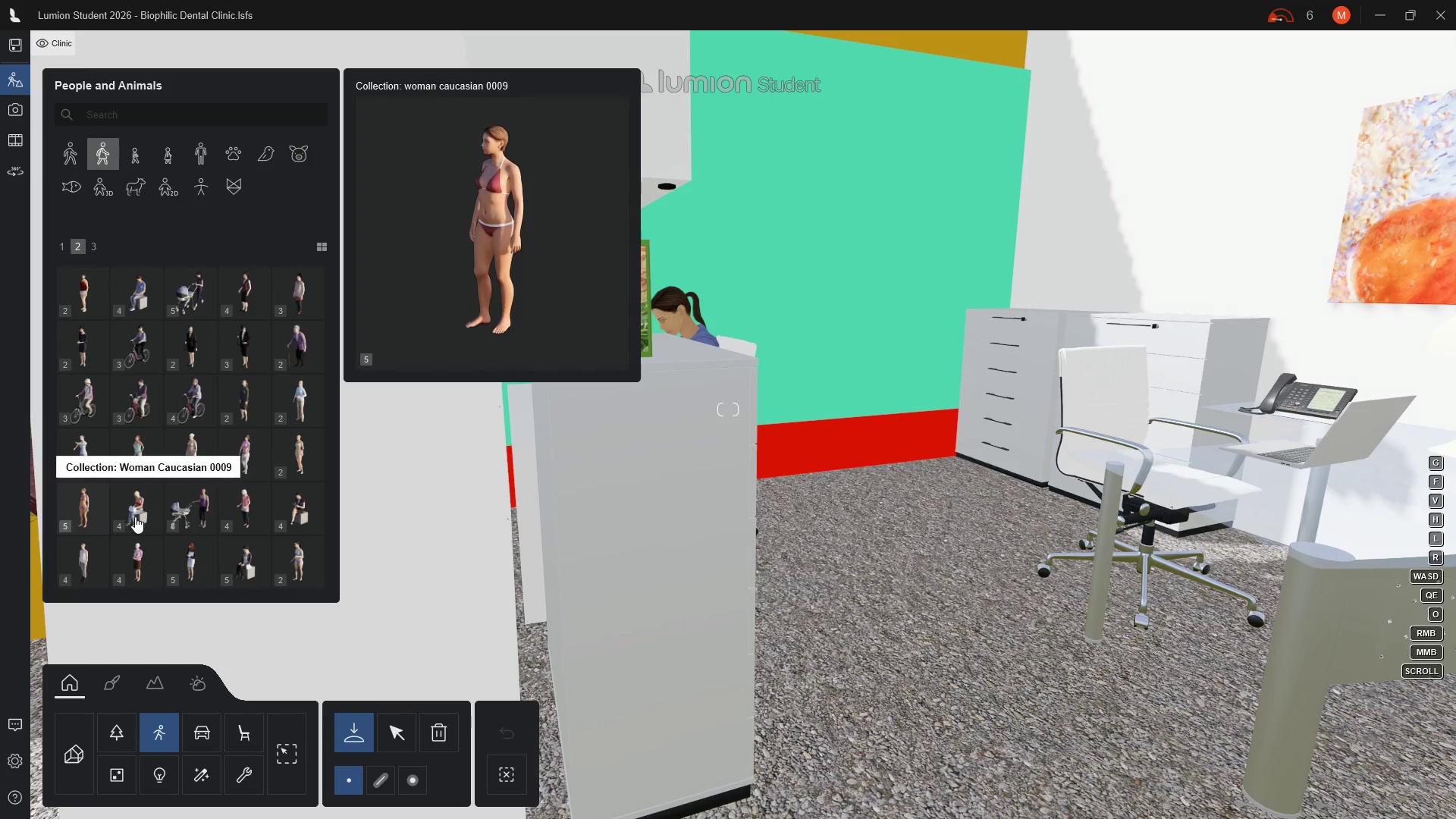 
left_click([136, 516])
 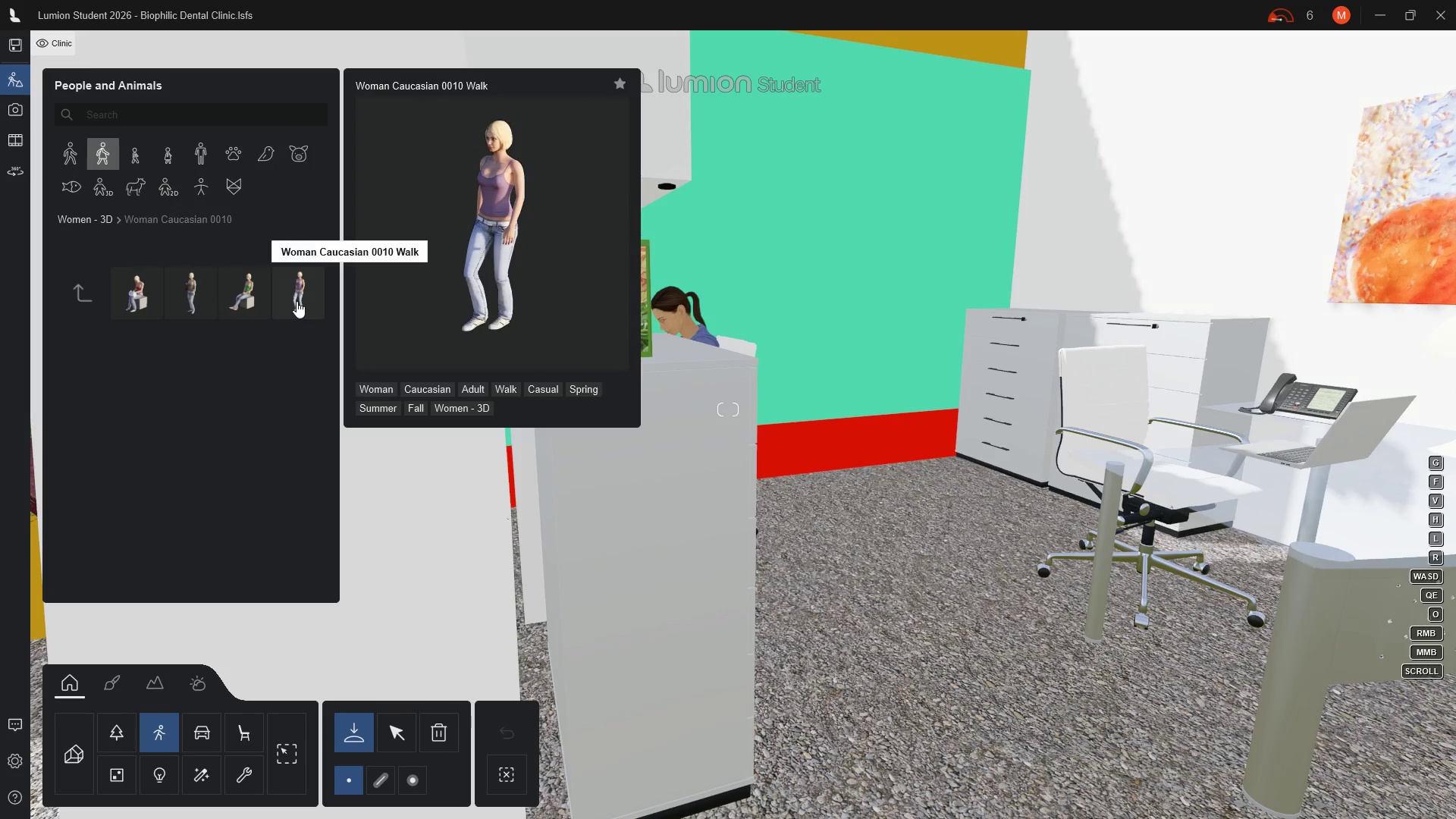 
wait(5.61)
 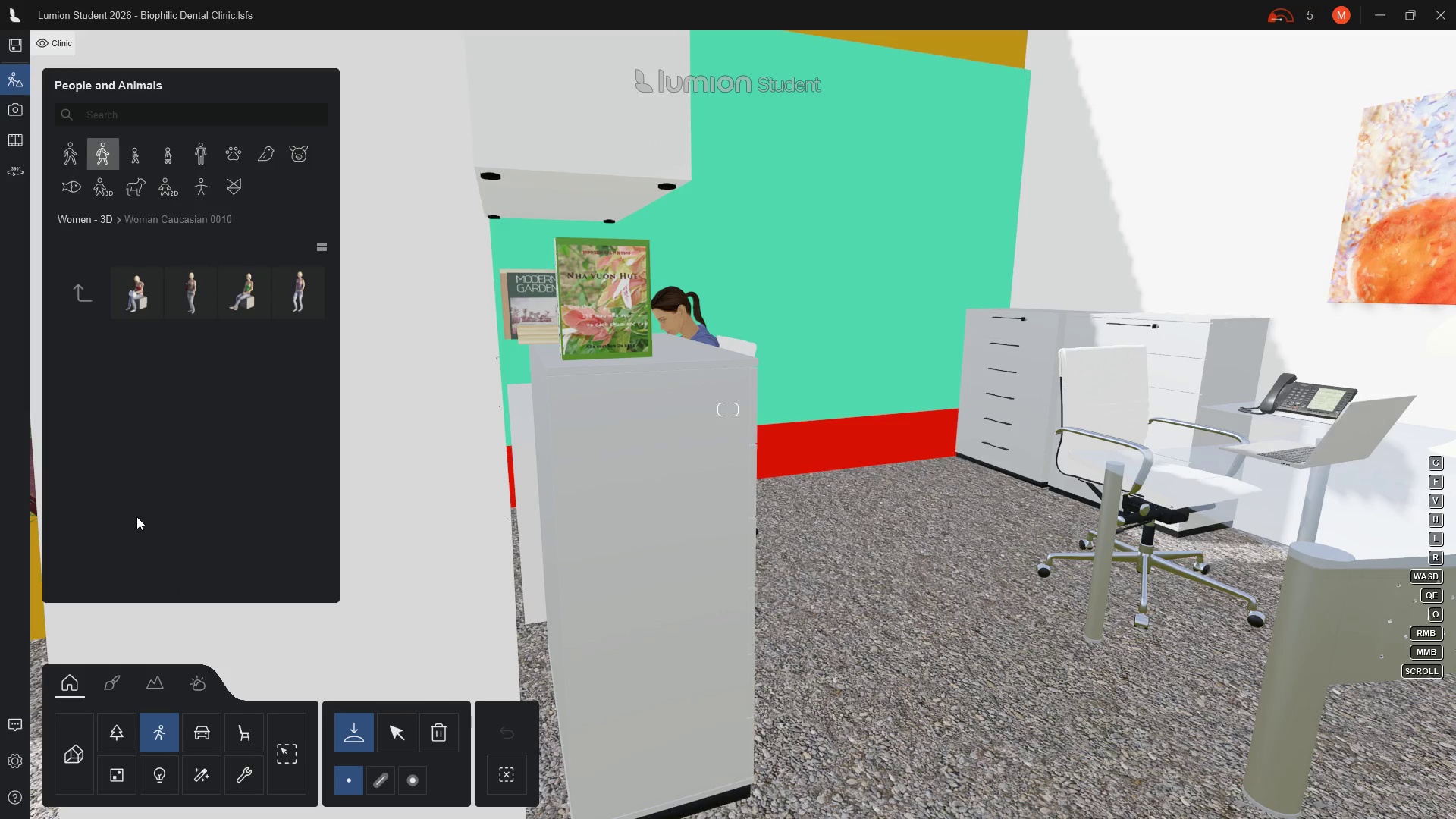 
left_click([83, 296])
 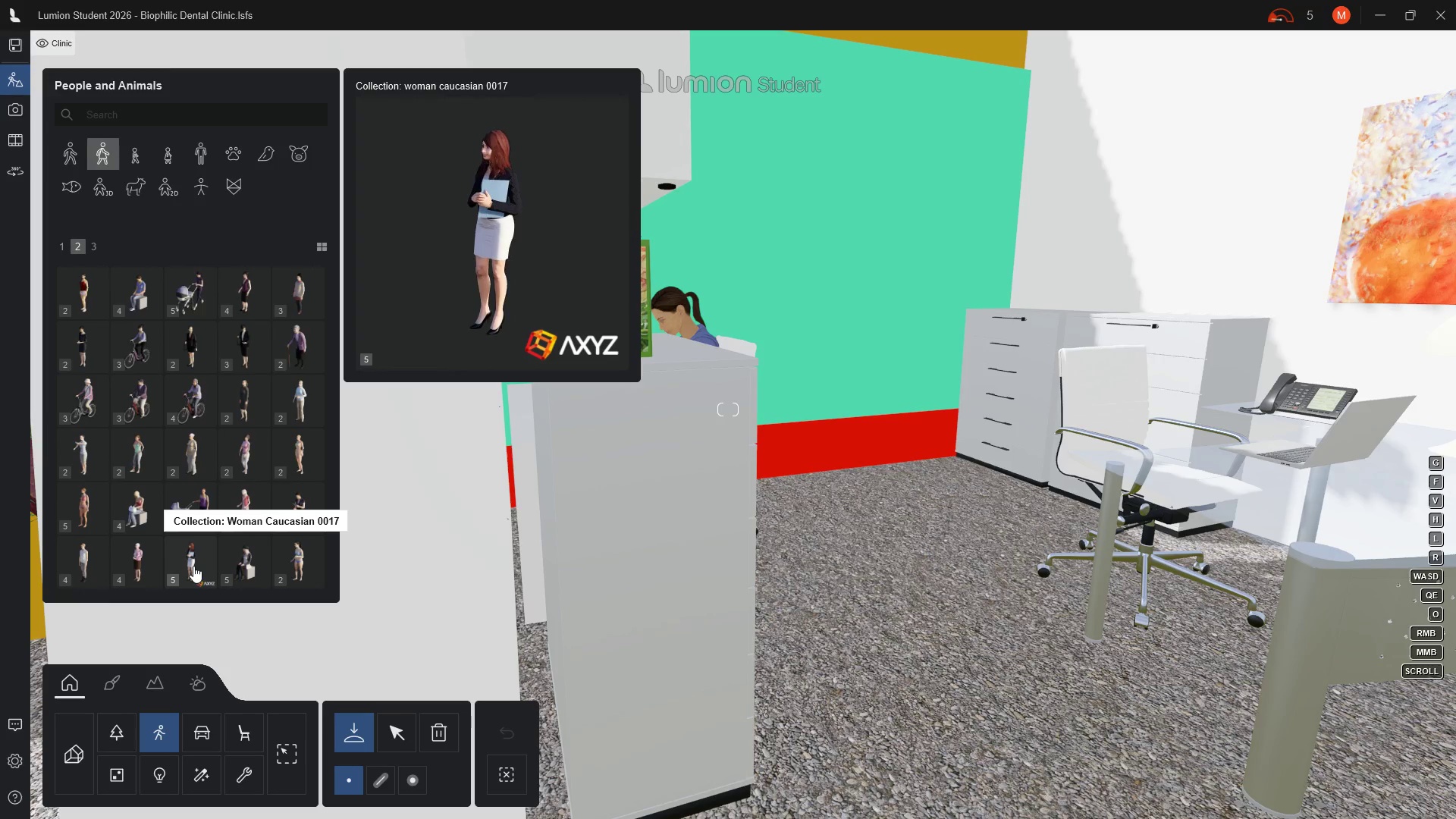 
left_click([193, 566])
 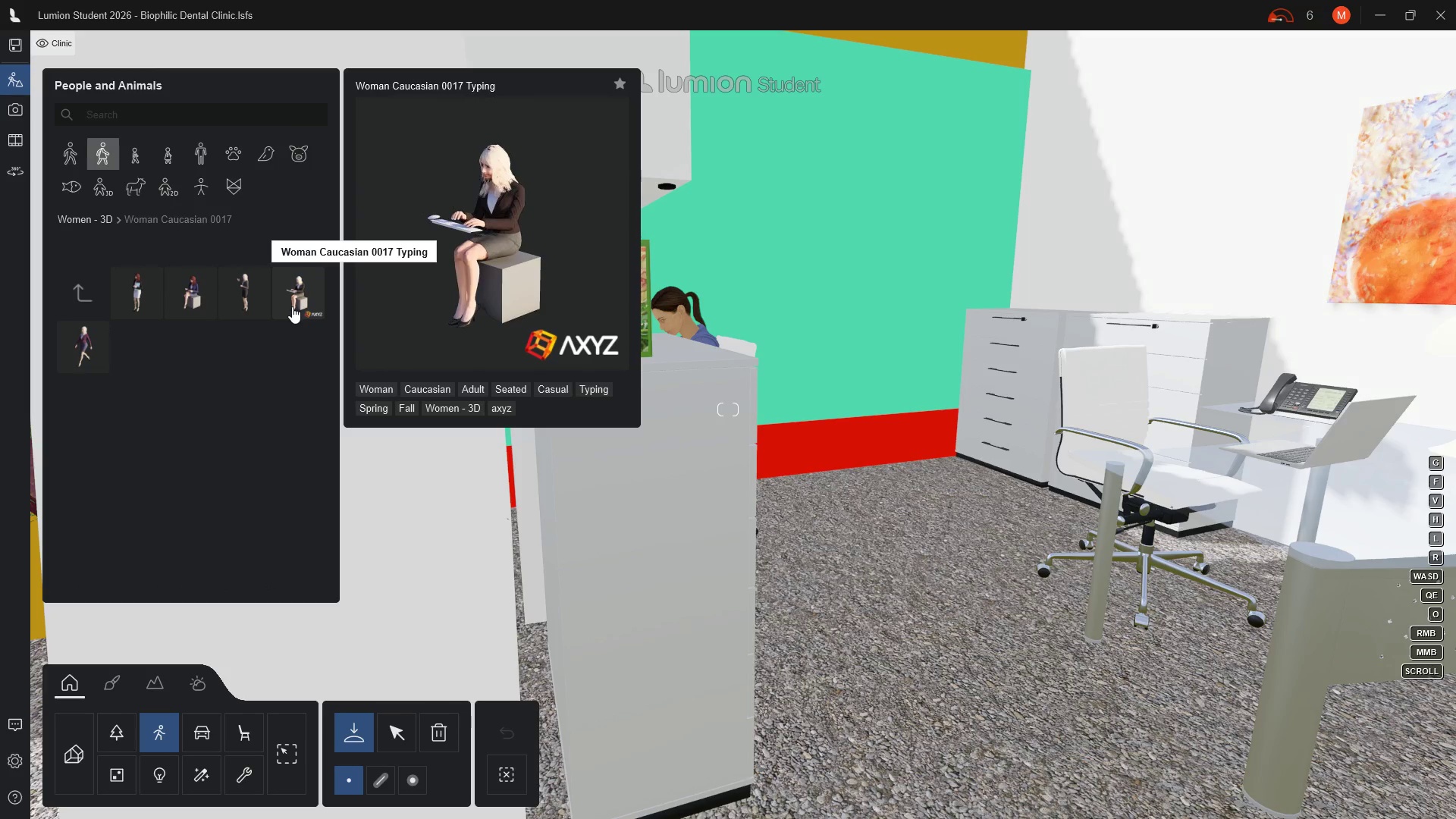 
wait(7.85)
 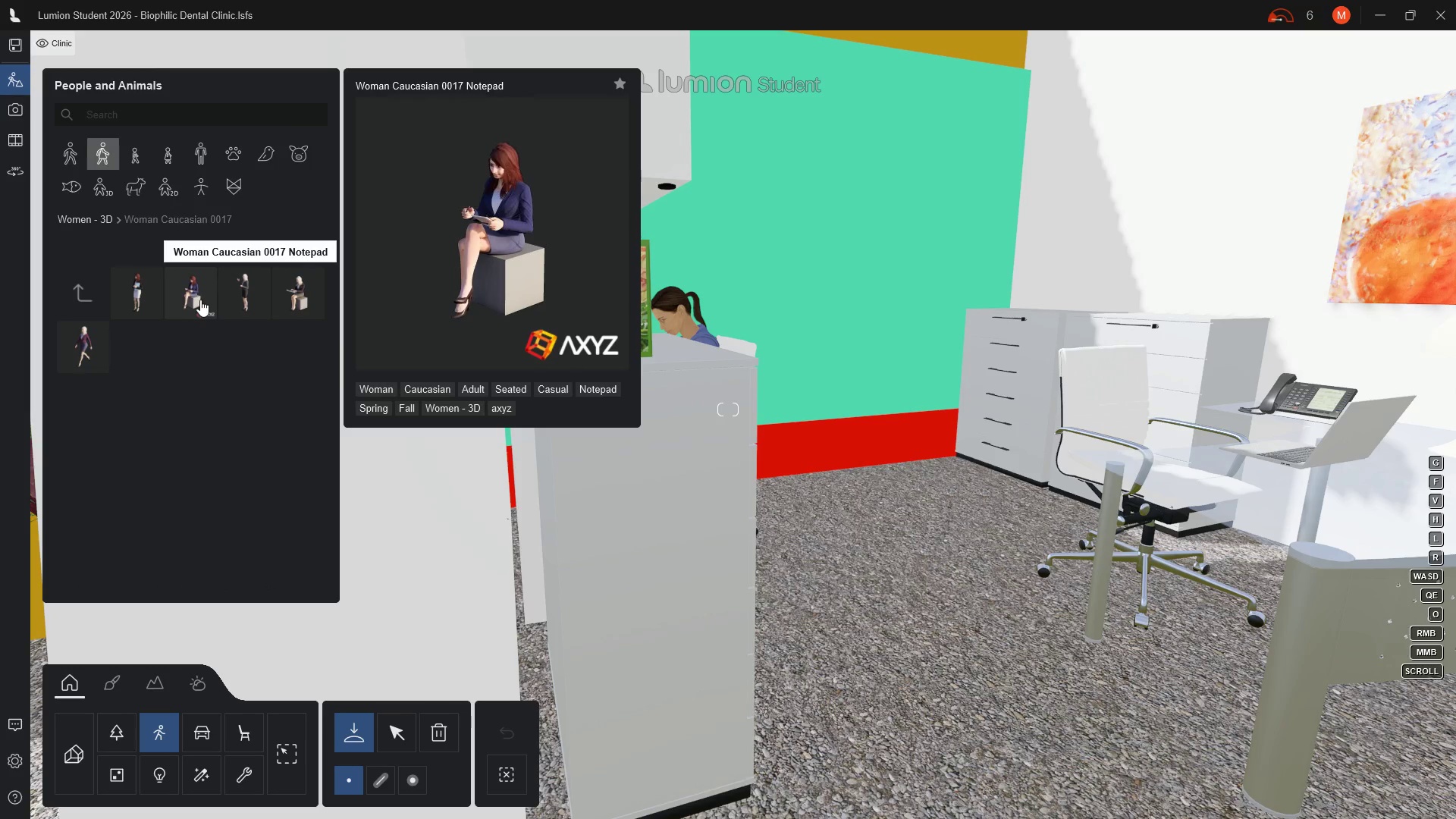 
mouse_move([234, 305])
 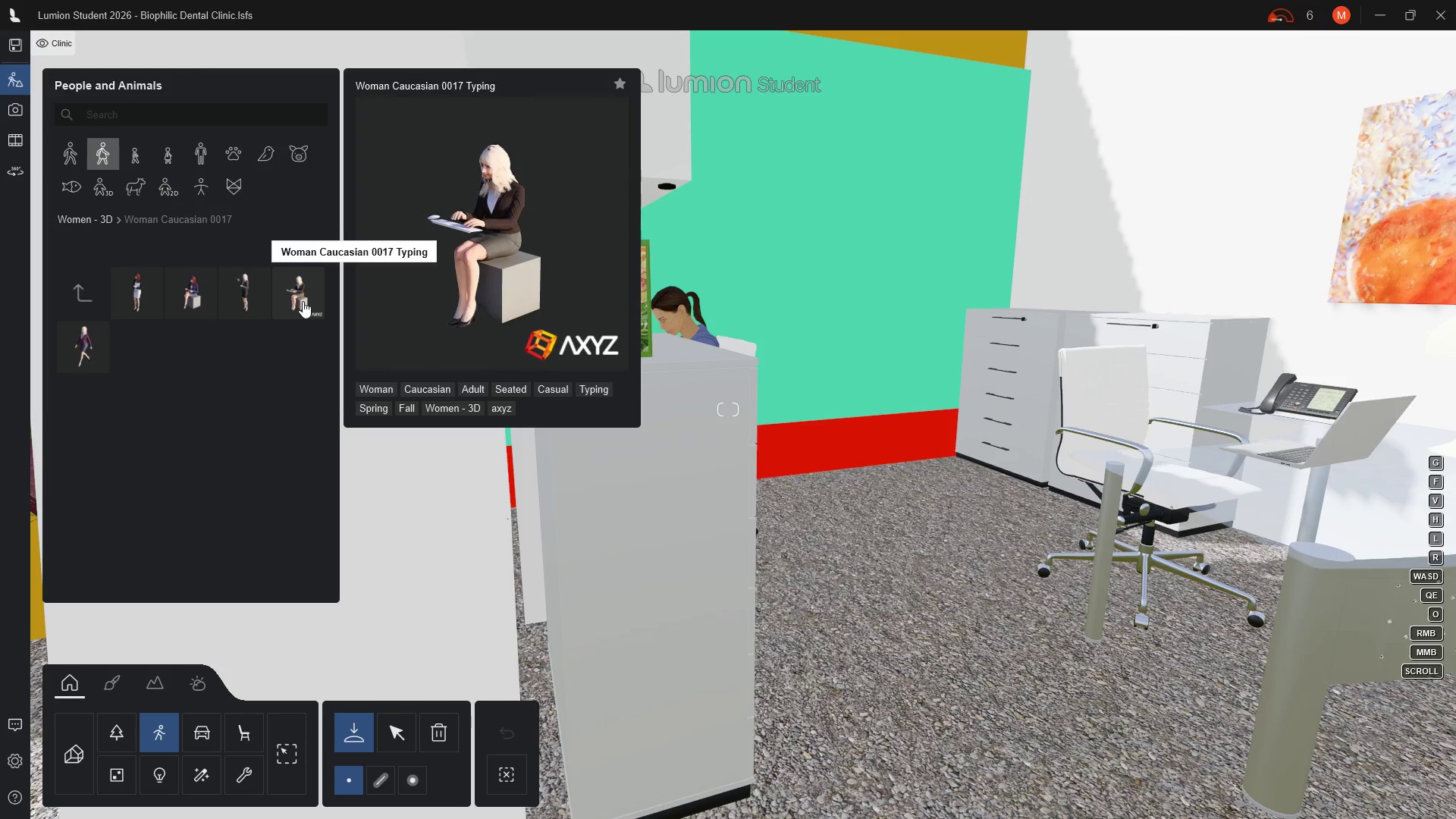 
left_click([303, 301])
 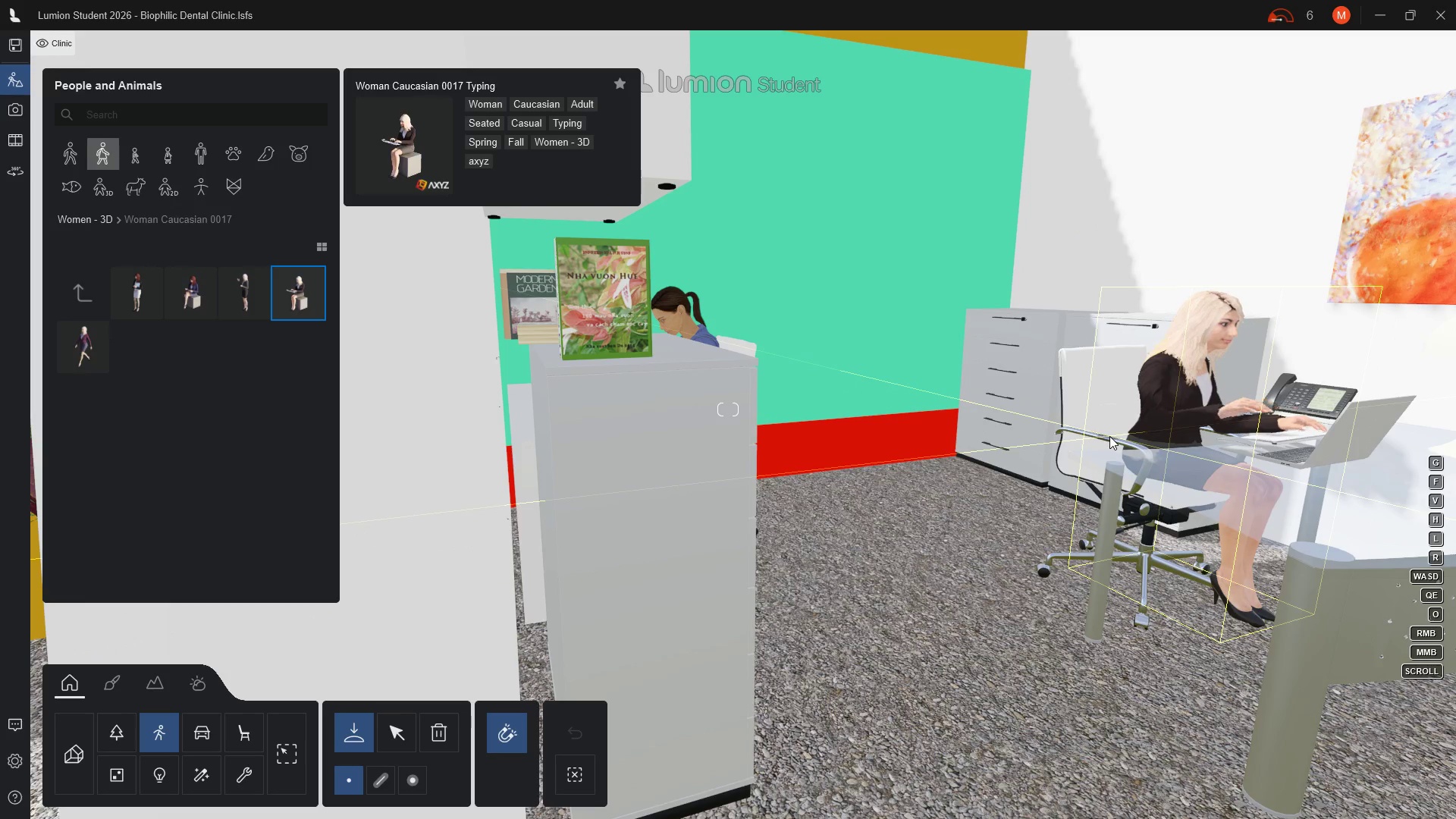 
wait(15.94)
 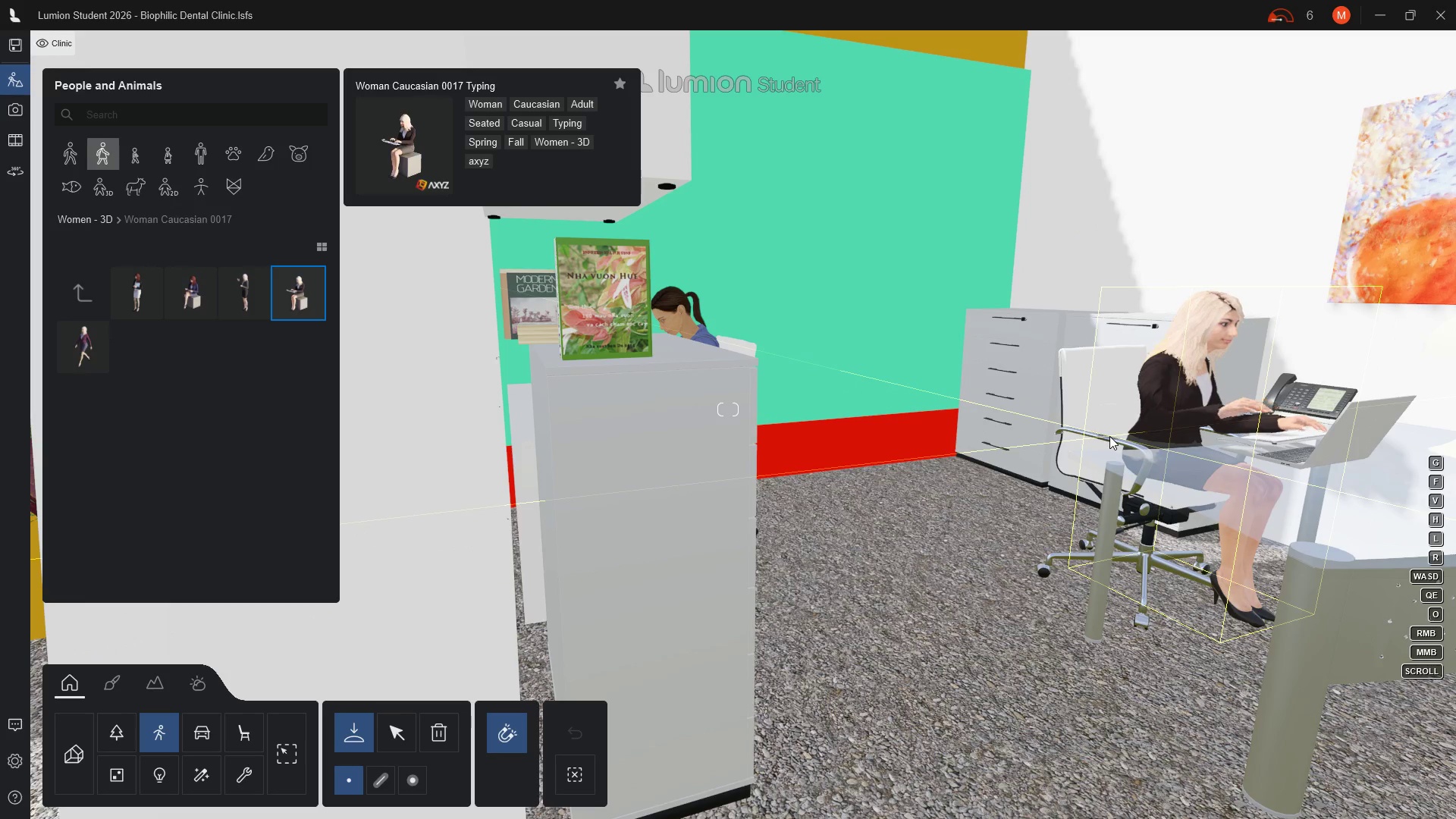 
left_click([1109, 436])
 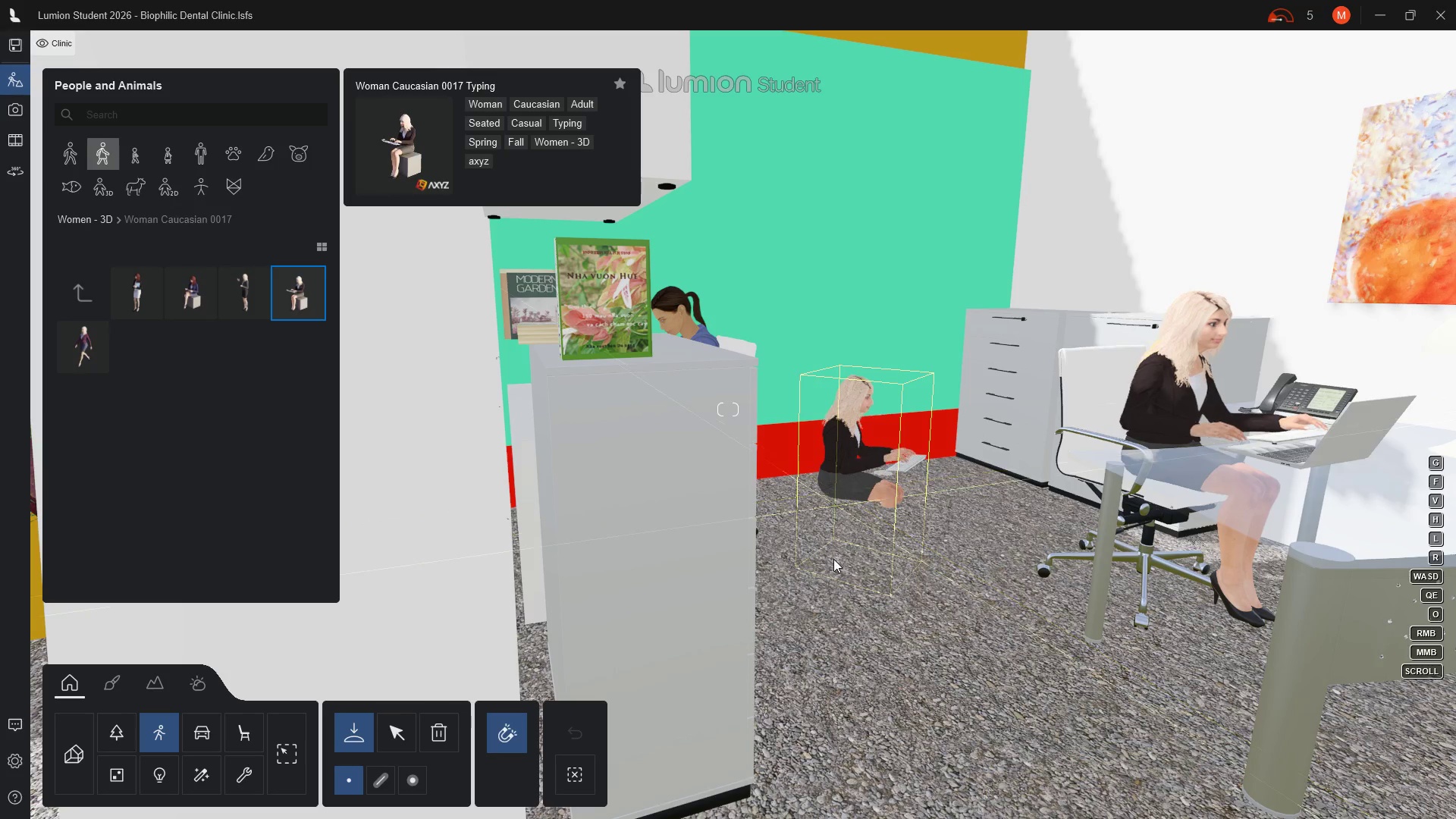 
key(Escape)
 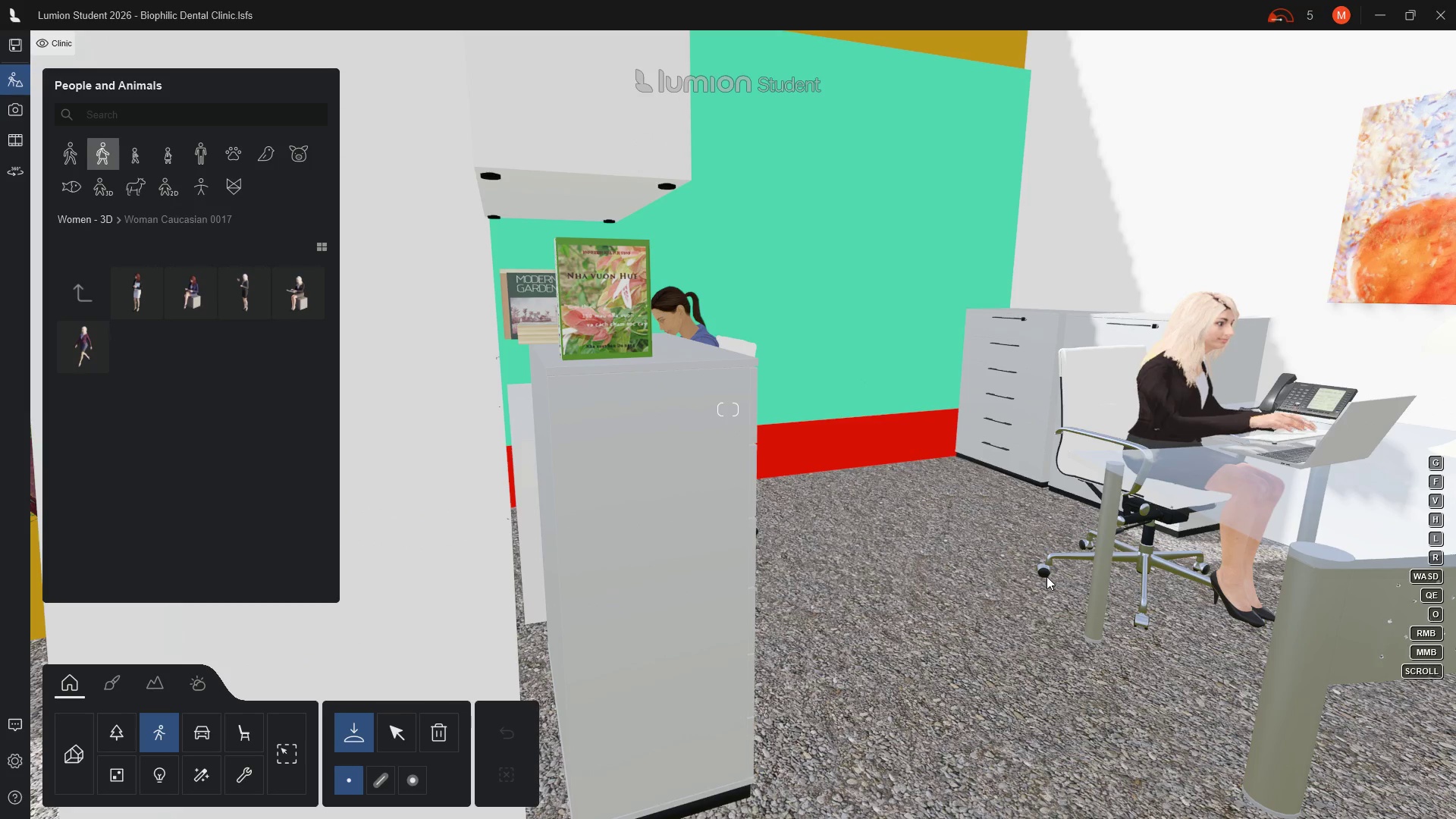 
mouse_move([187, 303])
 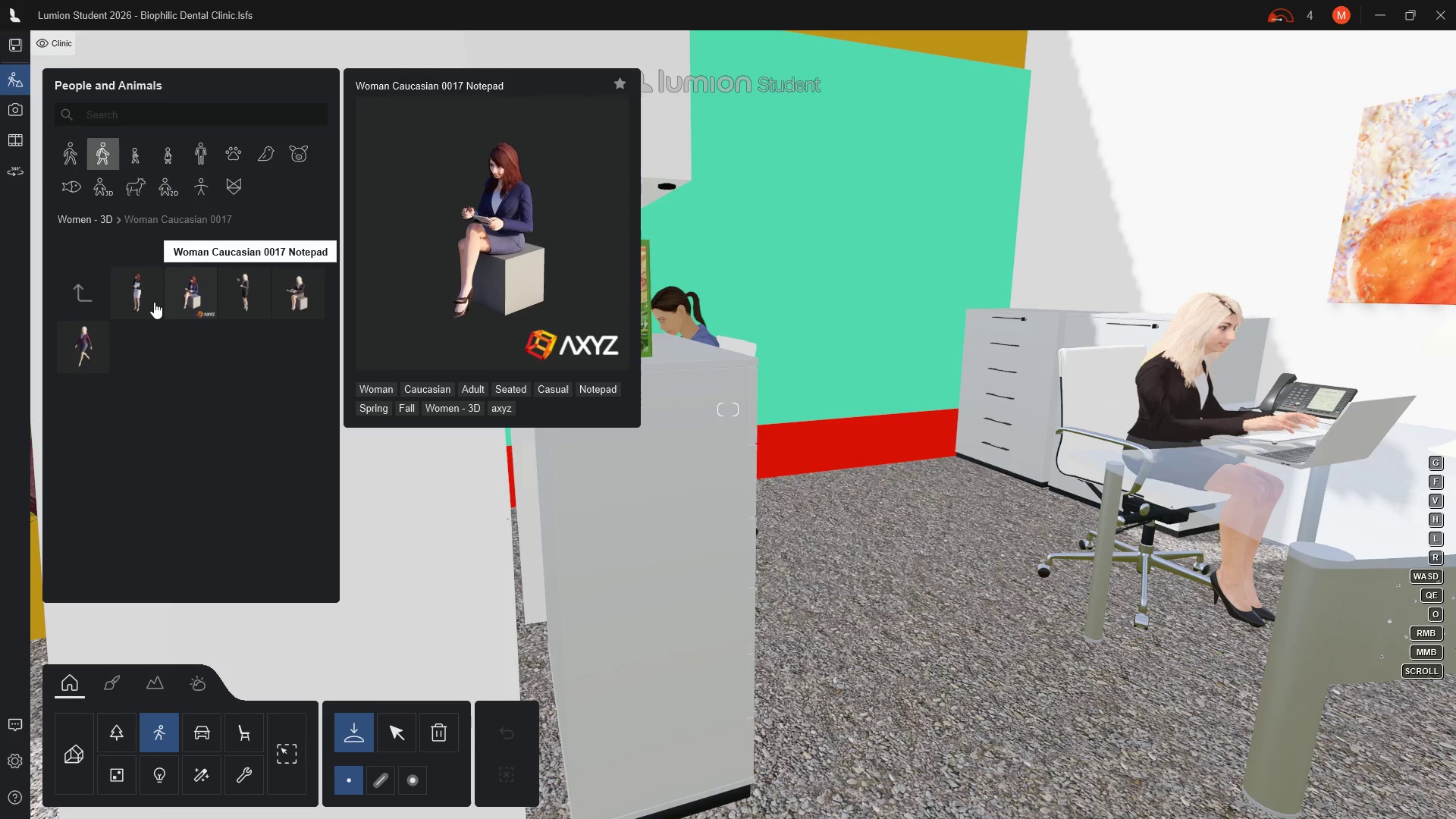 
mouse_move([135, 297])
 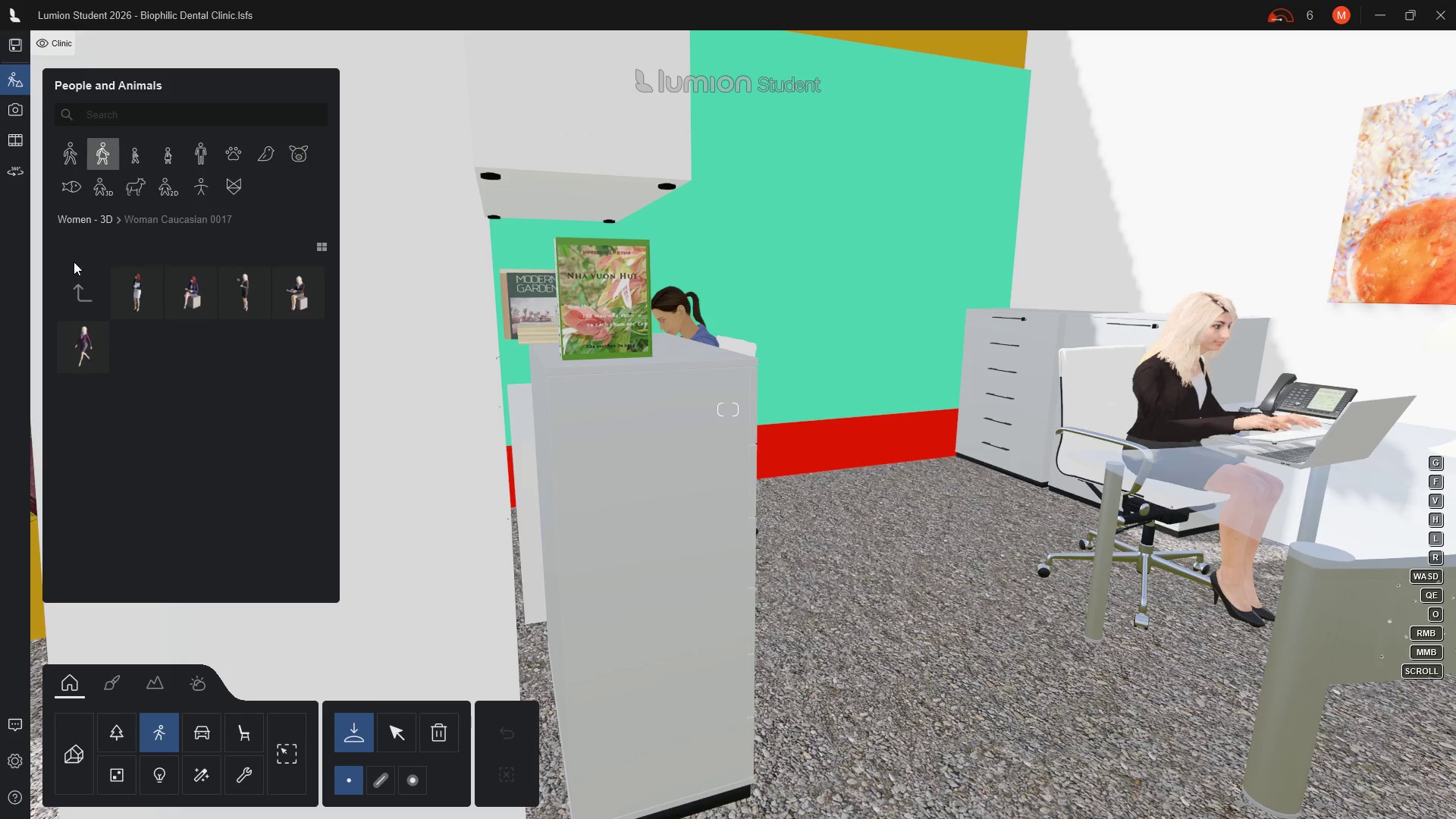 
left_click([82, 289])
 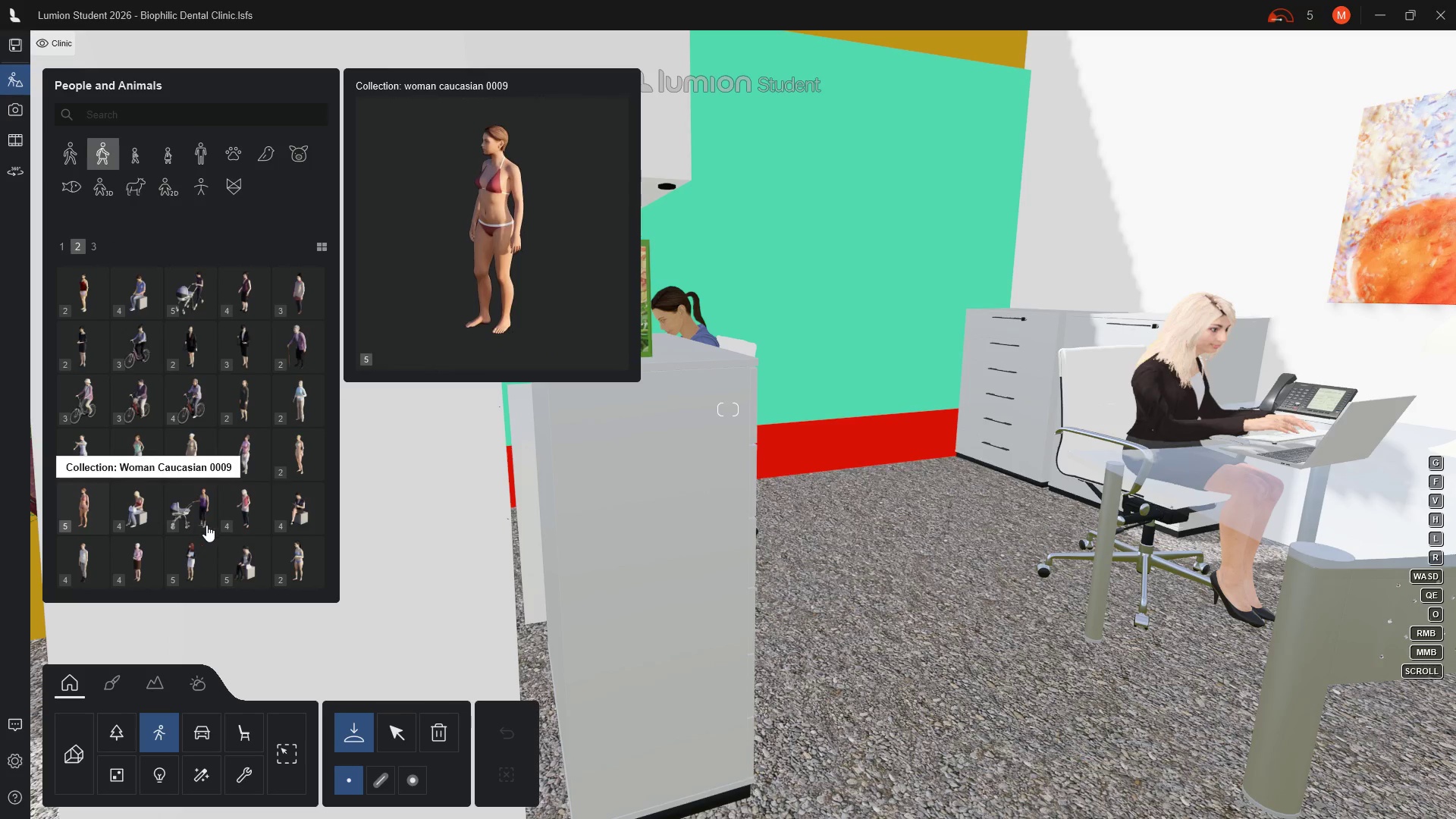 
wait(9.02)
 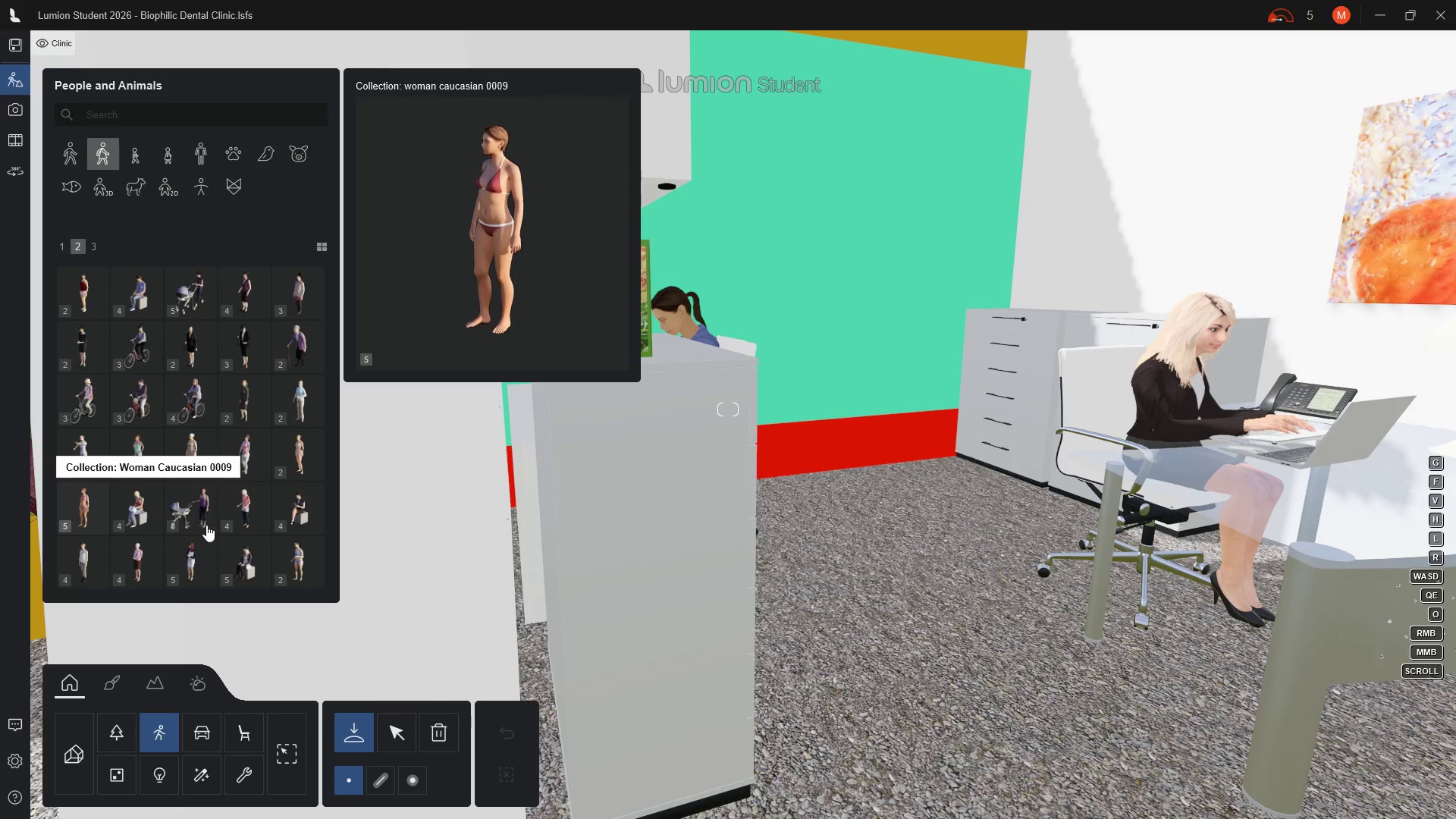 
mouse_move([132, 564])
 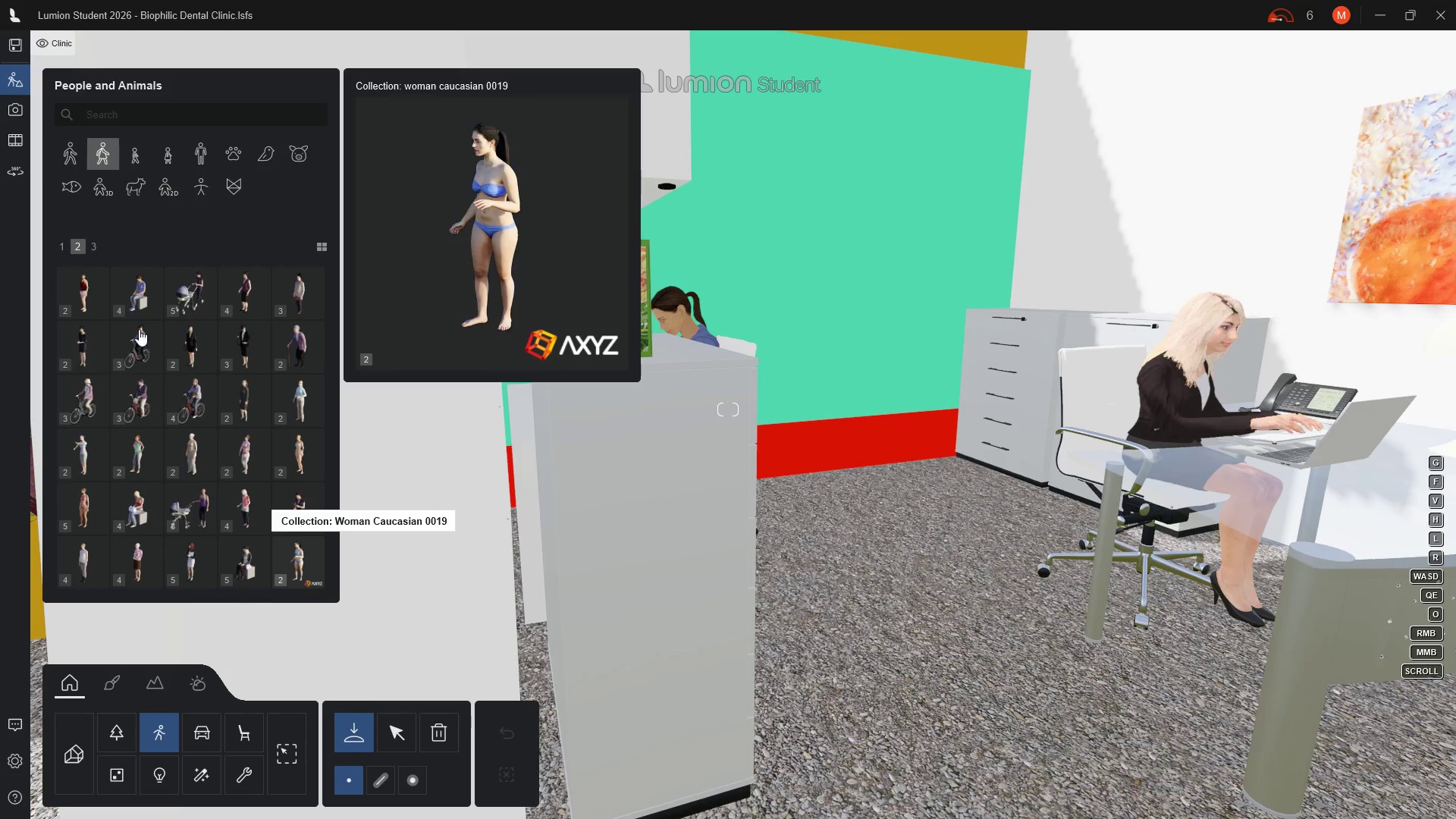 
left_click([98, 254])
 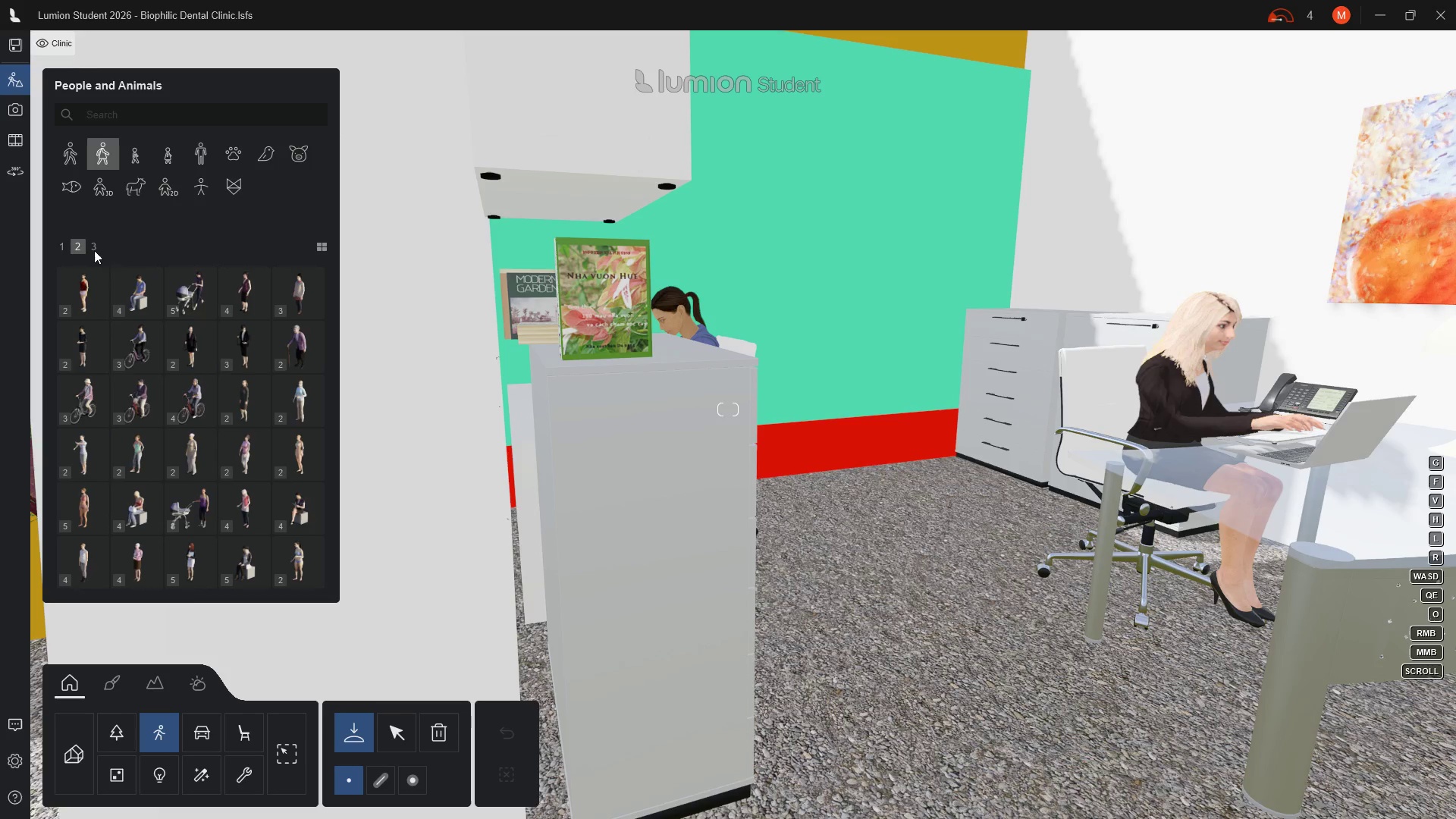 
left_click([94, 250])
 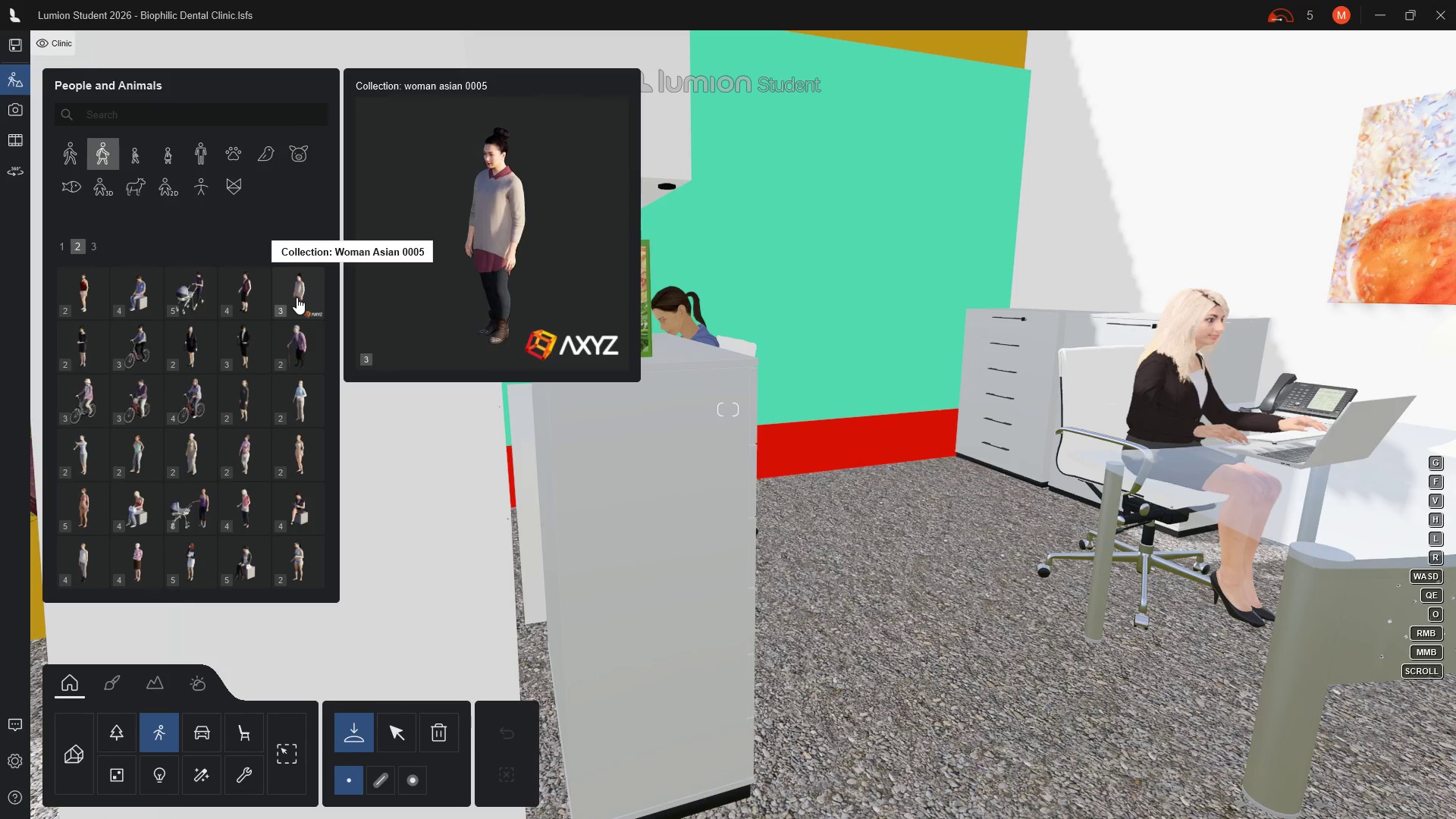 
wait(5.9)
 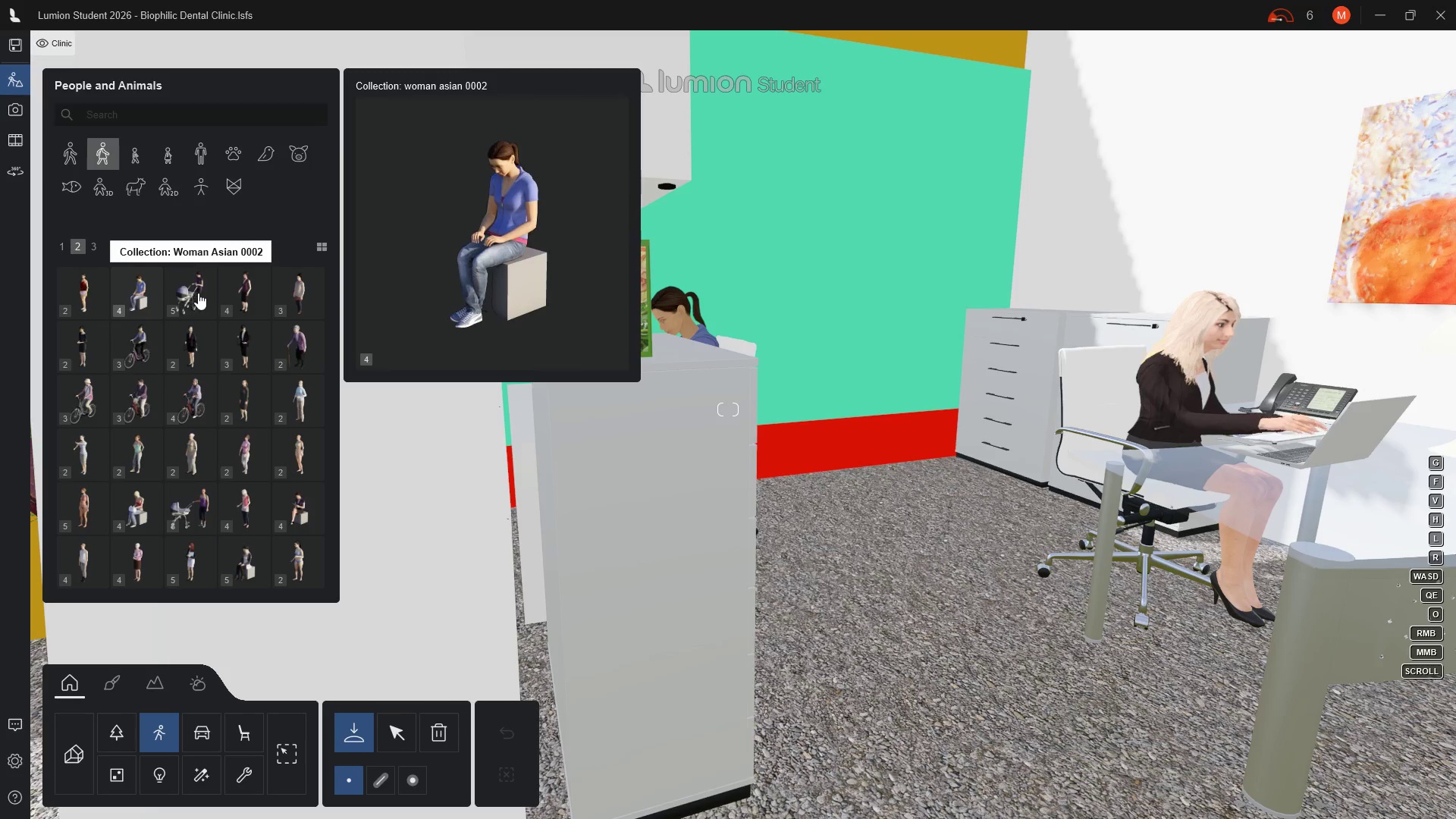 
mouse_move([135, 301])
 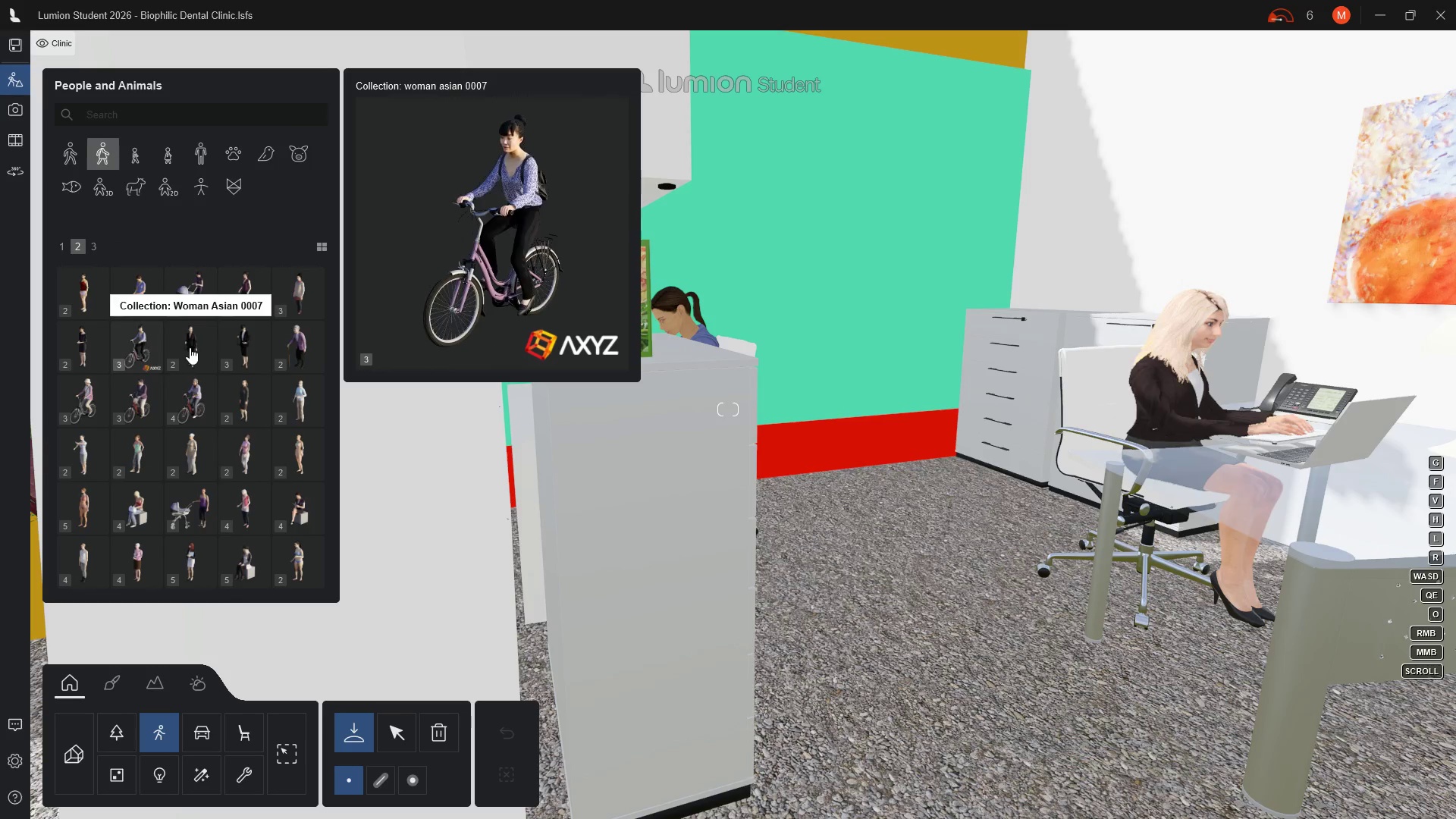 
mouse_move([194, 381])
 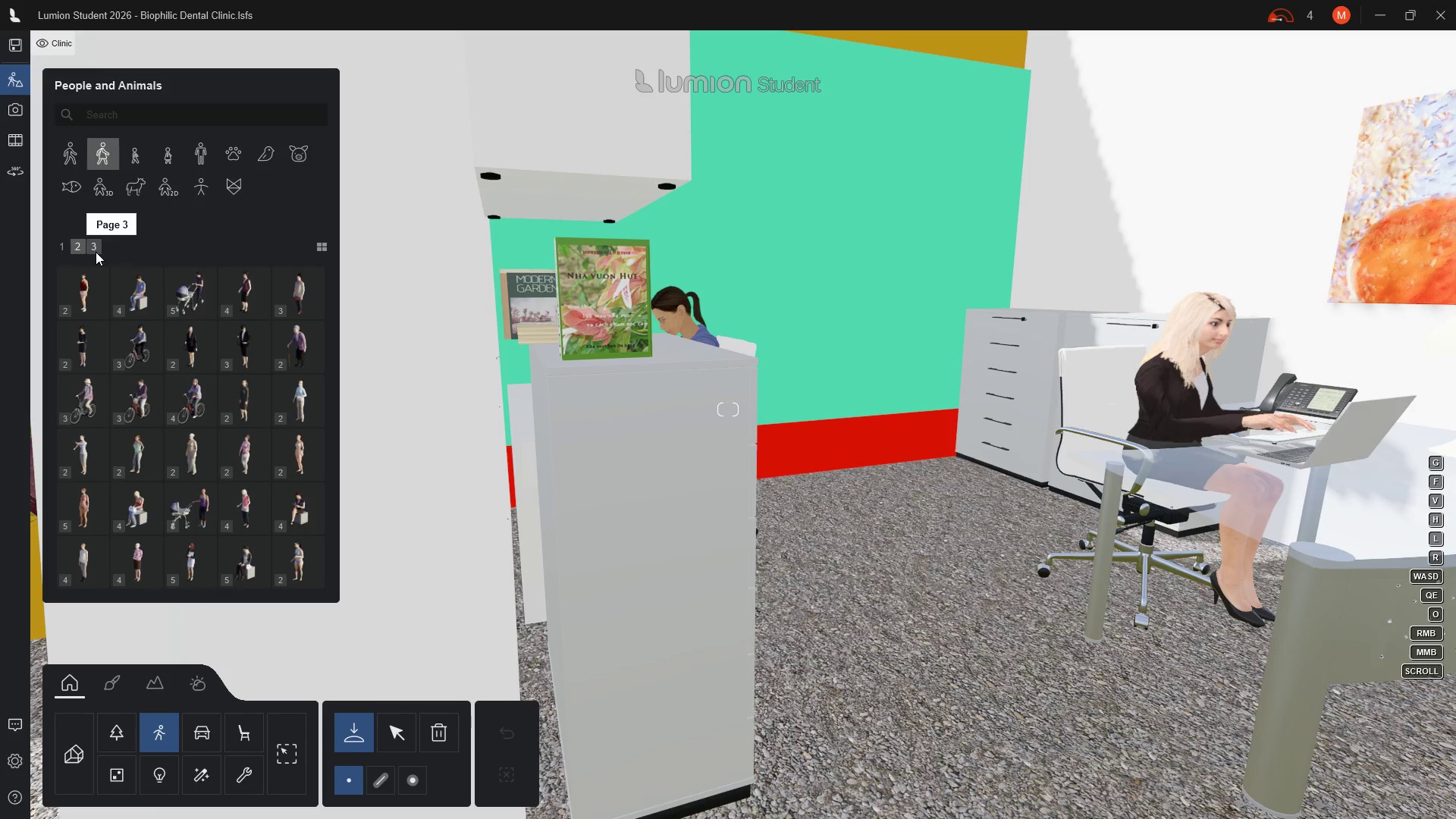 
left_click([96, 252])
 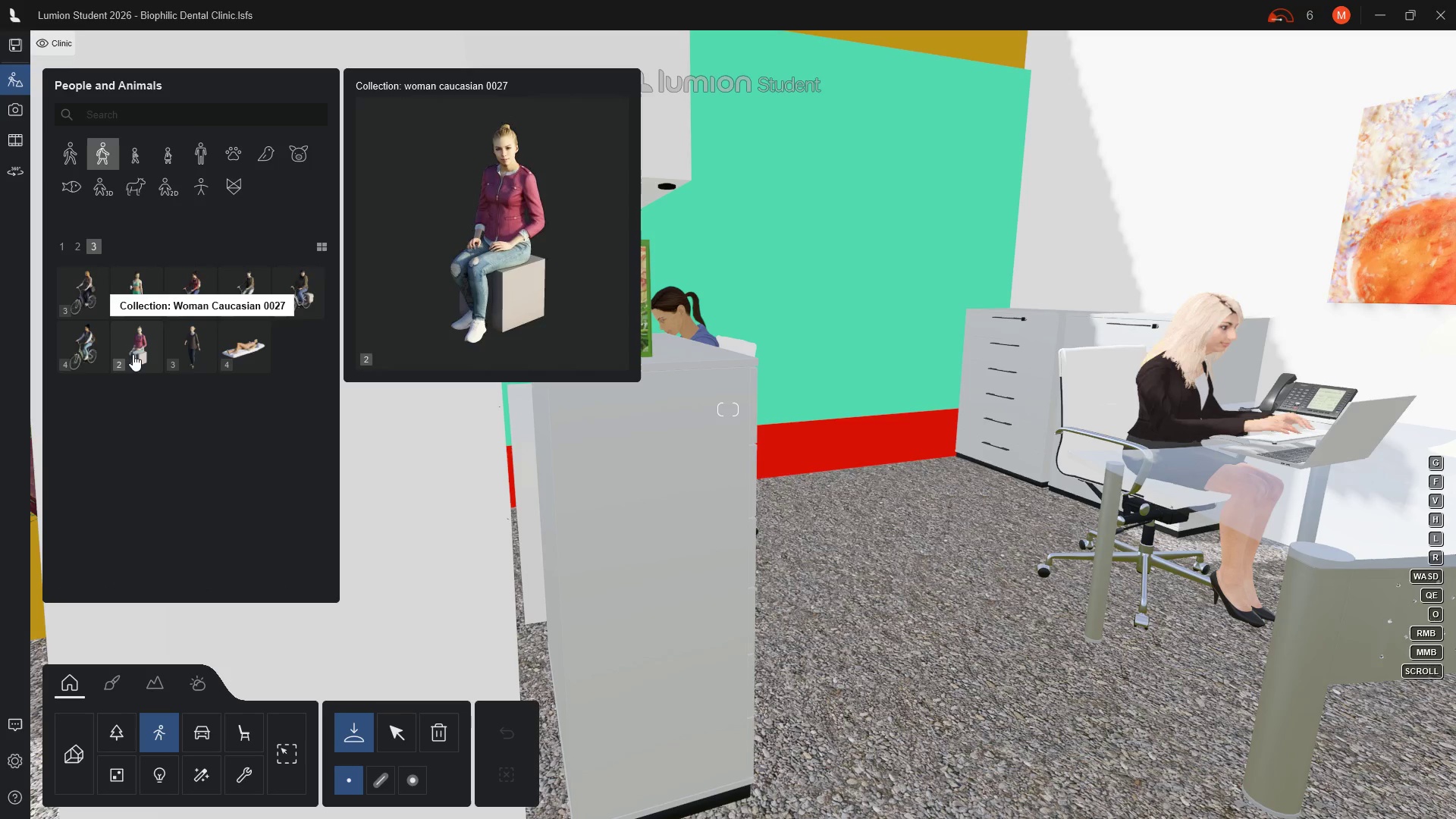 
left_click([133, 354])
 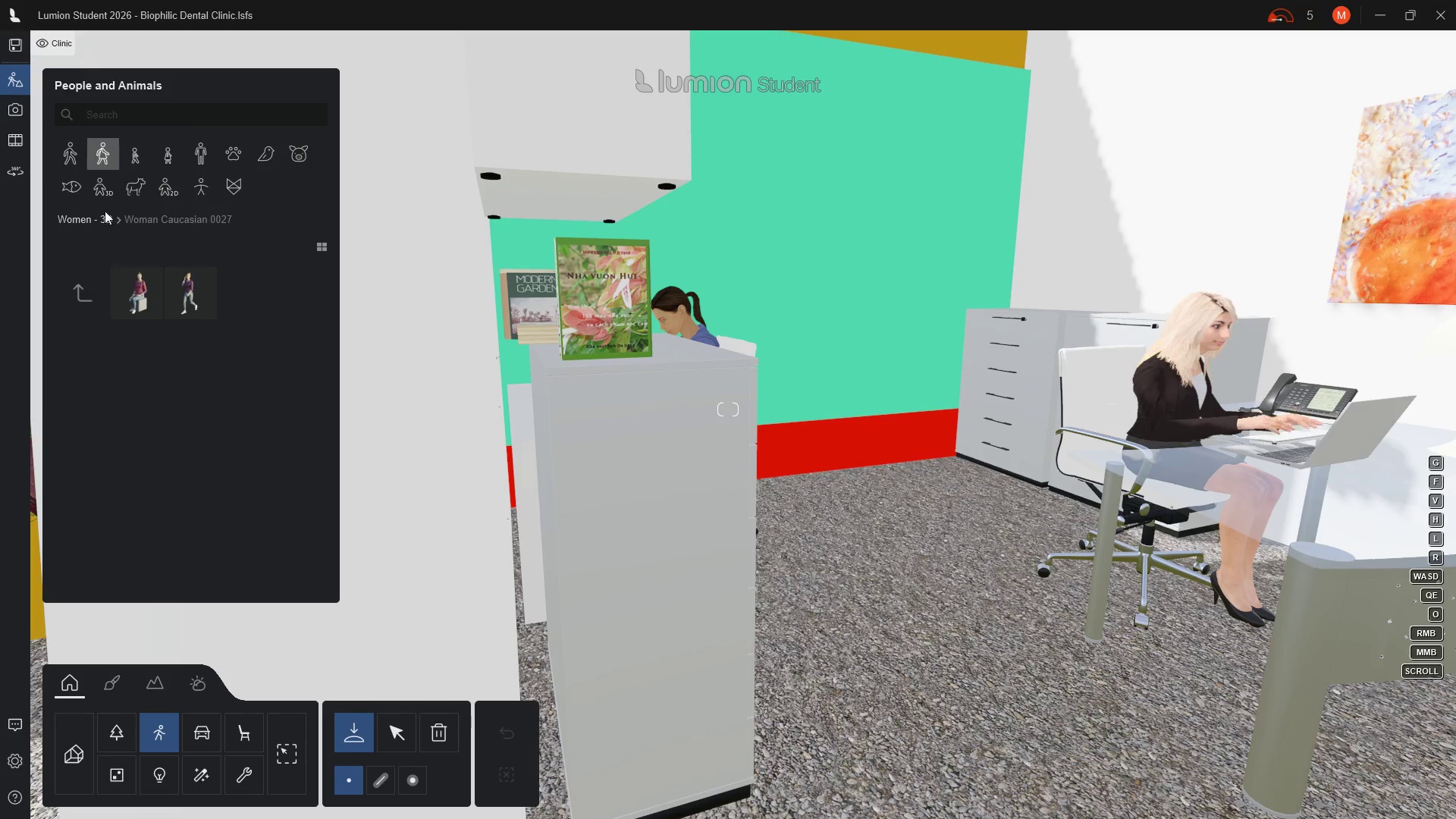 
left_click([85, 296])
 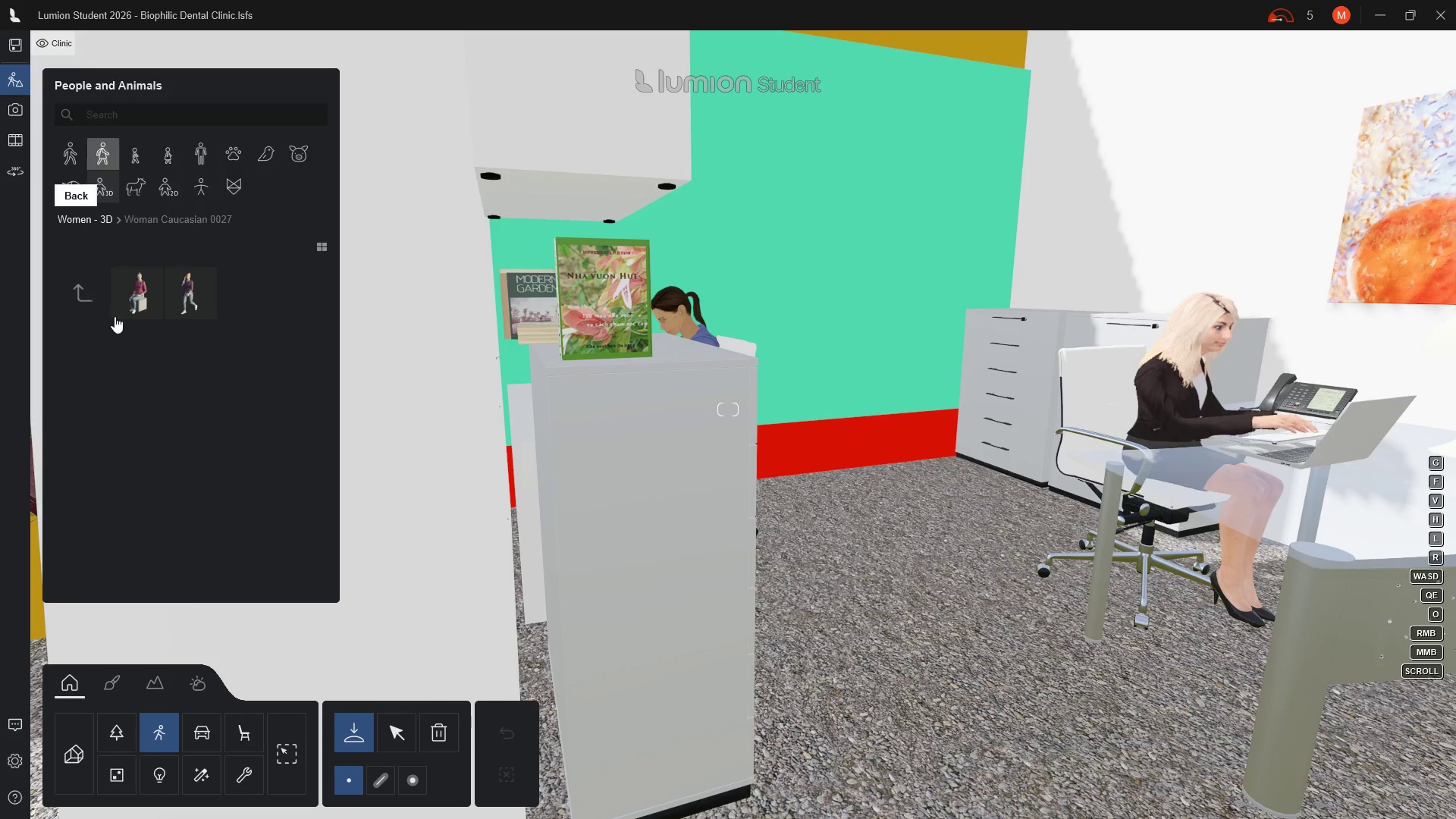 
mouse_move([169, 312])
 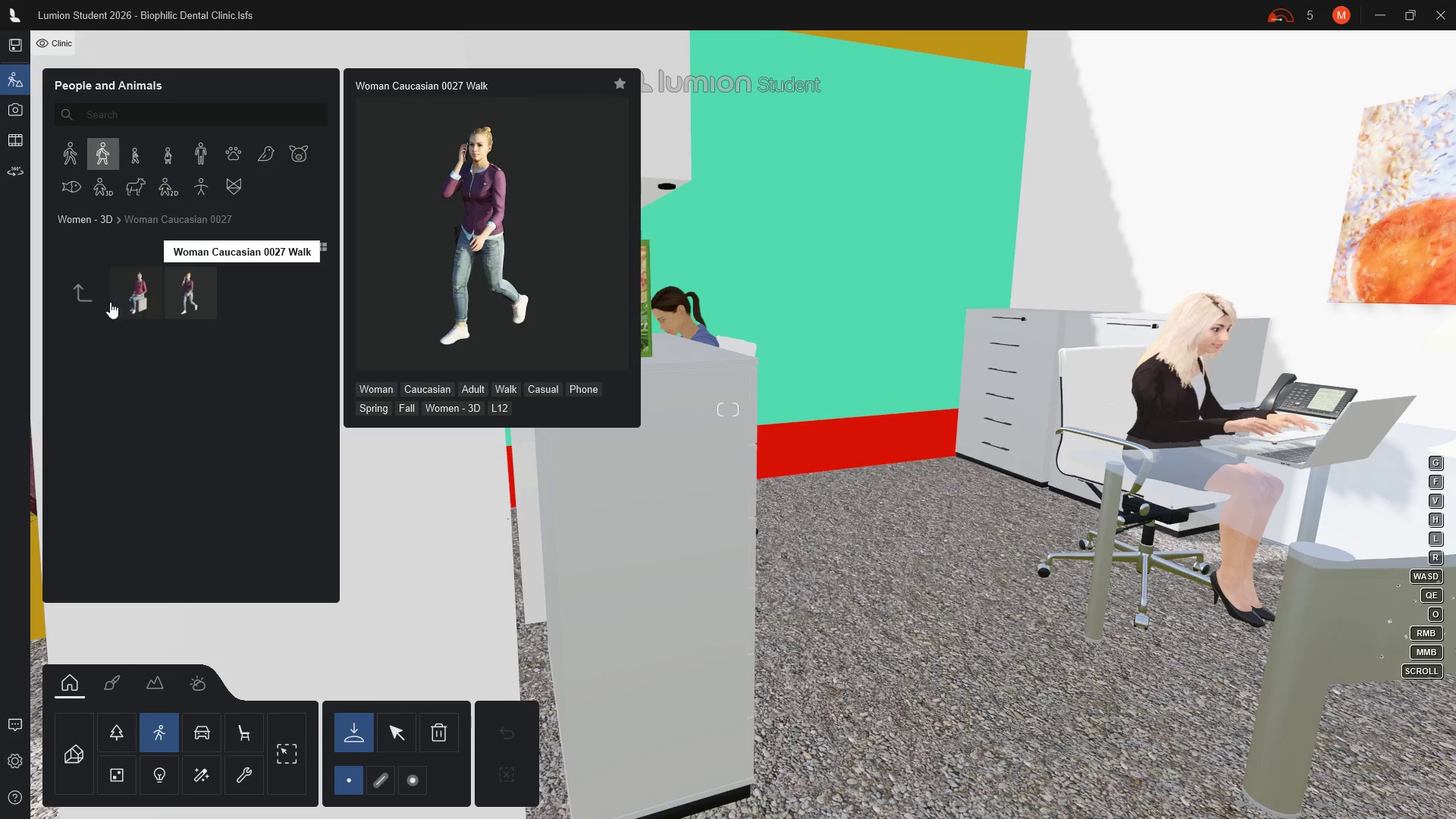 
left_click([83, 300])
 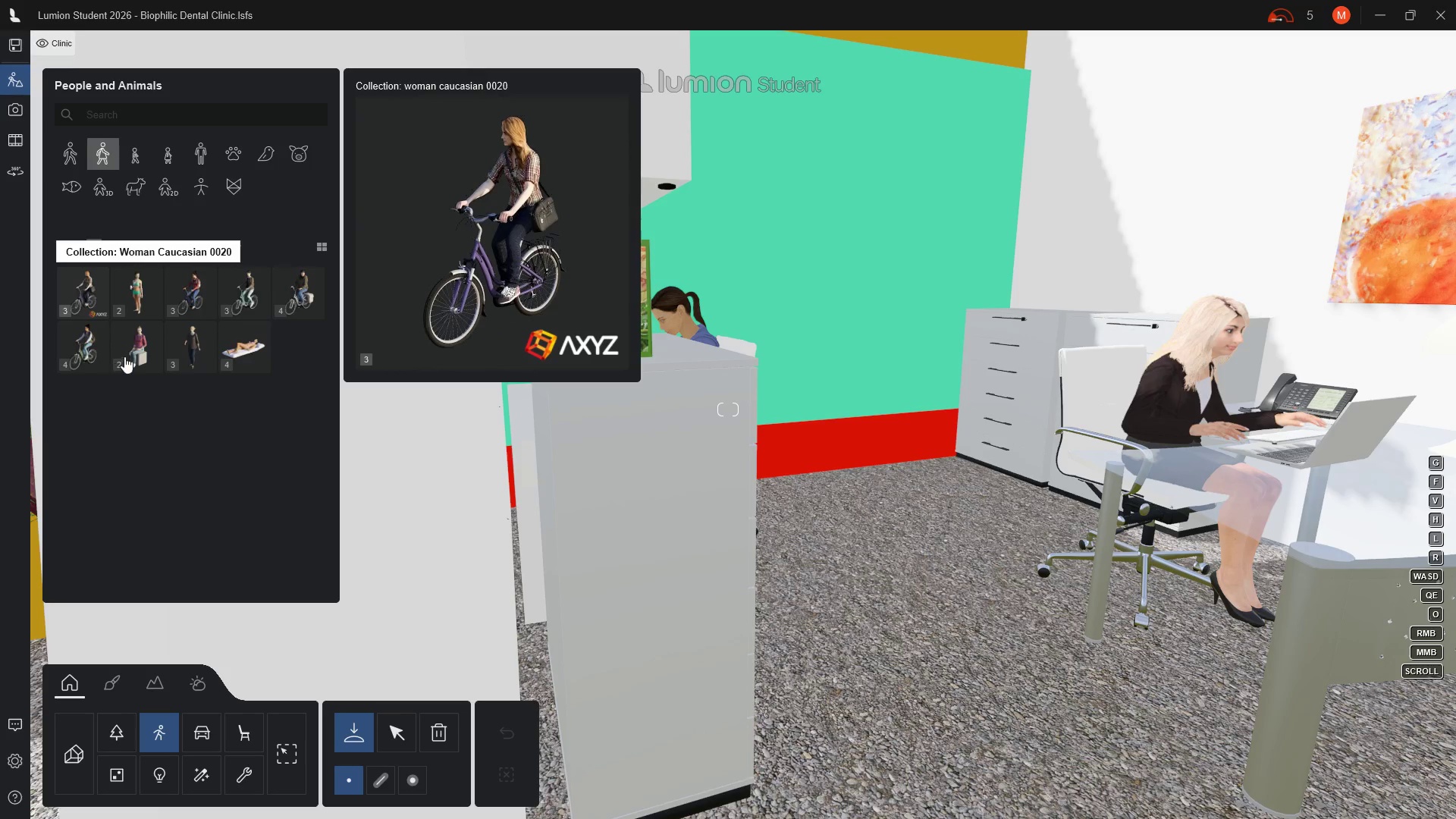 
wait(6.22)
 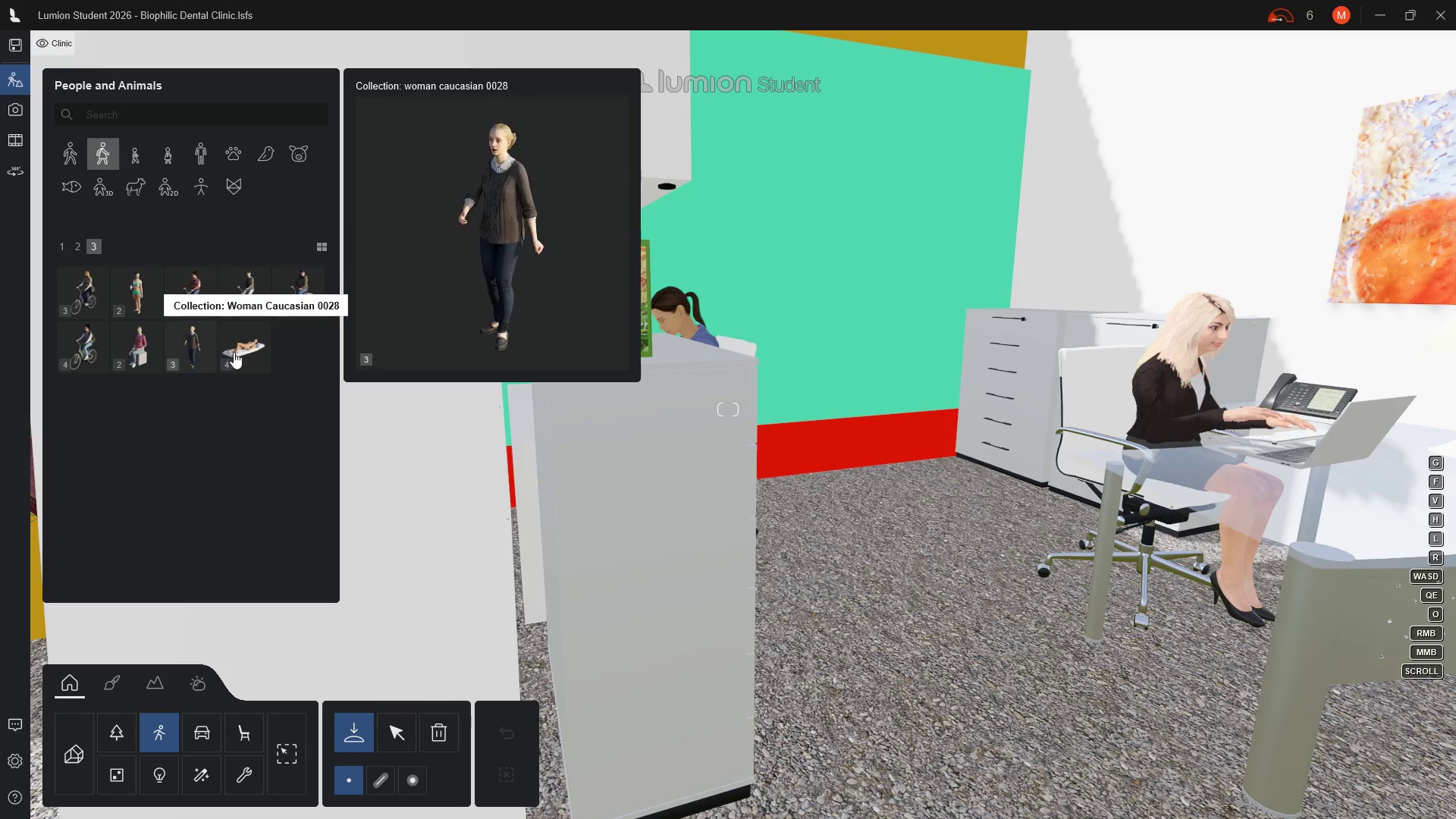 
left_click([74, 252])
 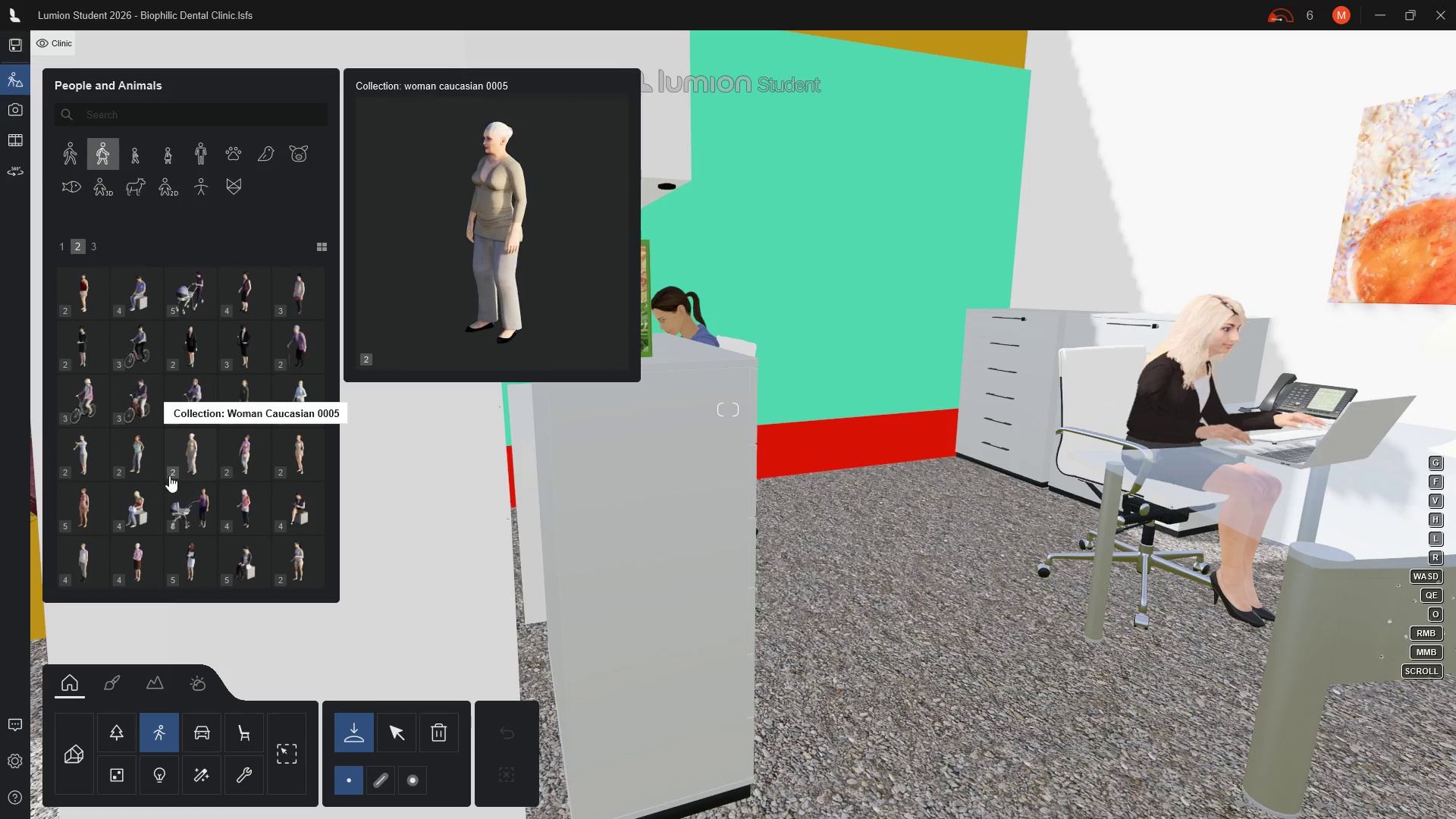 
mouse_move([108, 470])
 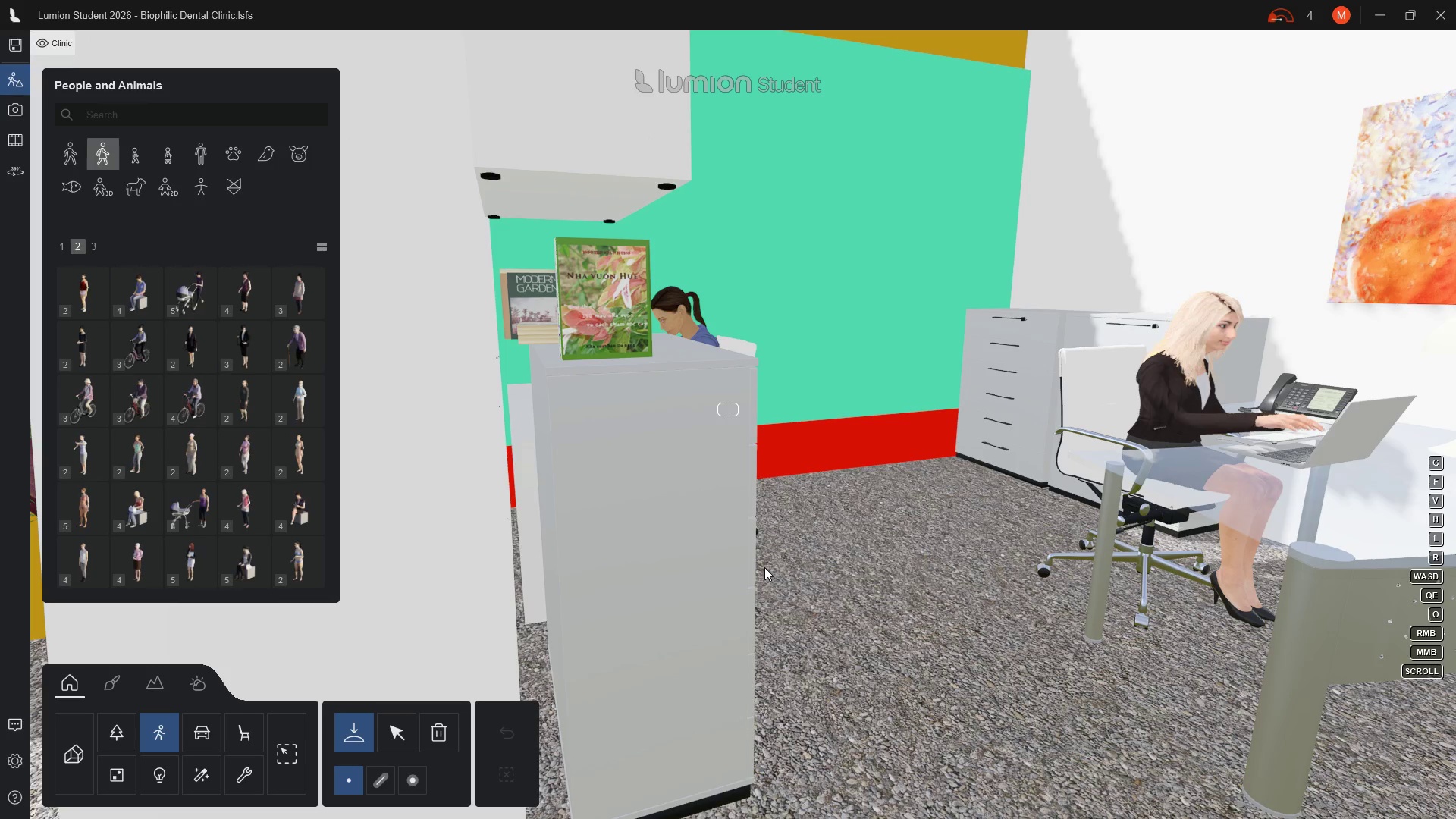 
key(D)
 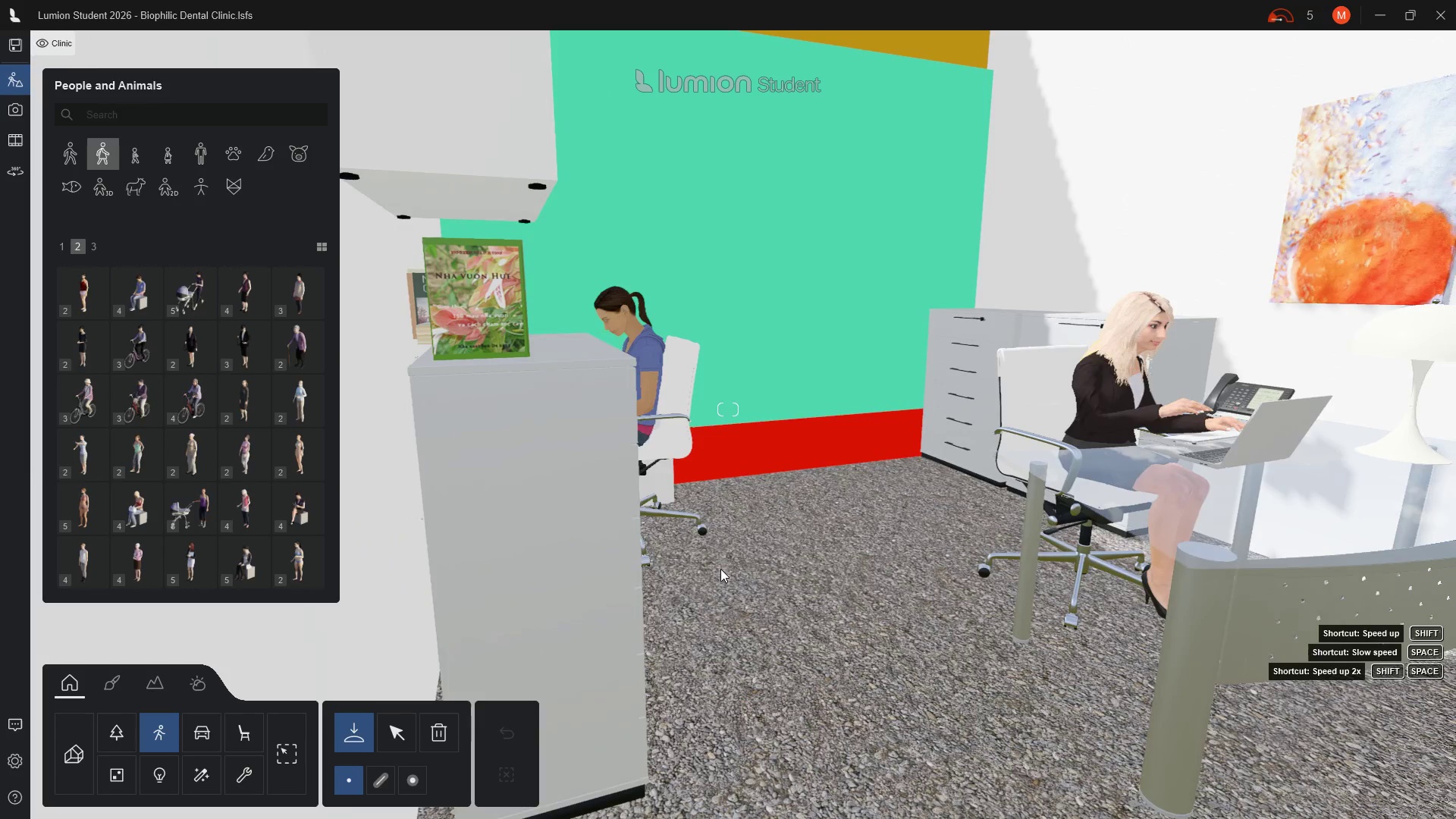 
key(D)
 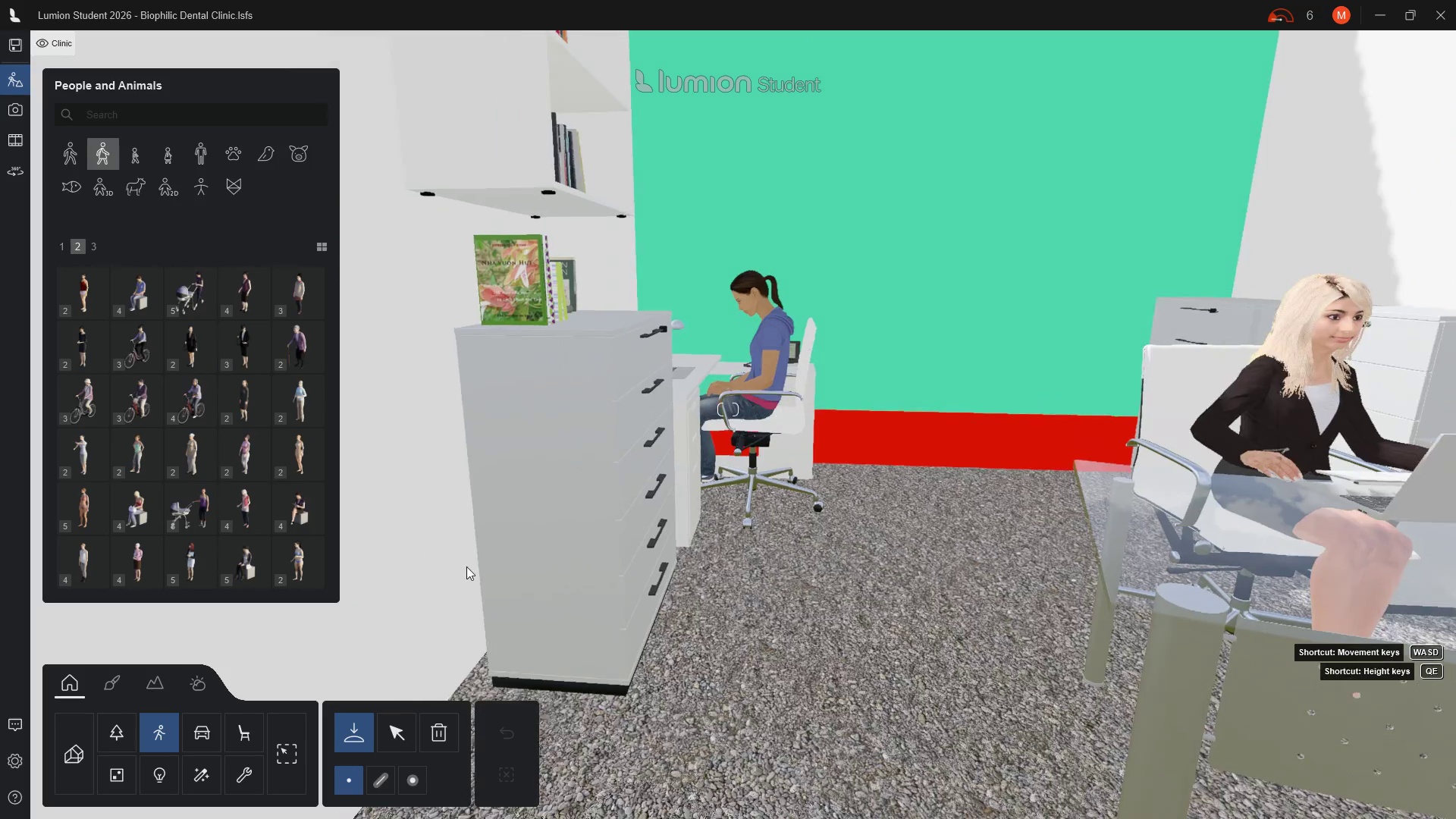 
left_click([658, 651])
 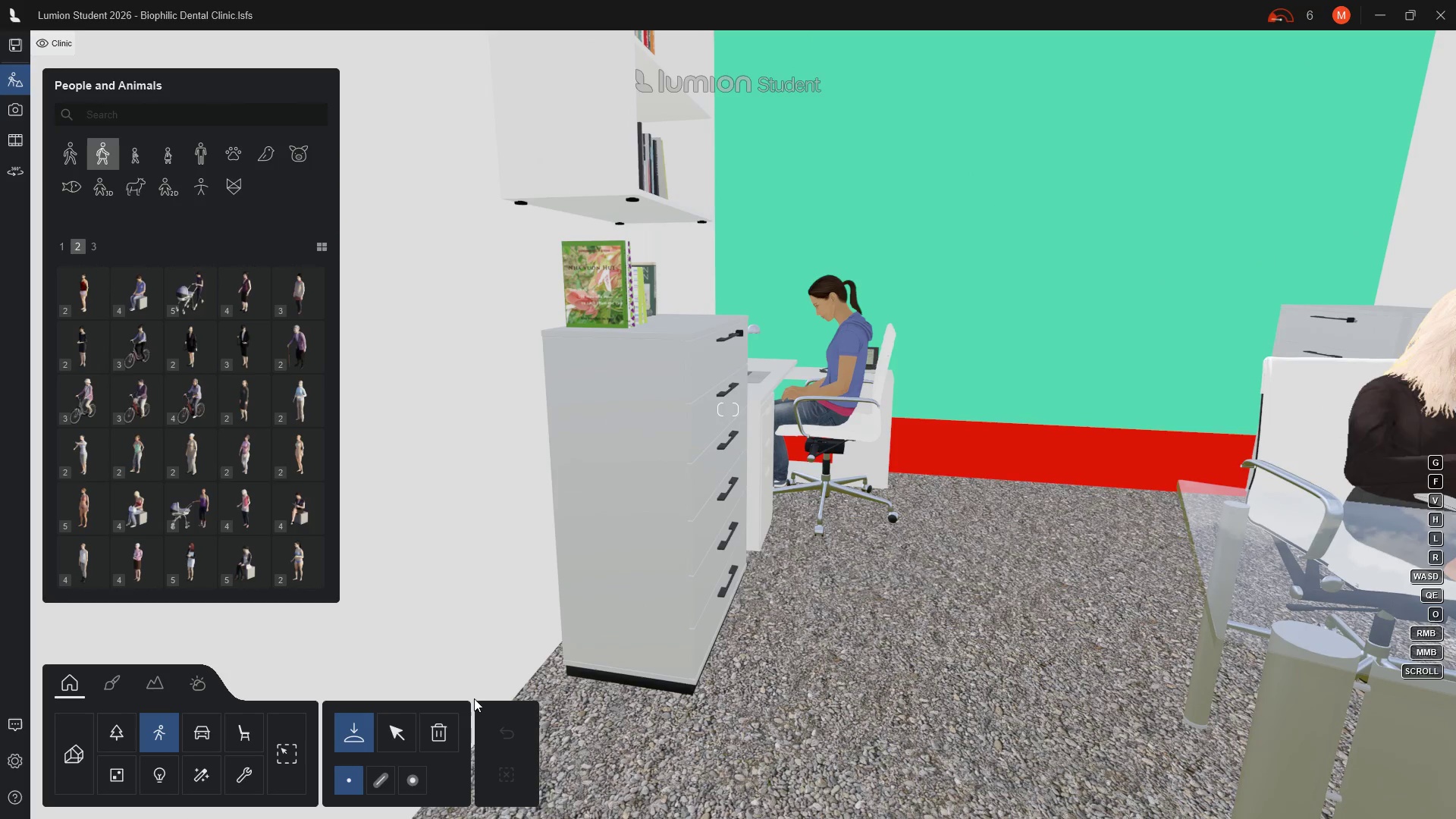 
left_click([243, 731])
 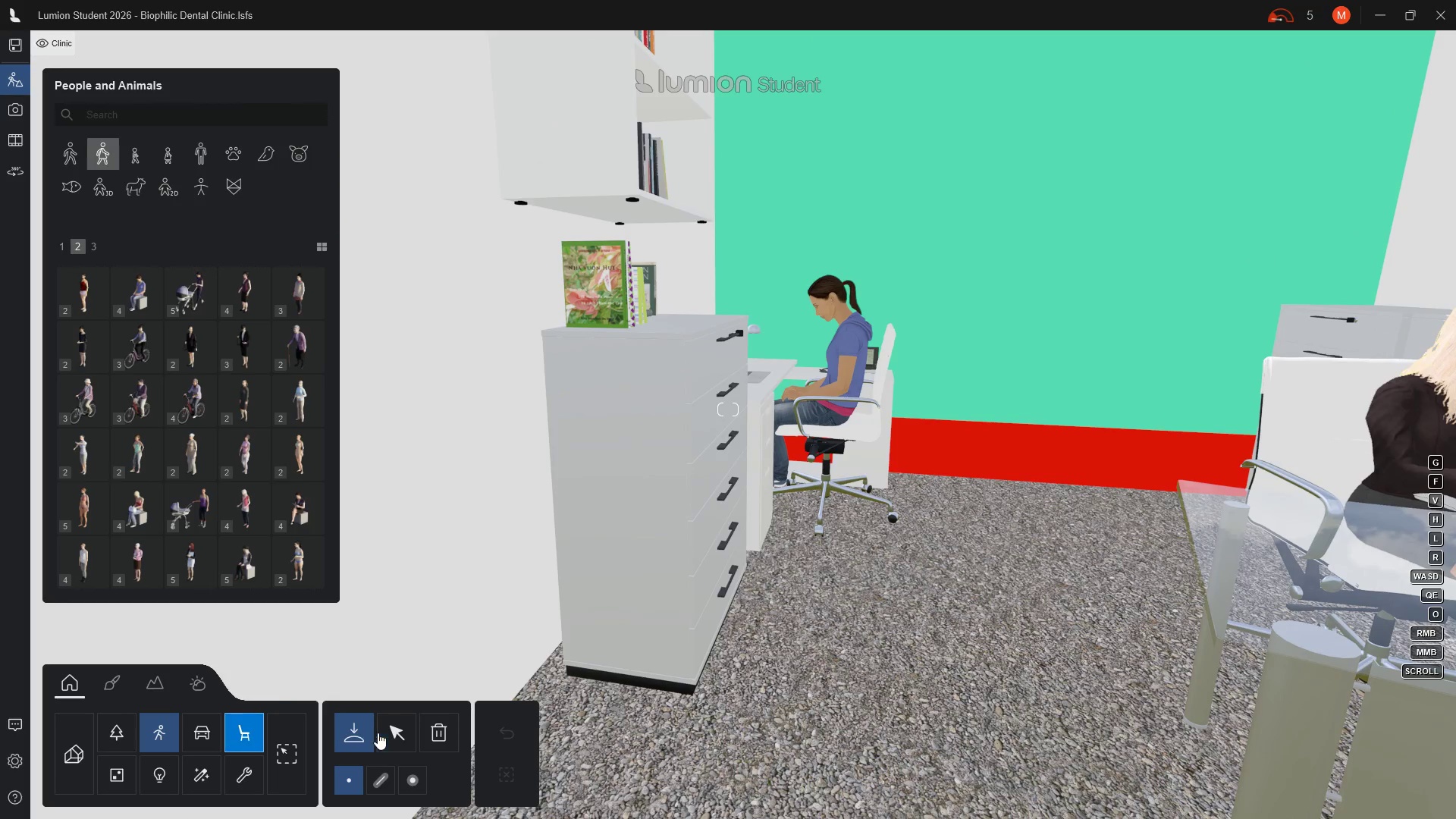 
left_click([390, 734])
 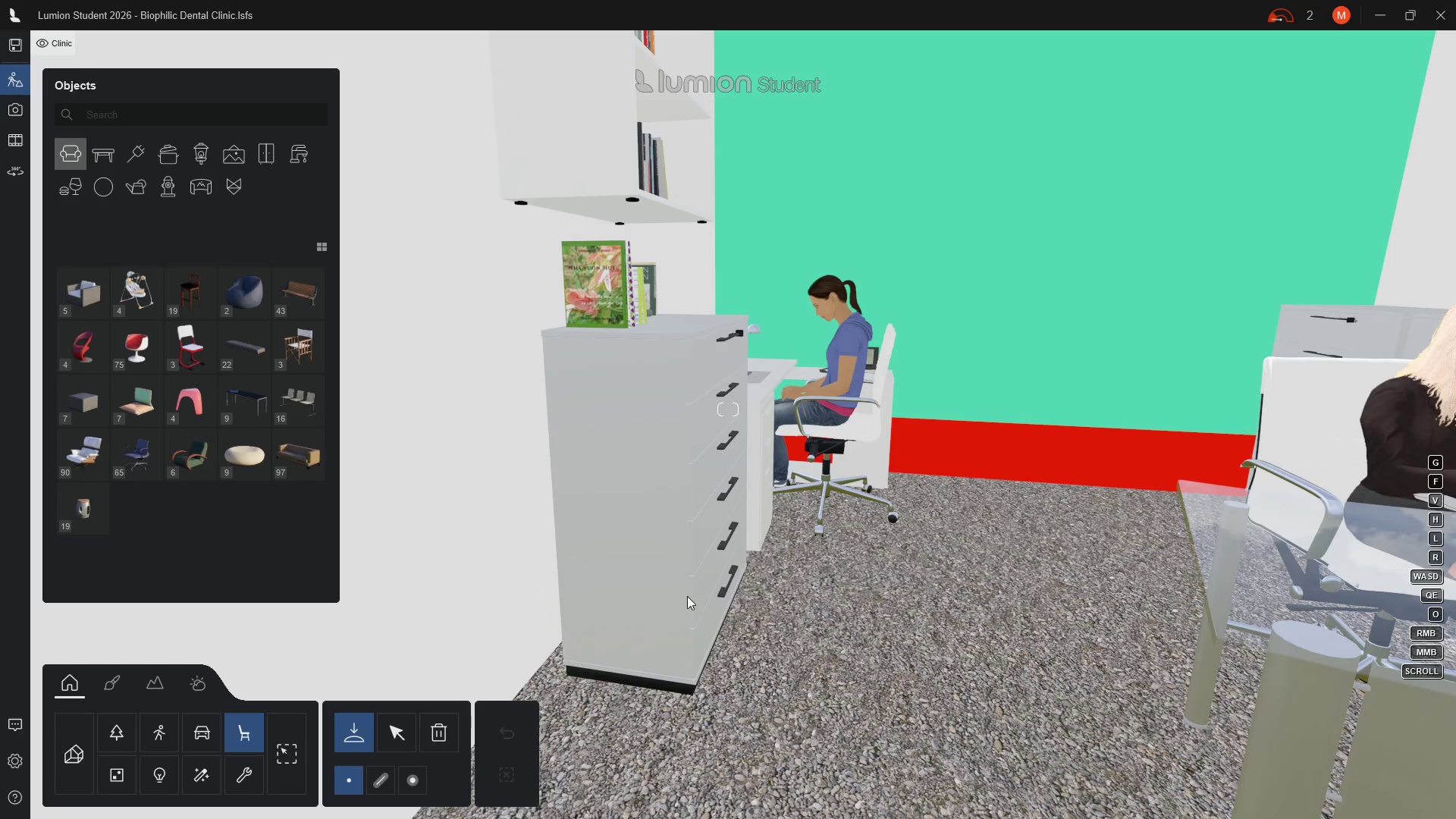 
left_click([687, 596])
 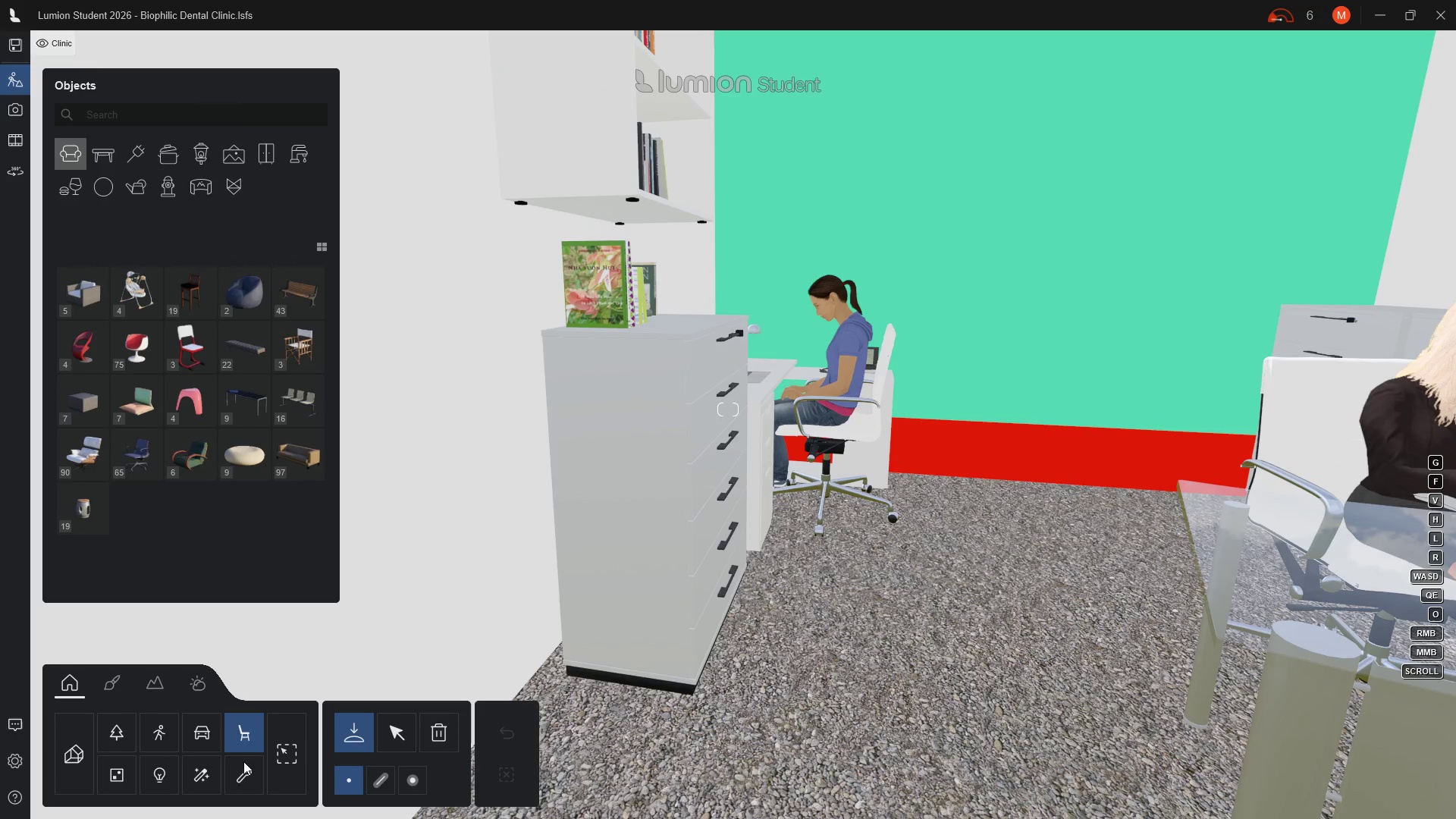 
mouse_move([226, 769])
 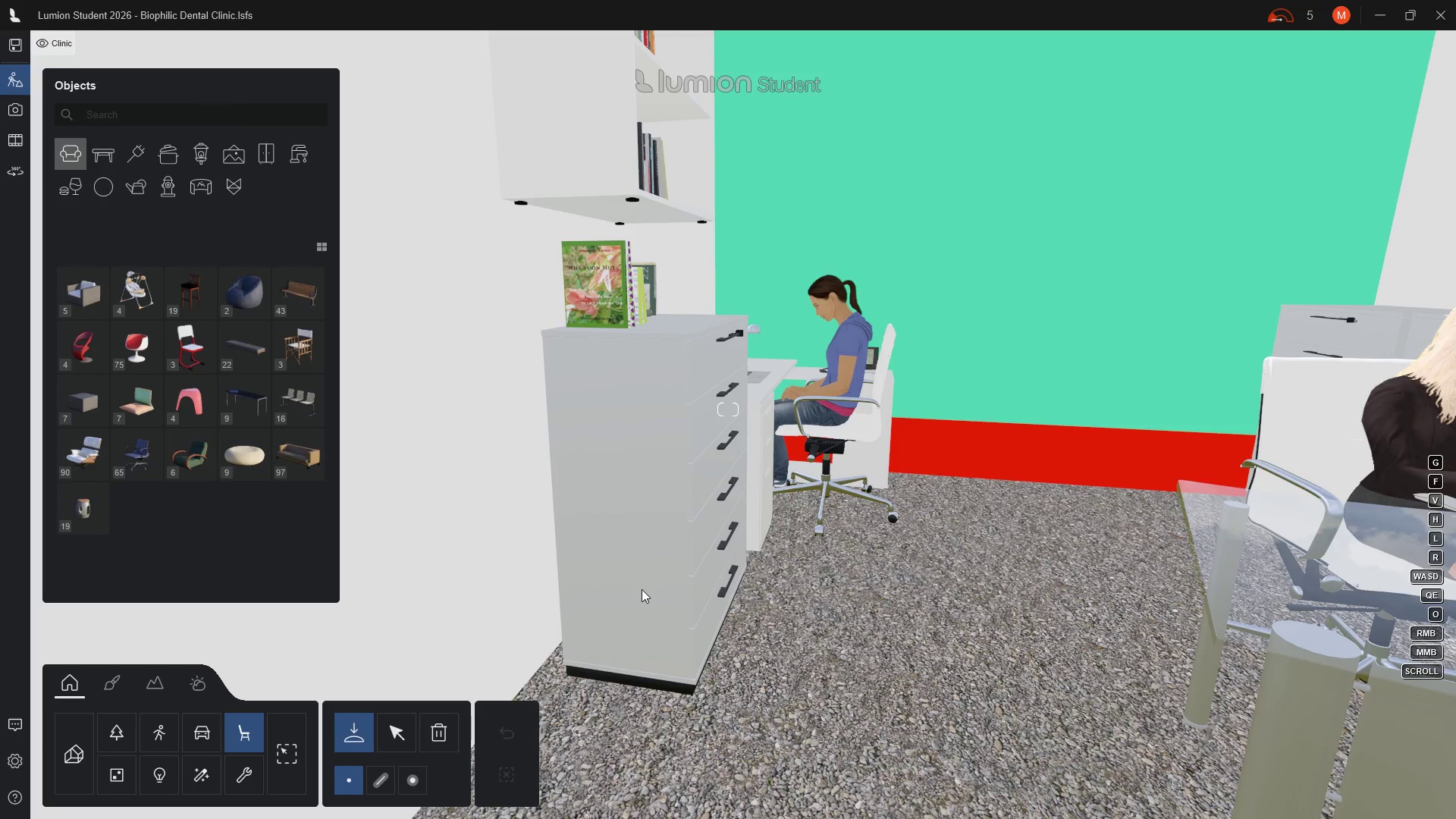 
left_click([395, 733])
 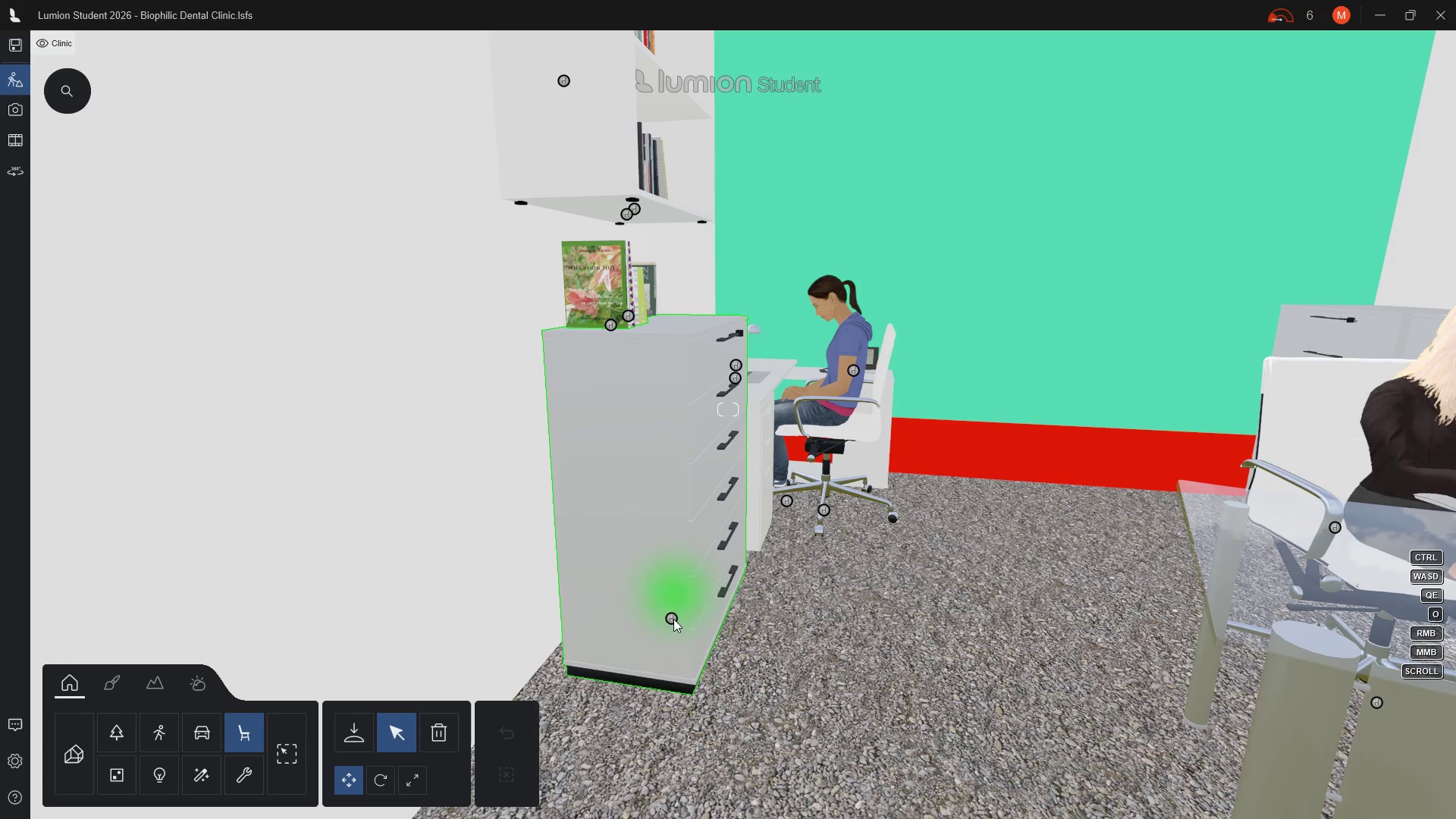 
left_click([670, 618])
 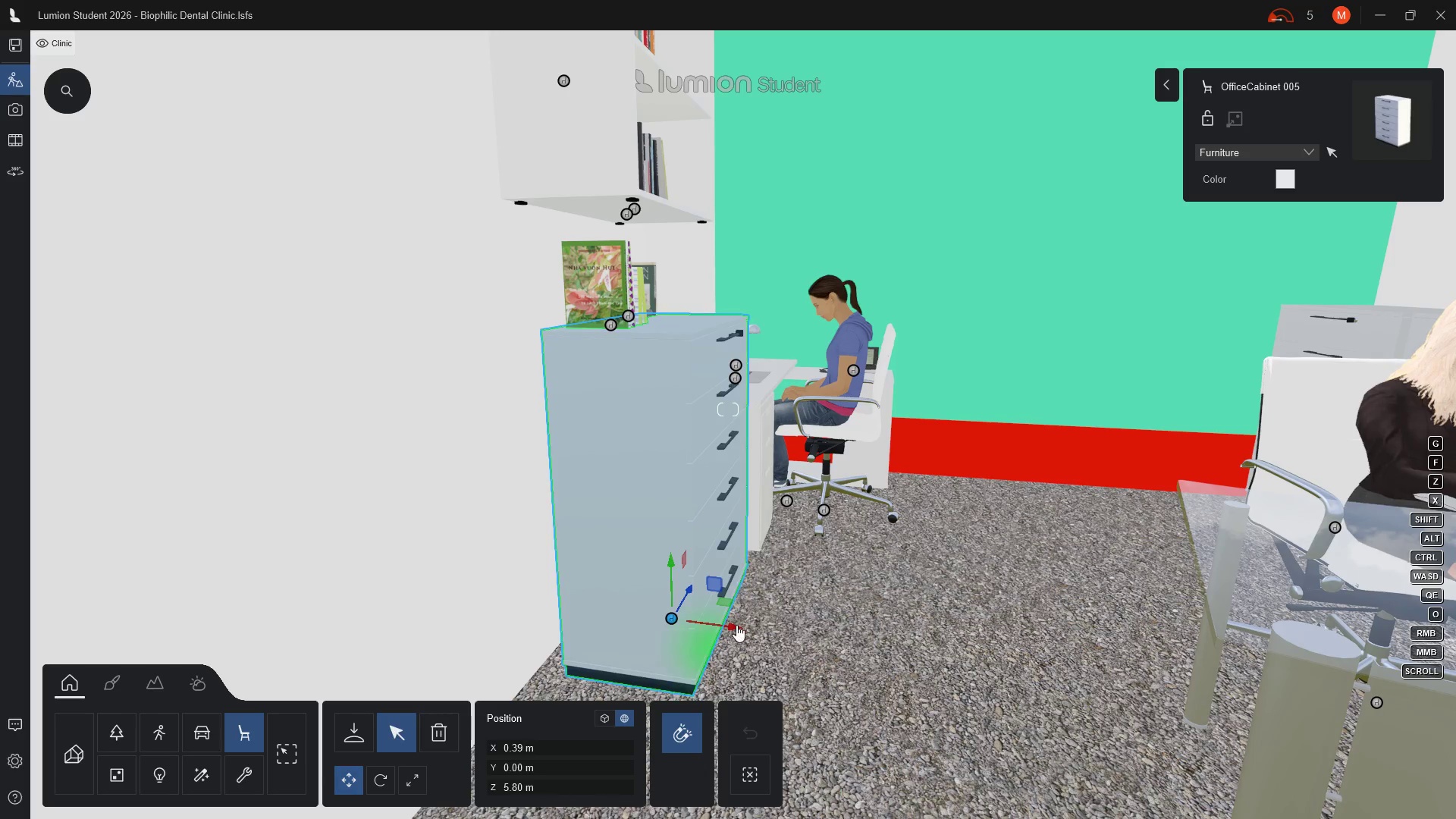 
left_click_drag(start_coordinate=[736, 625], to_coordinate=[713, 620])
 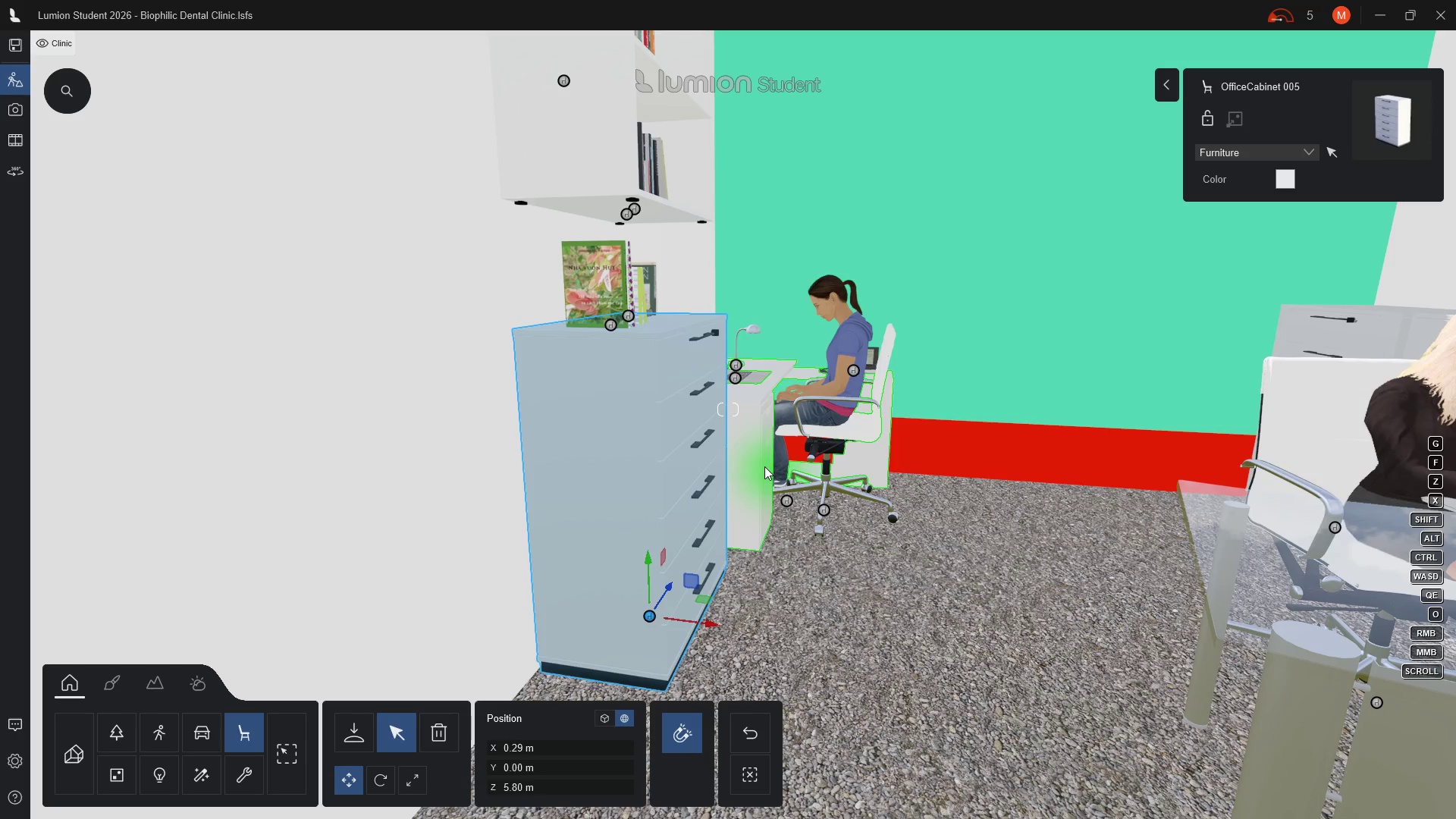 
left_click([764, 466])
 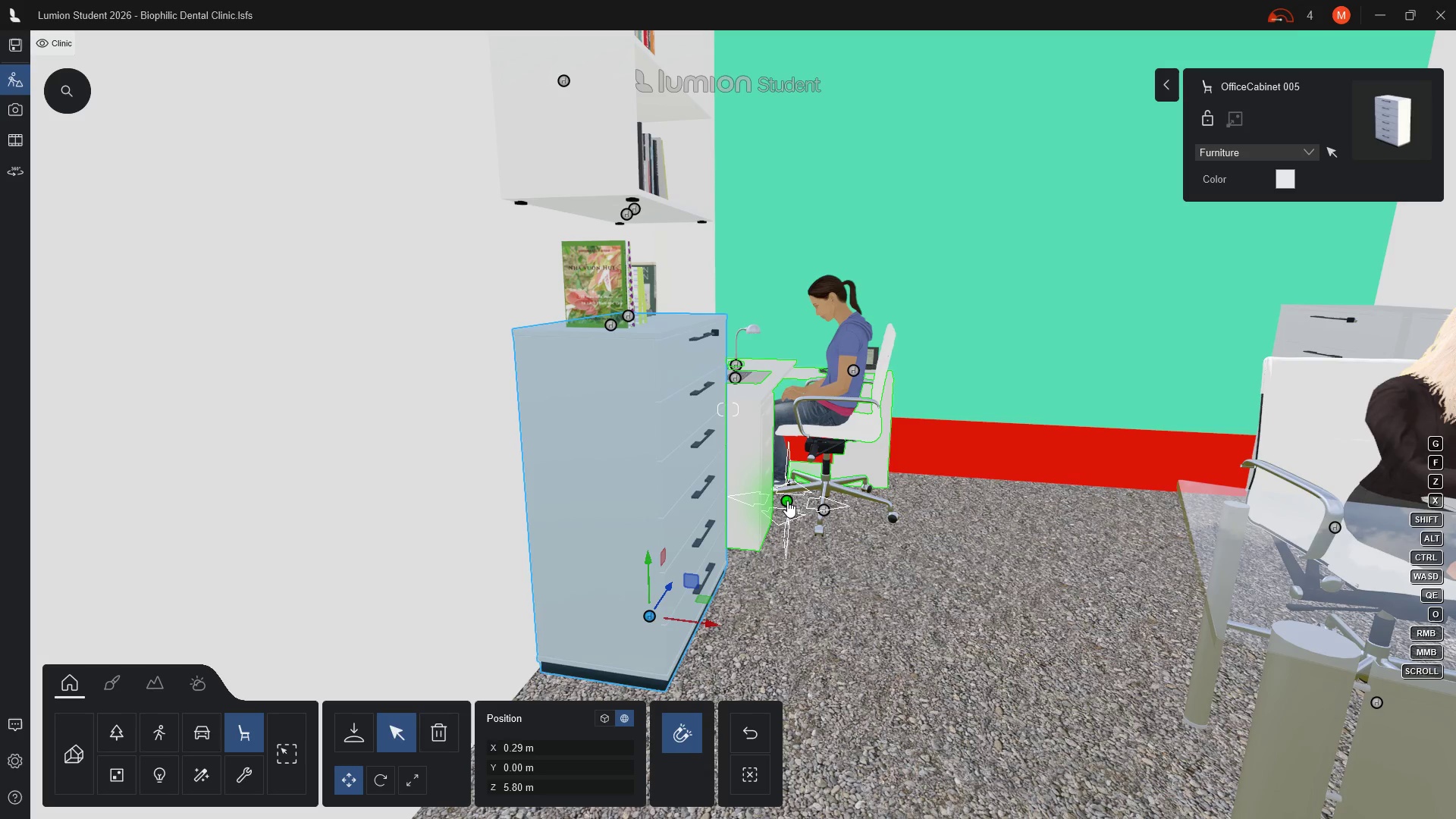 
left_click_drag(start_coordinate=[787, 500], to_coordinate=[781, 500])
 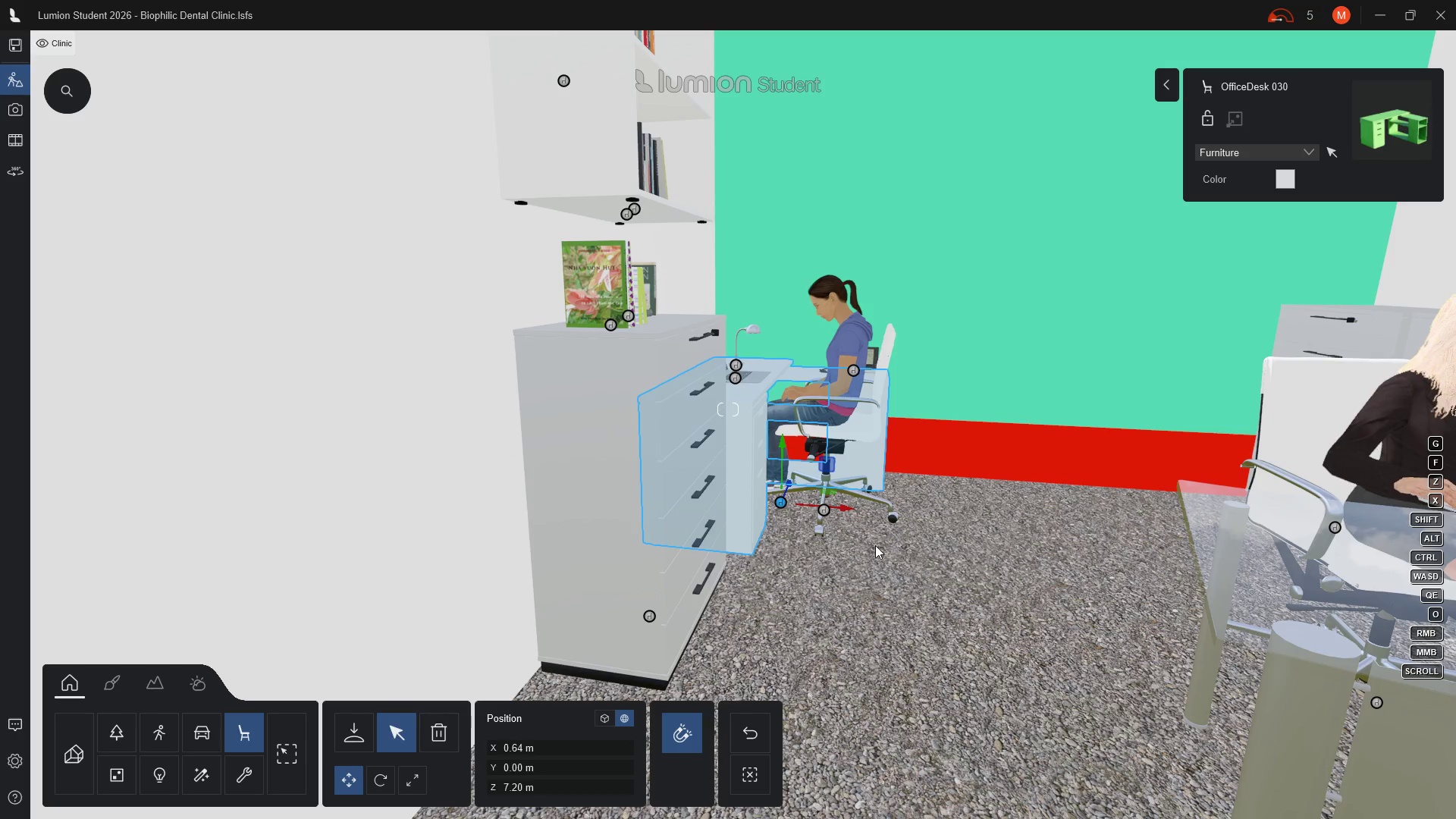 
hold_key(key=W, duration=0.77)
 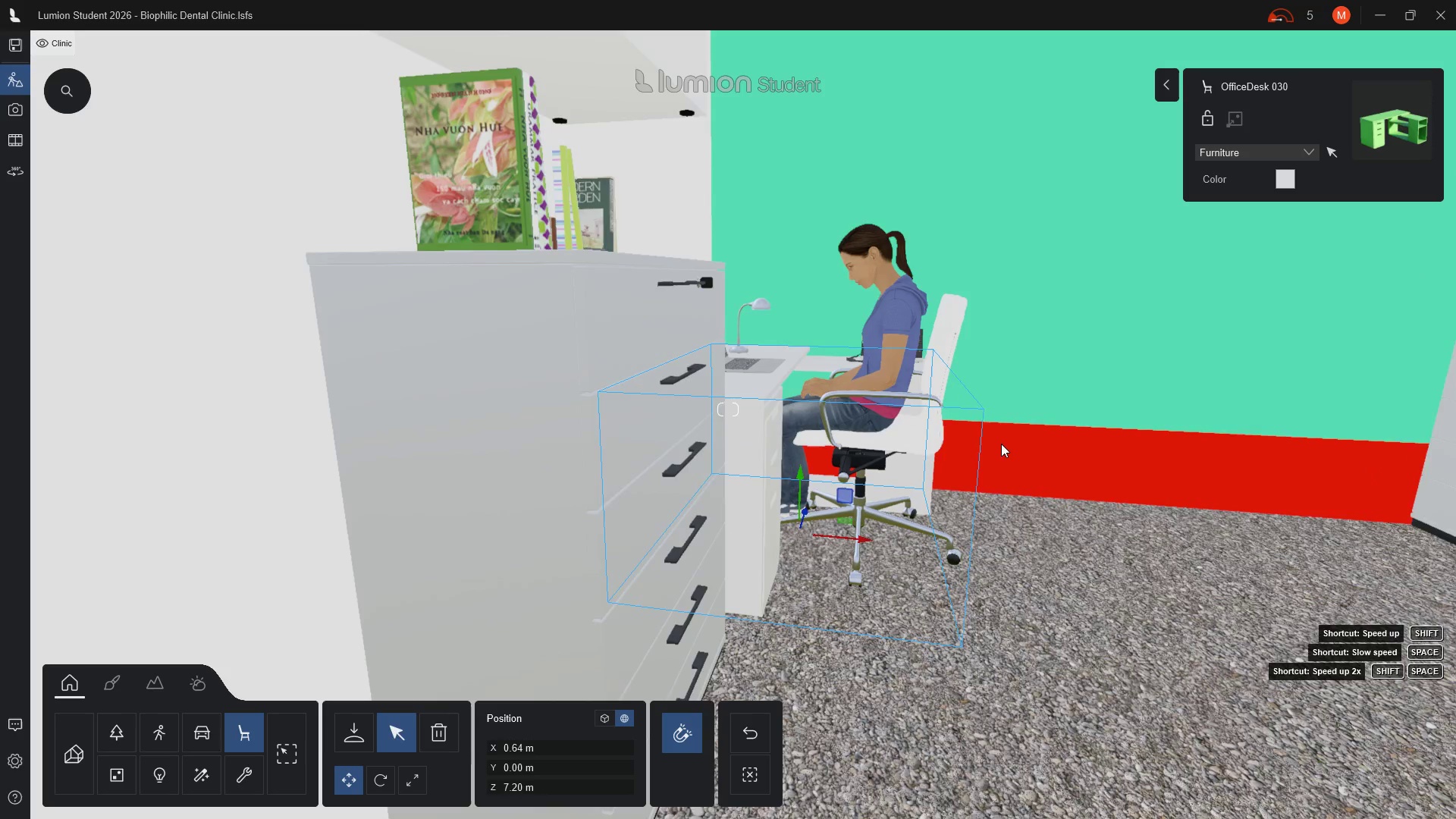 
hold_key(key=W, duration=1.95)
 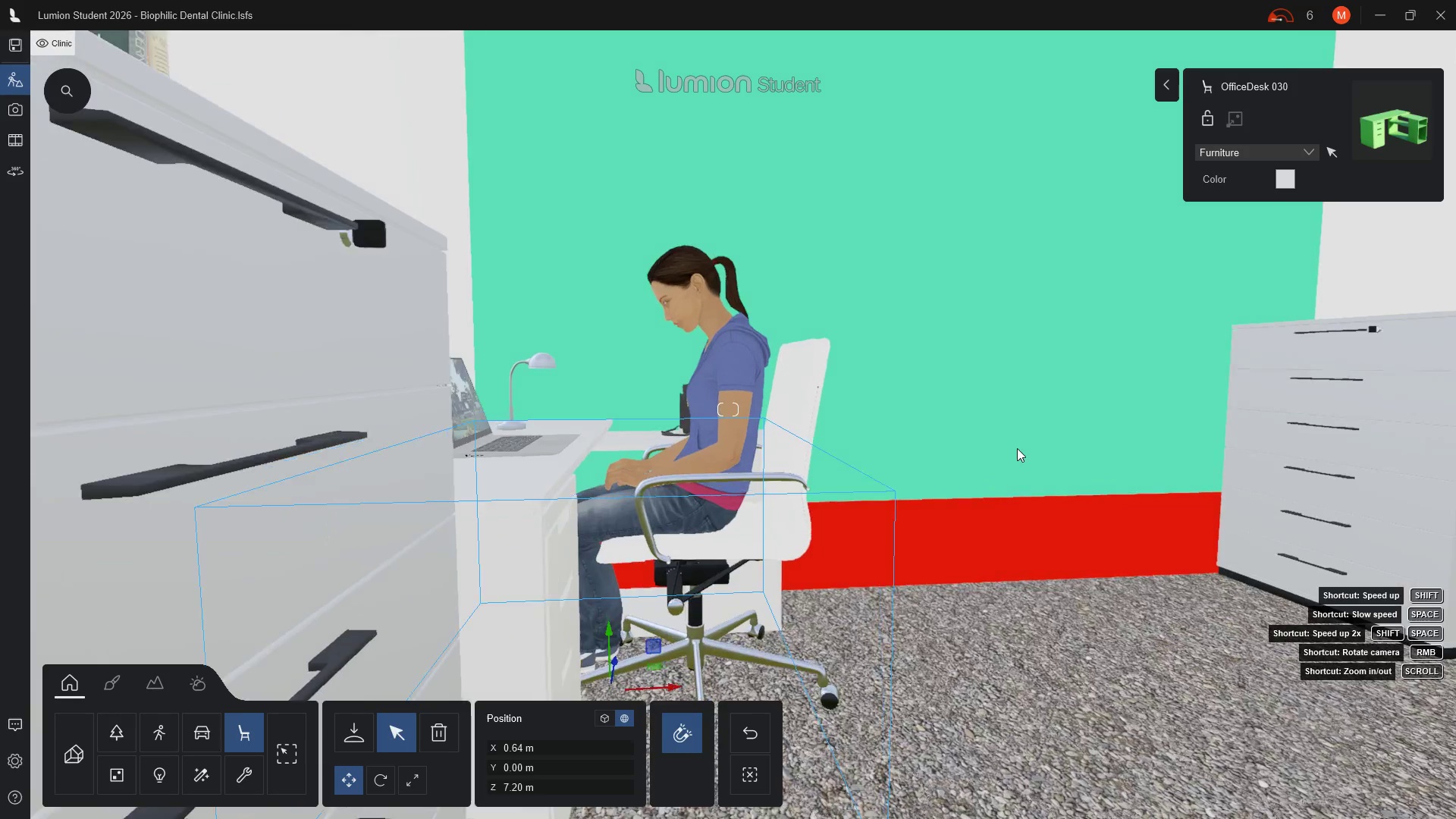 
key(W)
 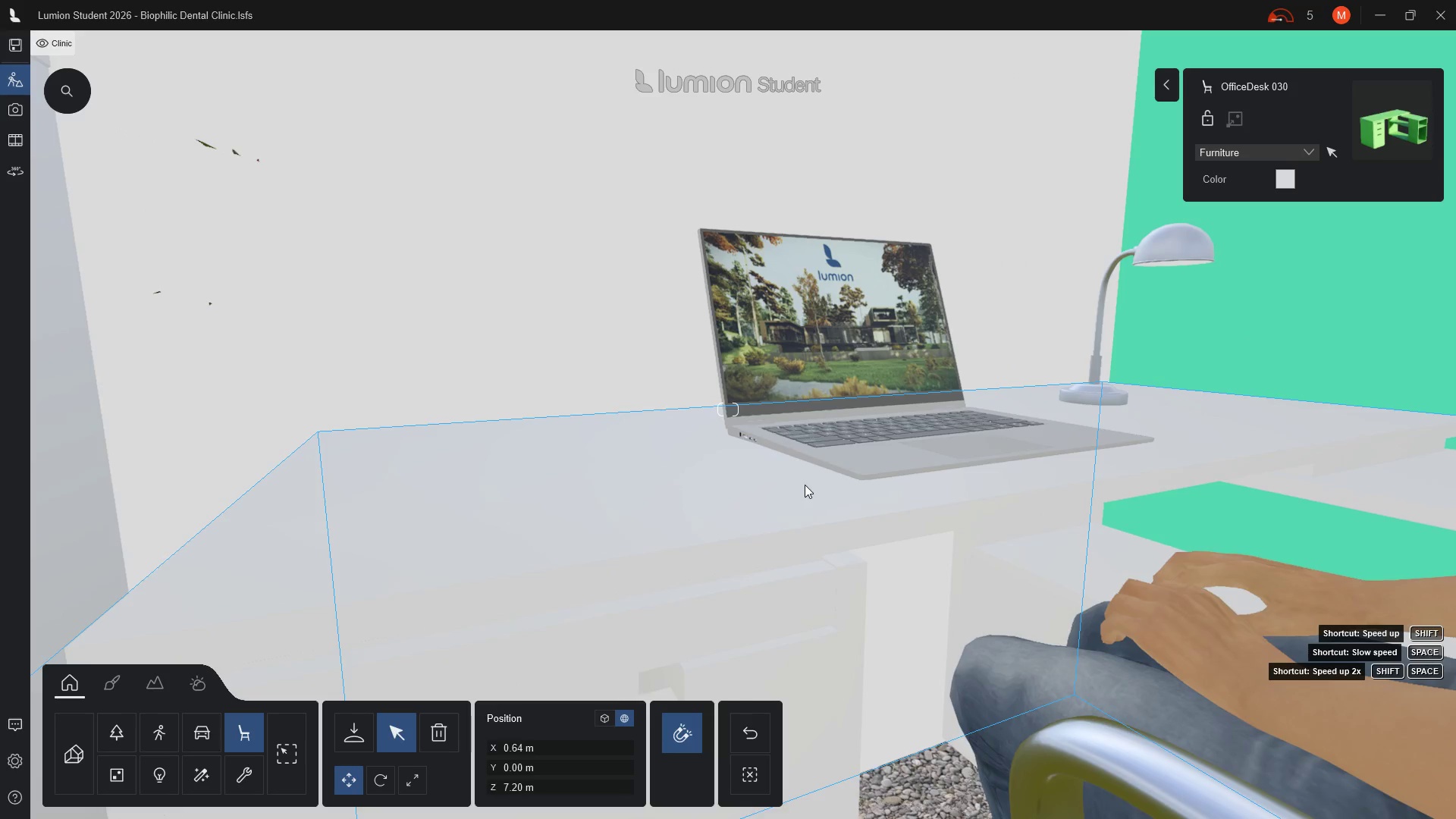 
wait(6.34)
 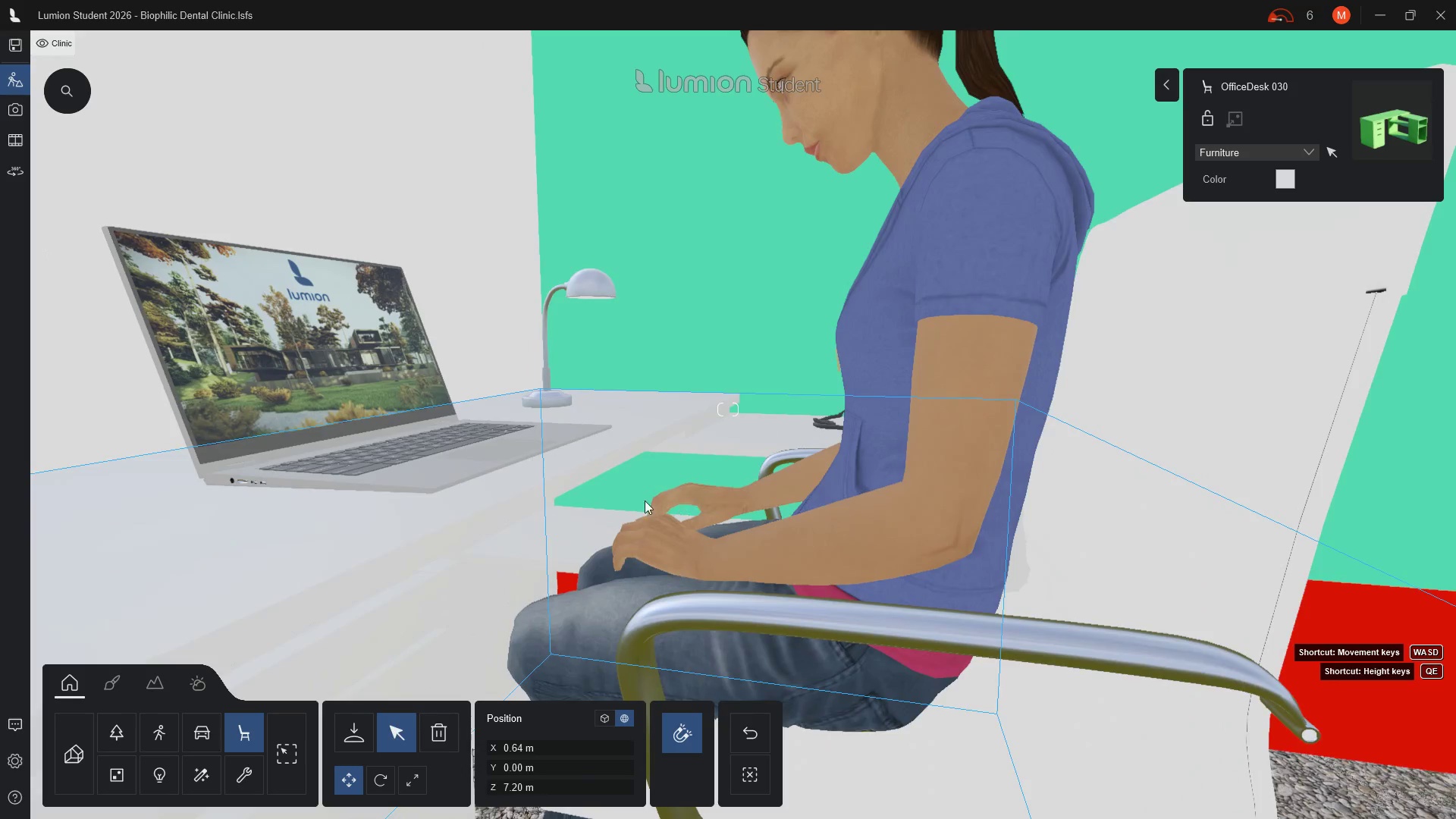 
scroll: coordinate [871, 522], scroll_direction: down, amount: 7.0
 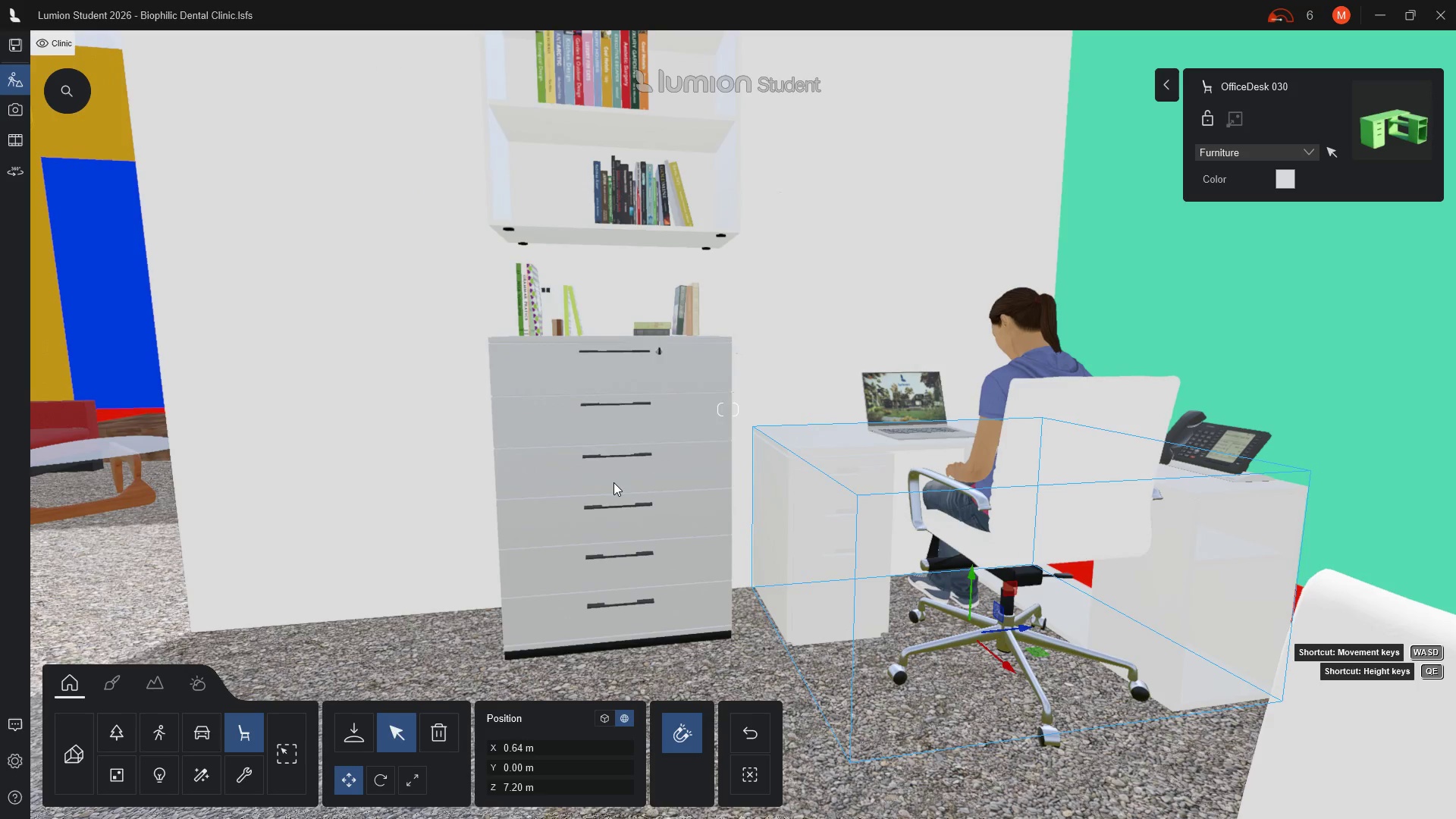 
wait(7.59)
 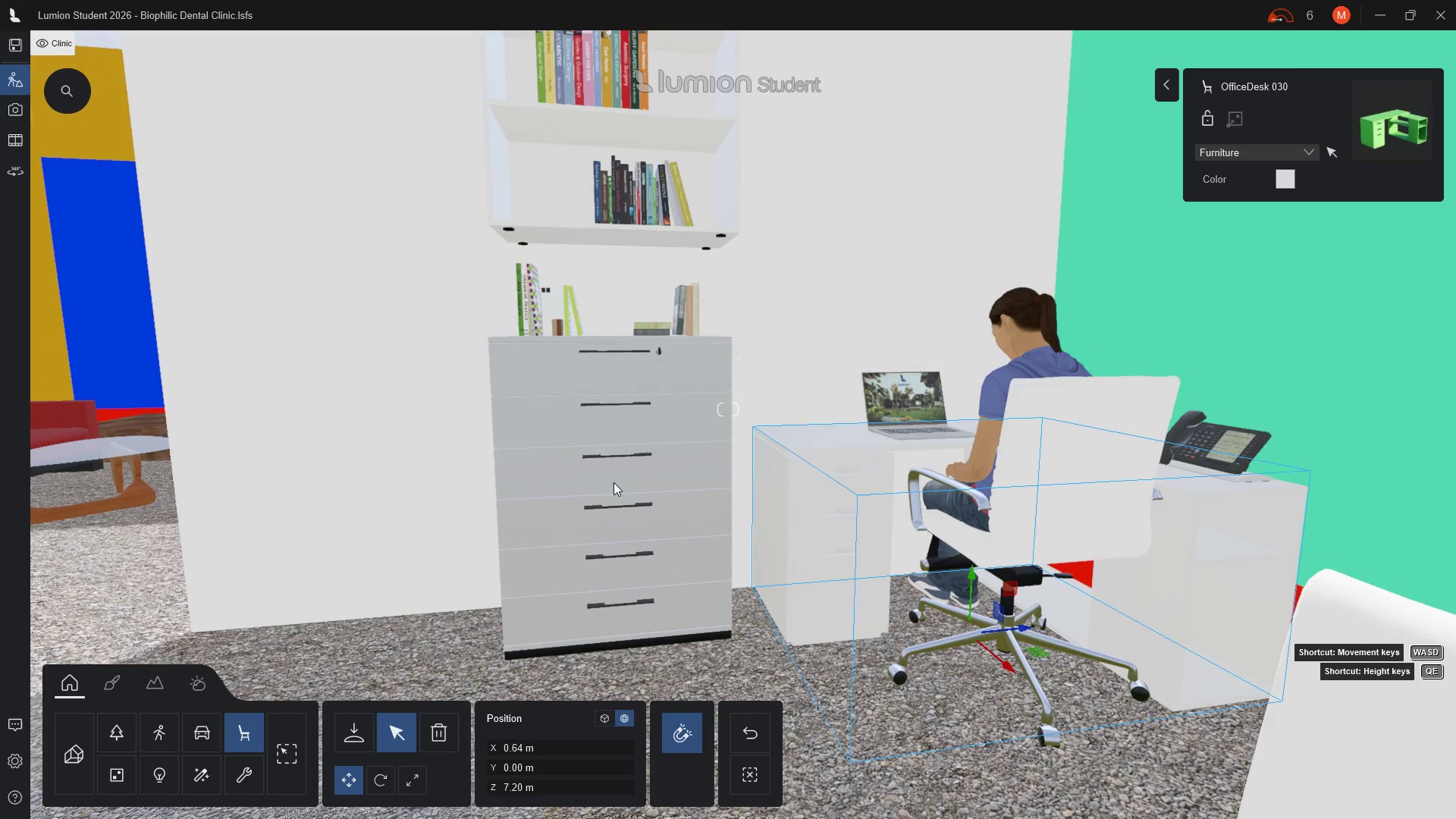 
scroll: coordinate [864, 485], scroll_direction: down, amount: 4.0
 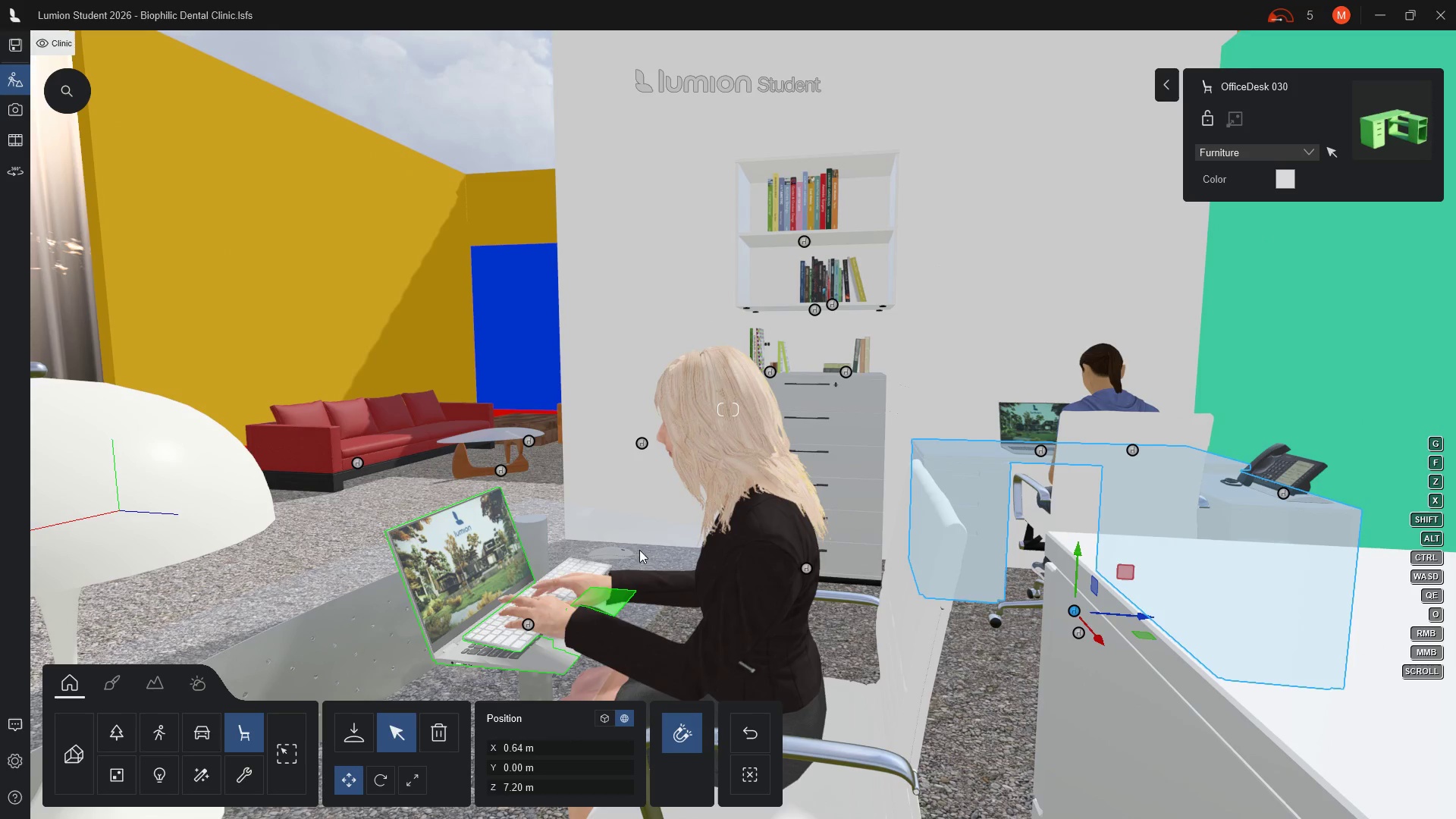 
wait(6.84)
 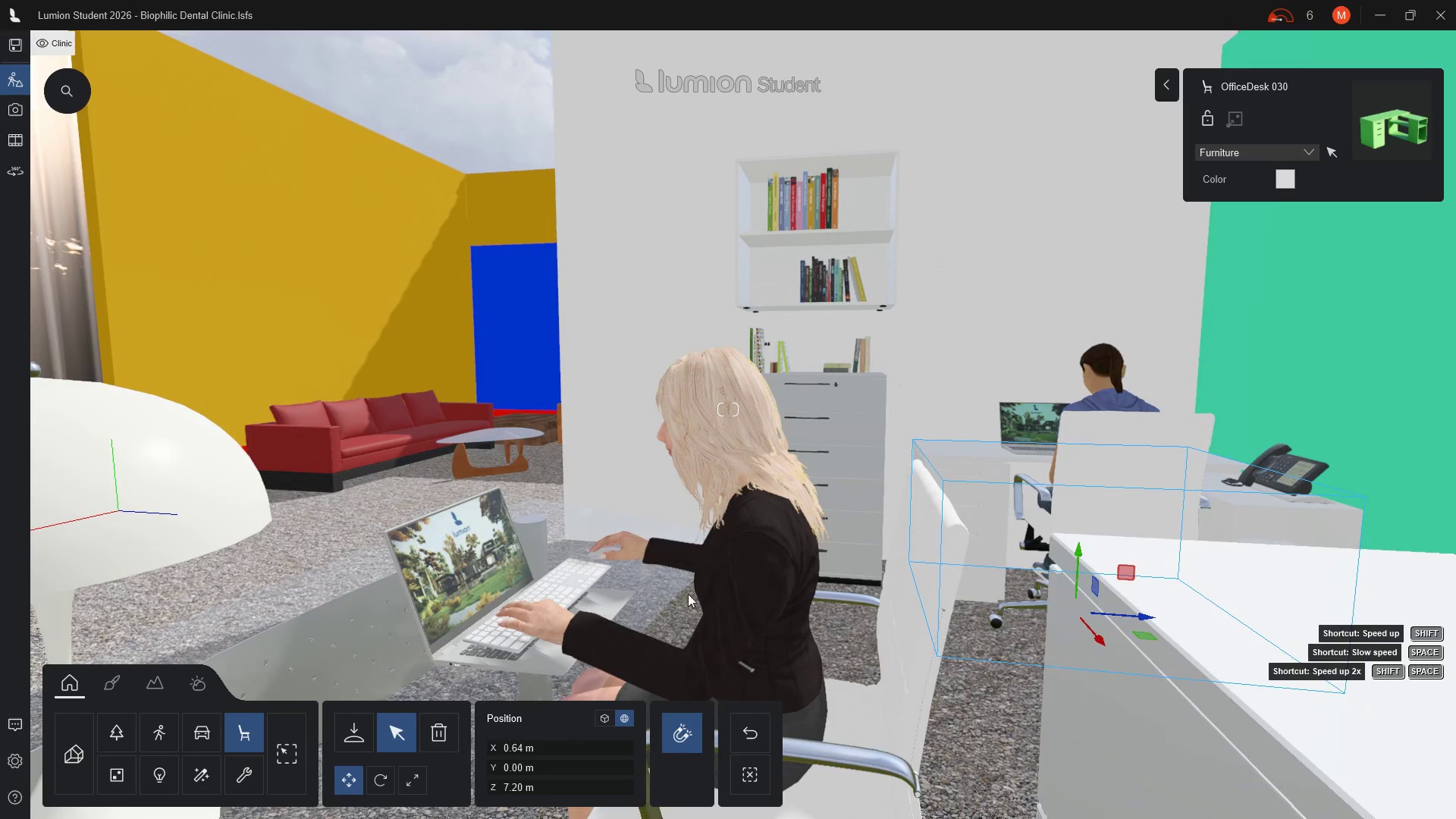 
left_click([456, 545])
 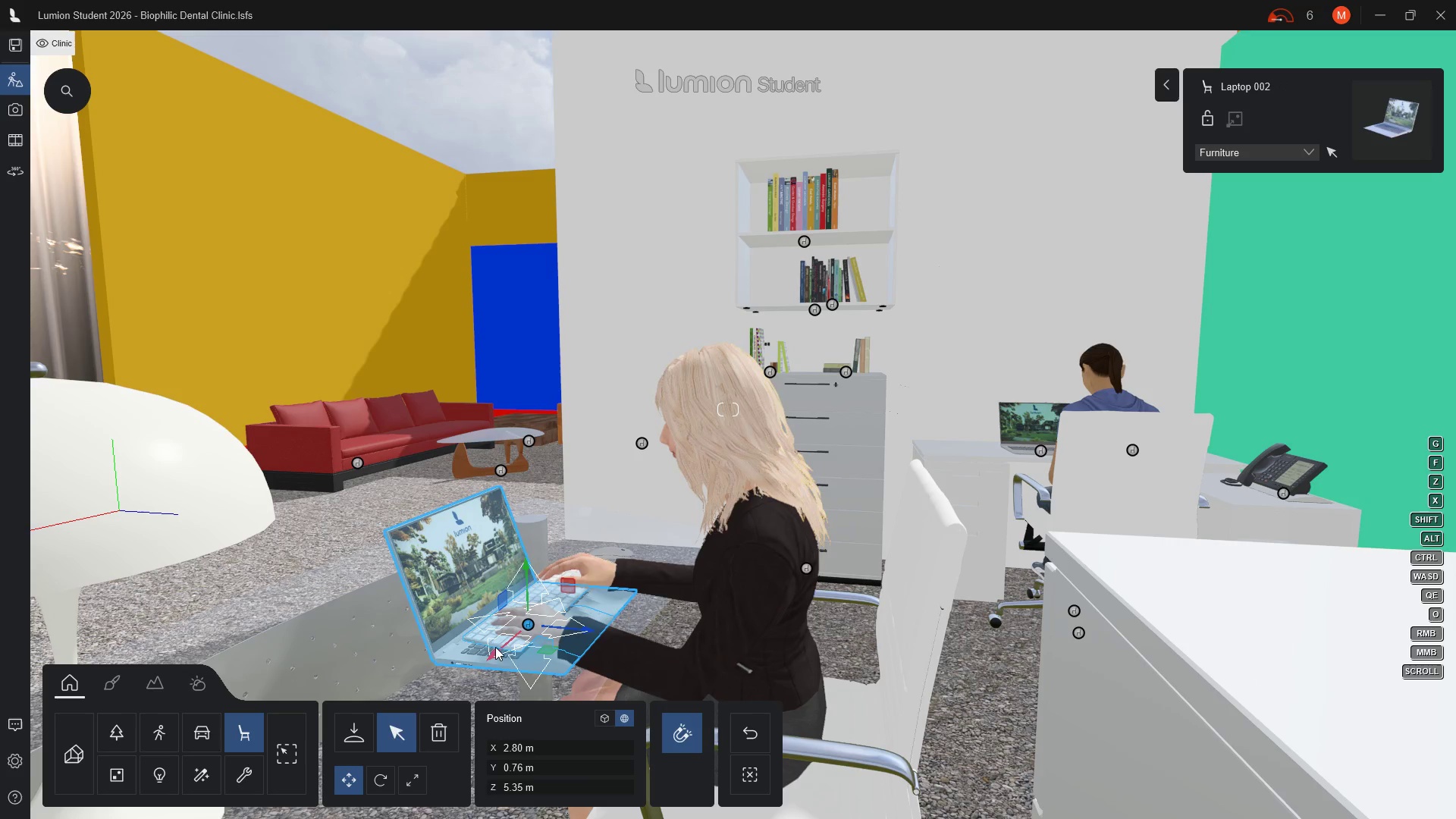 
left_click_drag(start_coordinate=[495, 650], to_coordinate=[593, 586])
 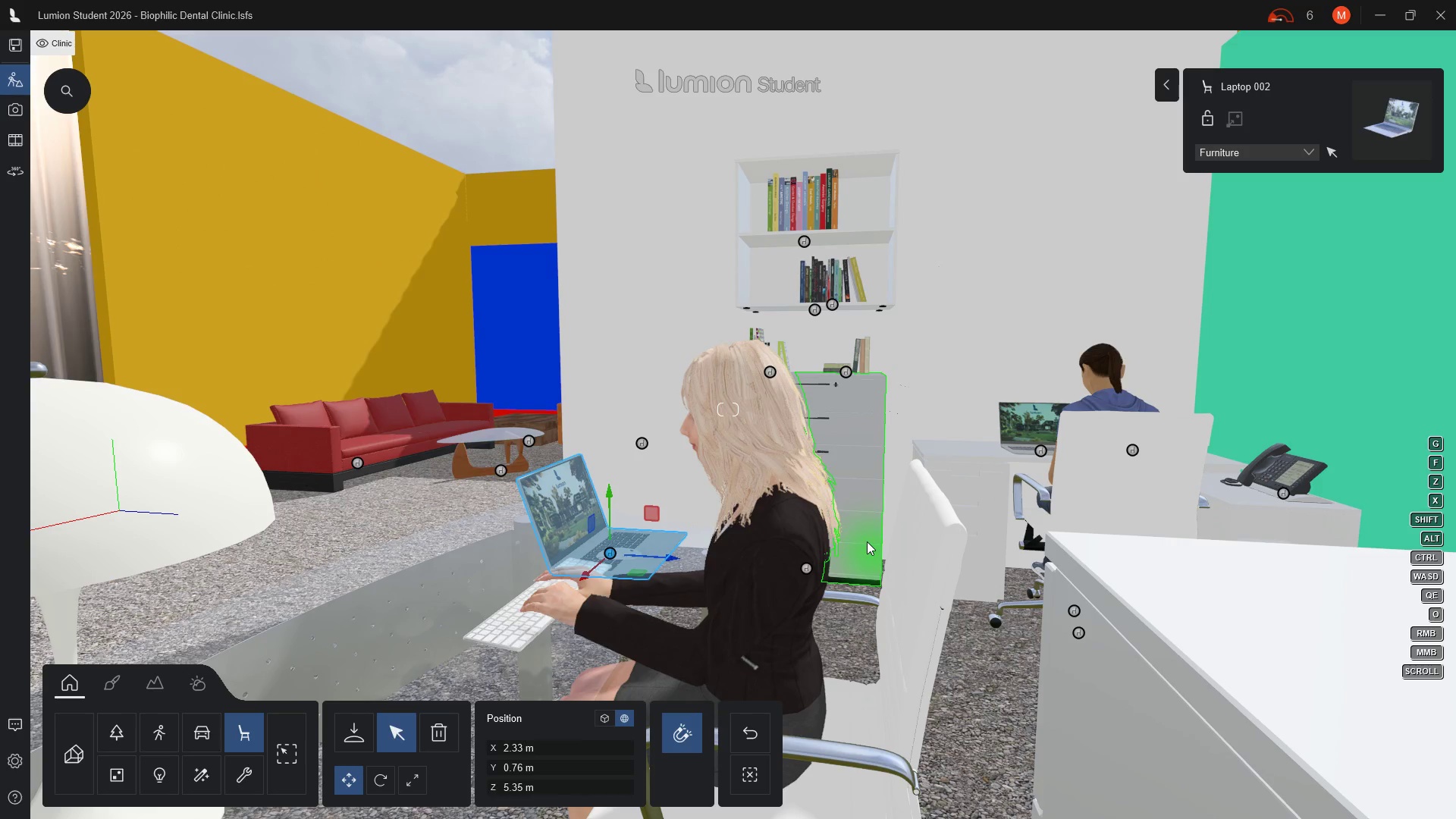 
wait(7.64)
 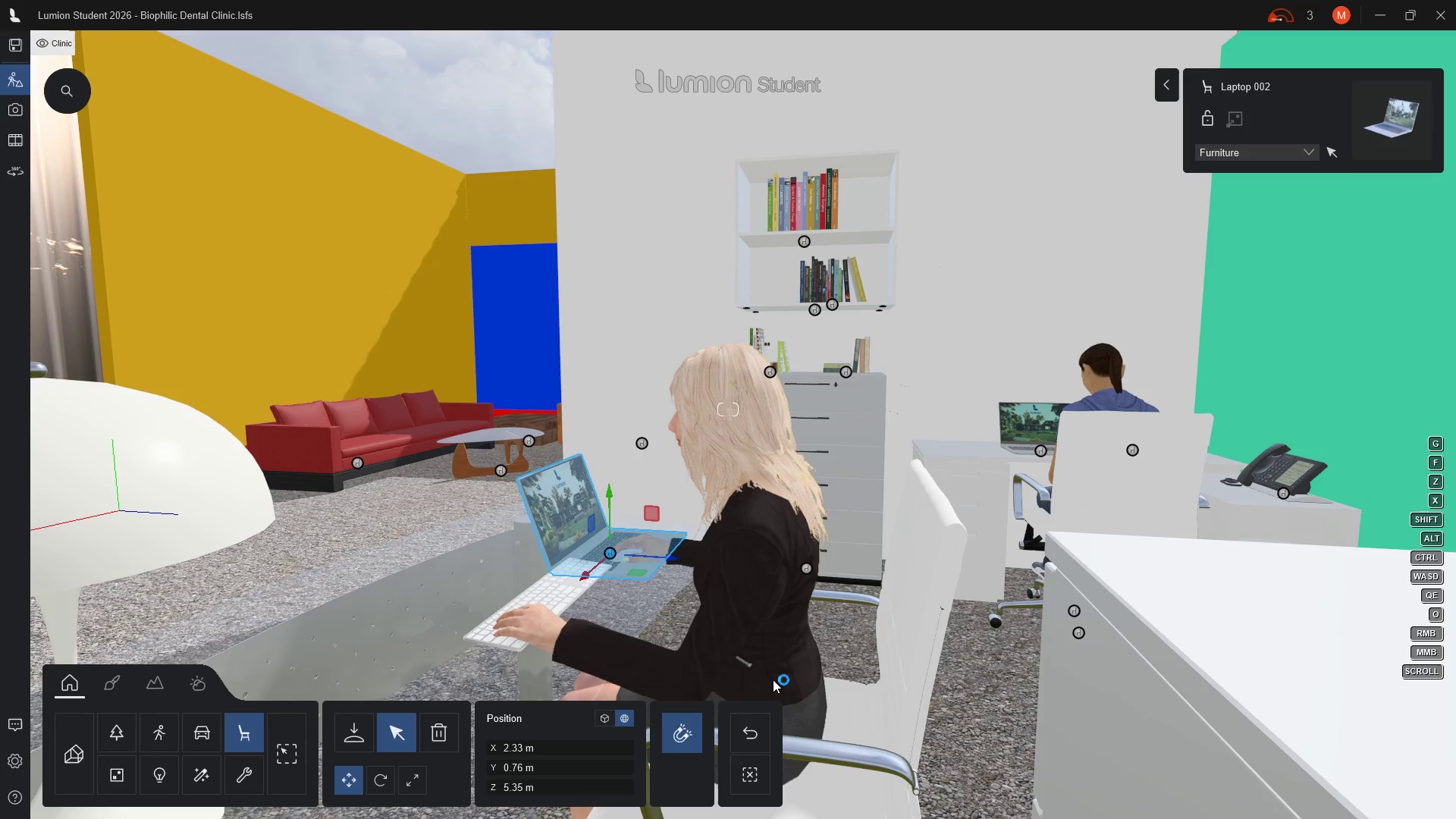 
scroll: coordinate [927, 504], scroll_direction: down, amount: 2.0
 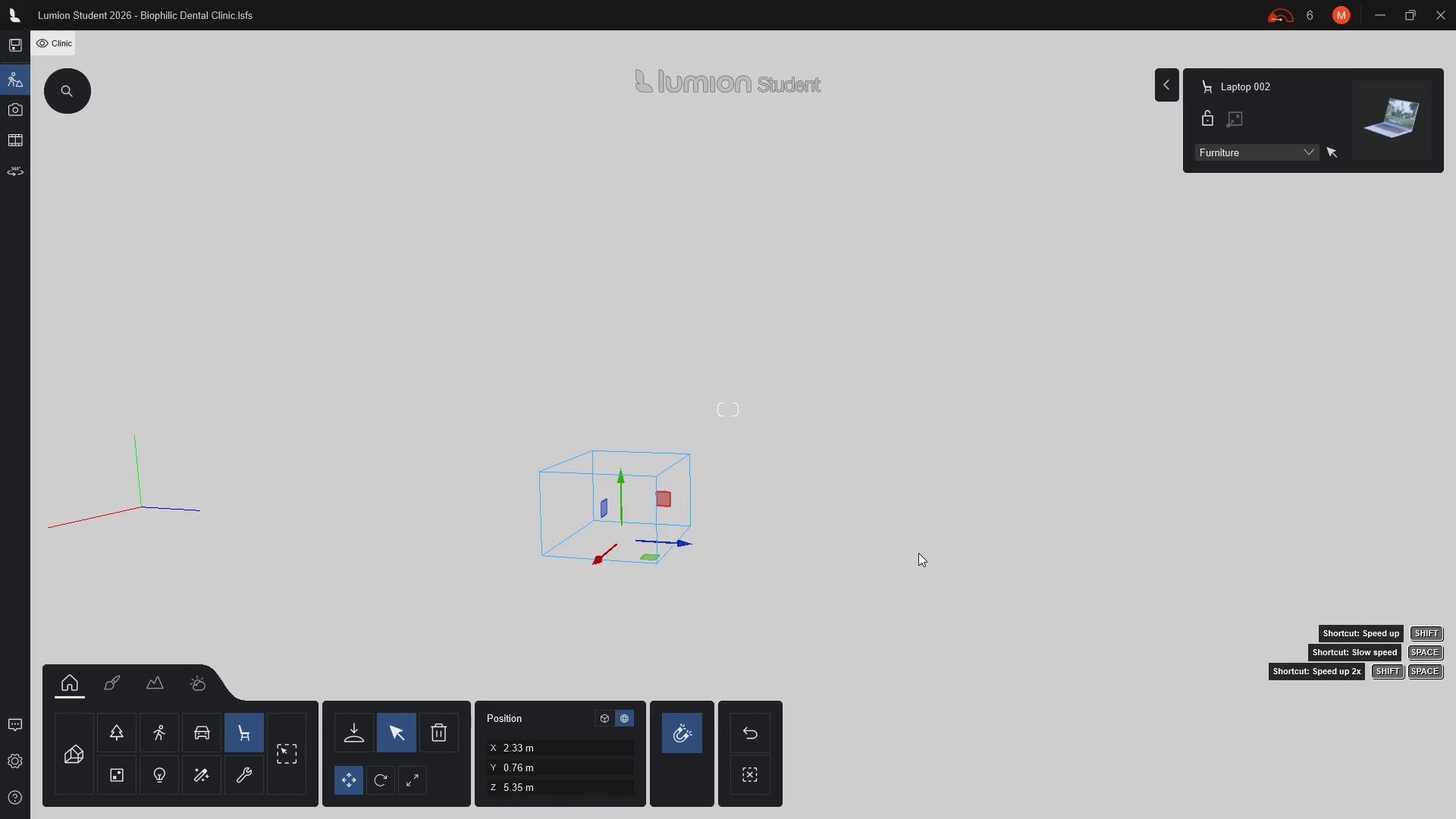 
scroll: coordinate [889, 535], scroll_direction: up, amount: 2.0
 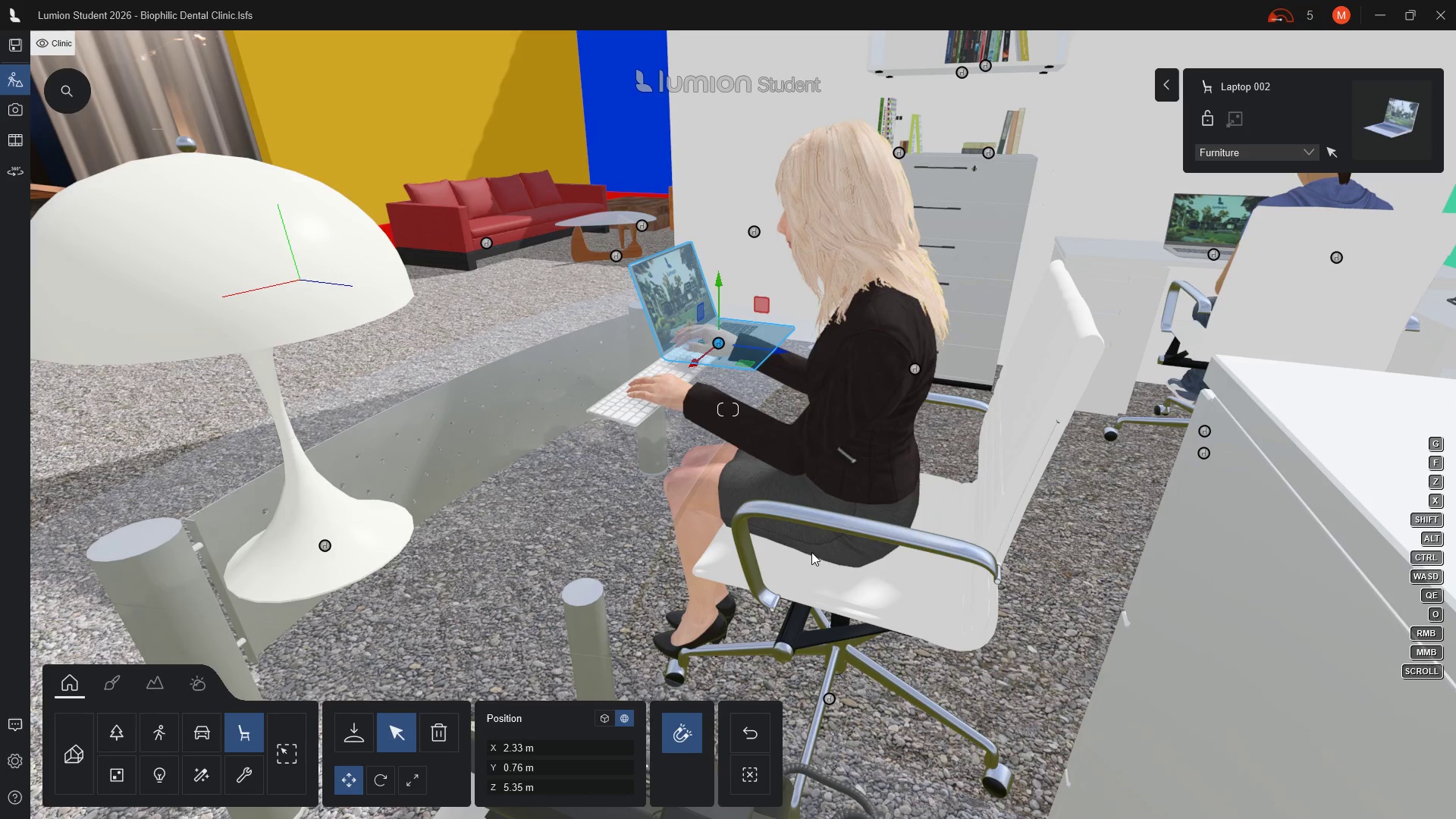 
wait(7.31)
 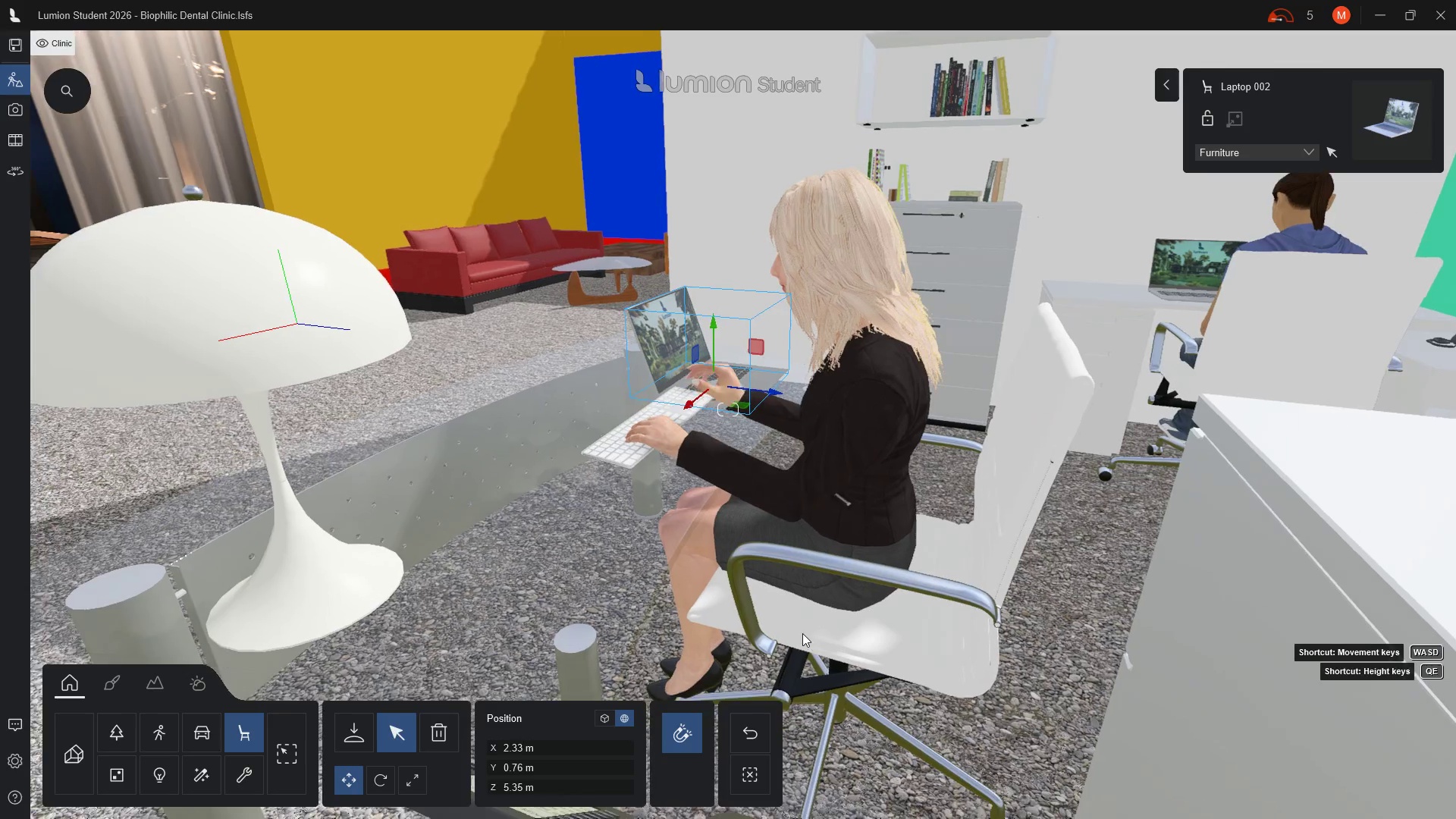 
mouse_move([814, 672])
 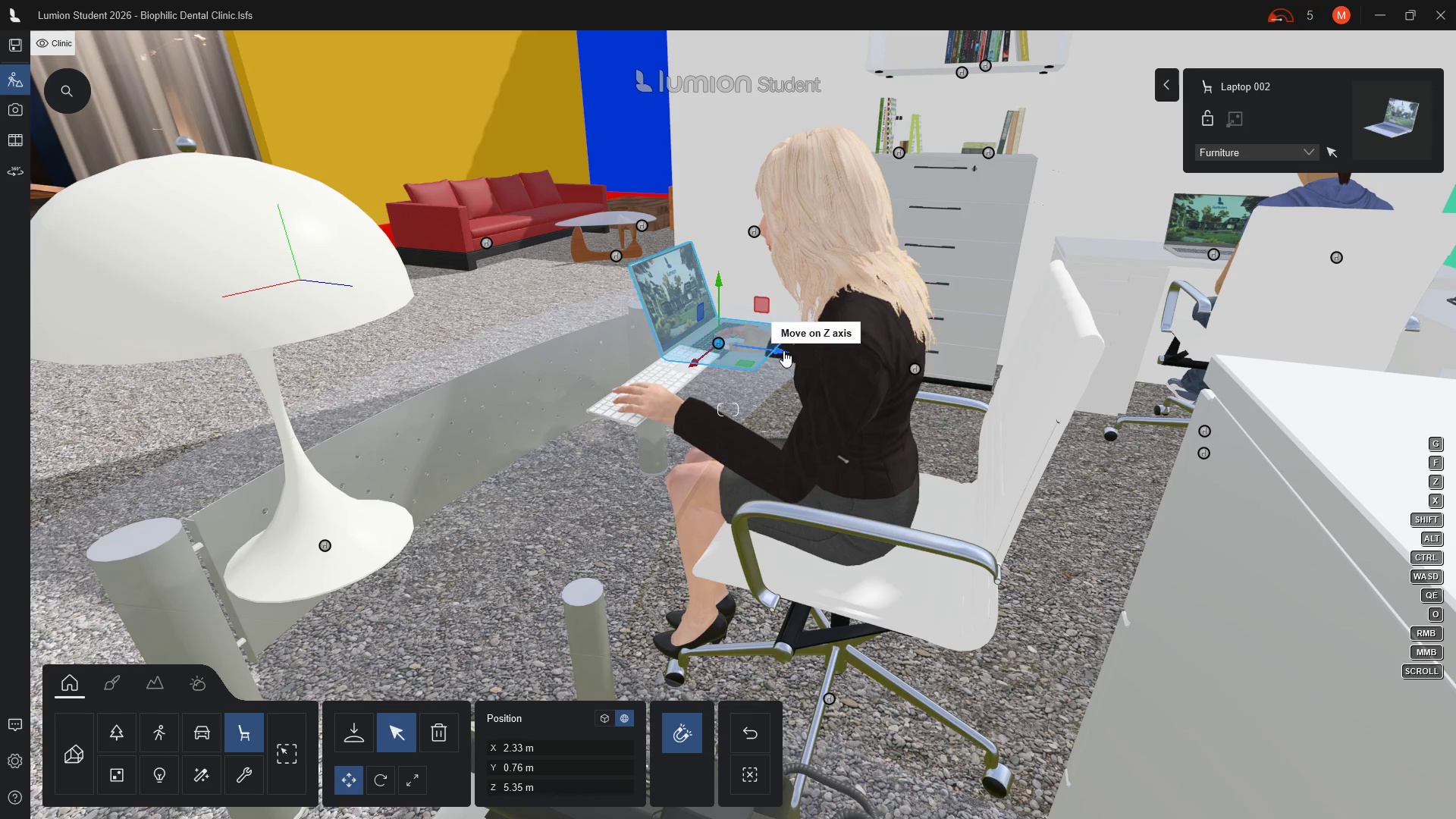 
left_click_drag(start_coordinate=[780, 350], to_coordinate=[663, 474])
 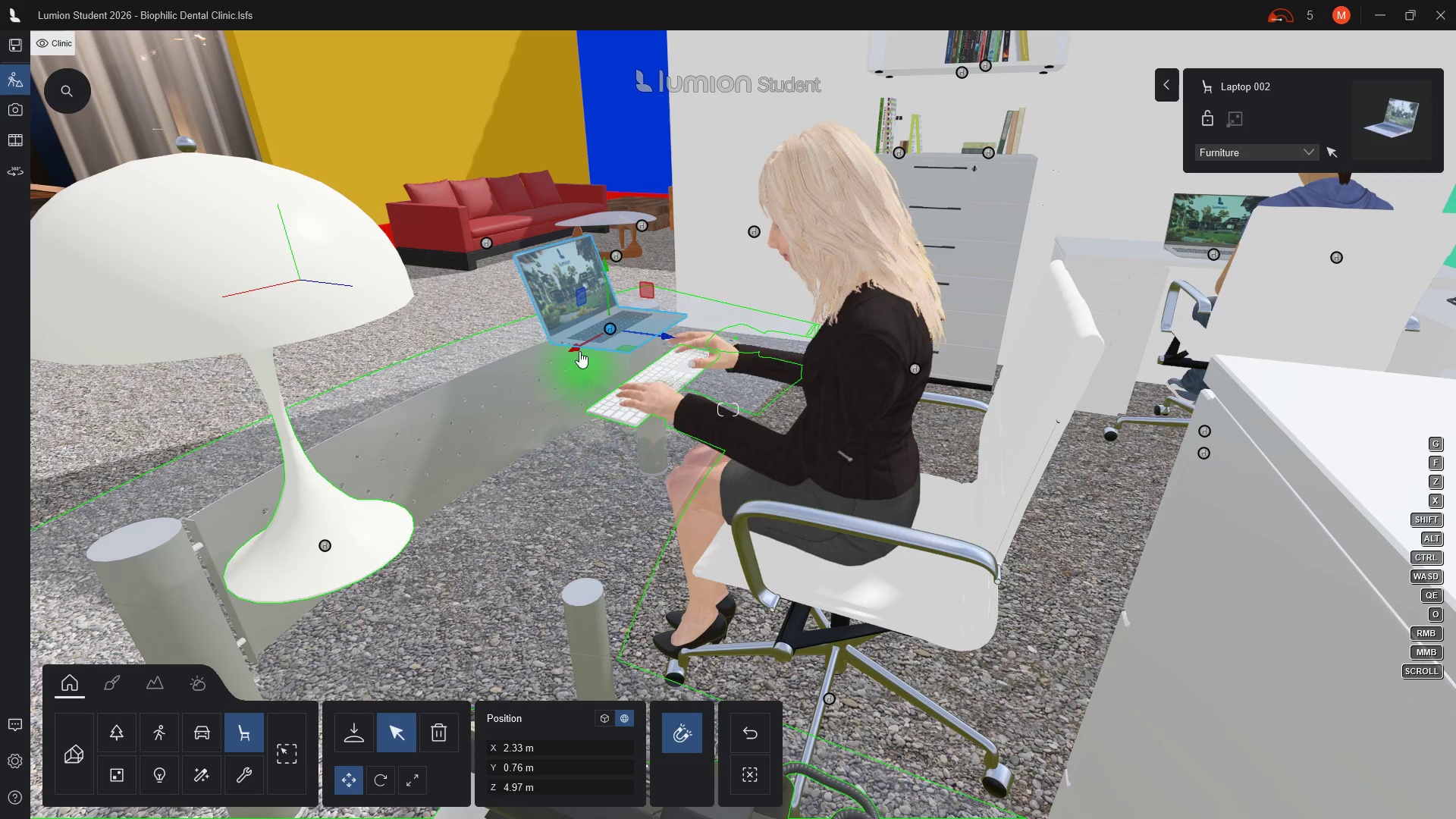 
left_click_drag(start_coordinate=[576, 350], to_coordinate=[473, 482])
 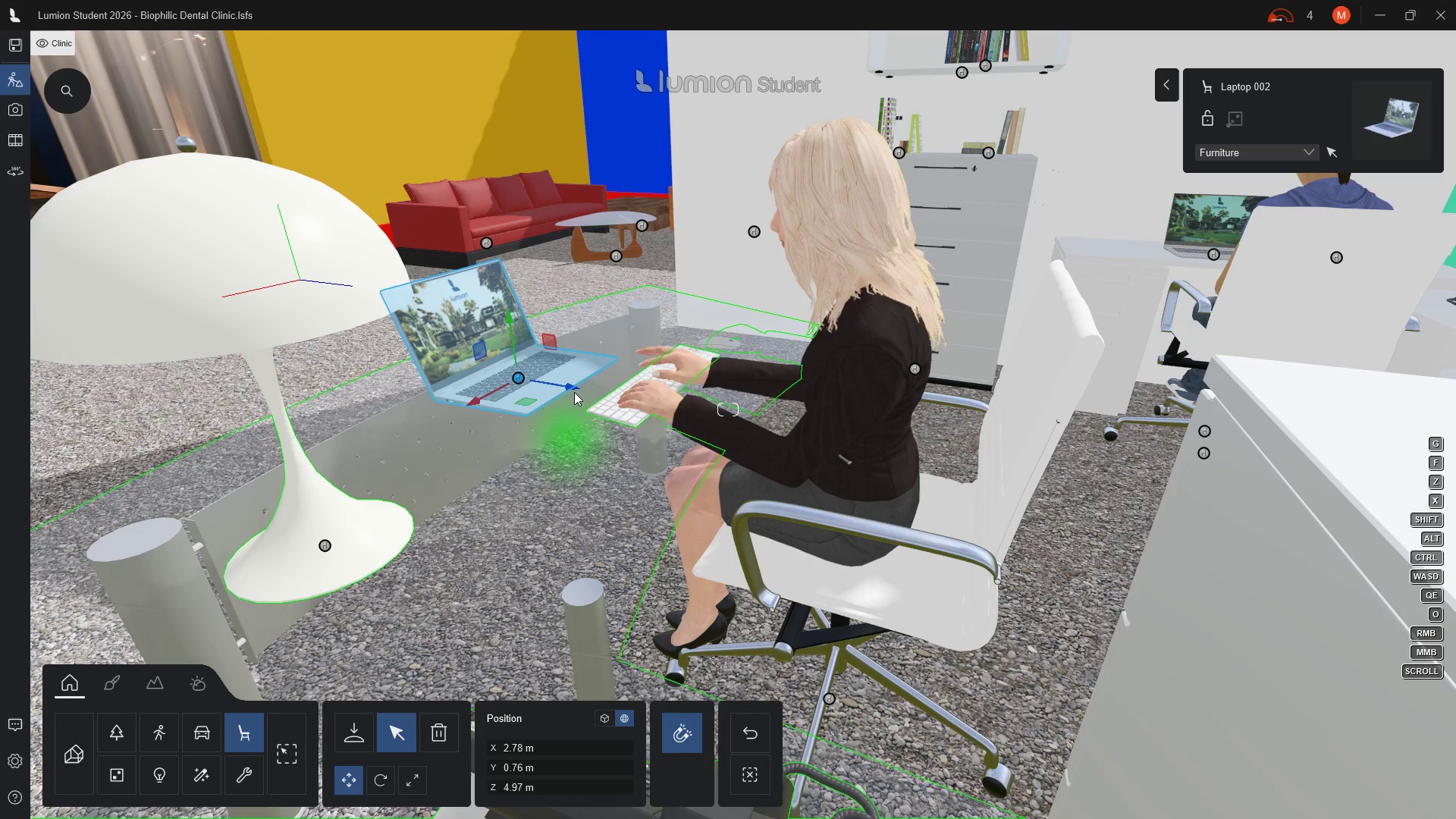 
left_click_drag(start_coordinate=[569, 384], to_coordinate=[604, 407])
 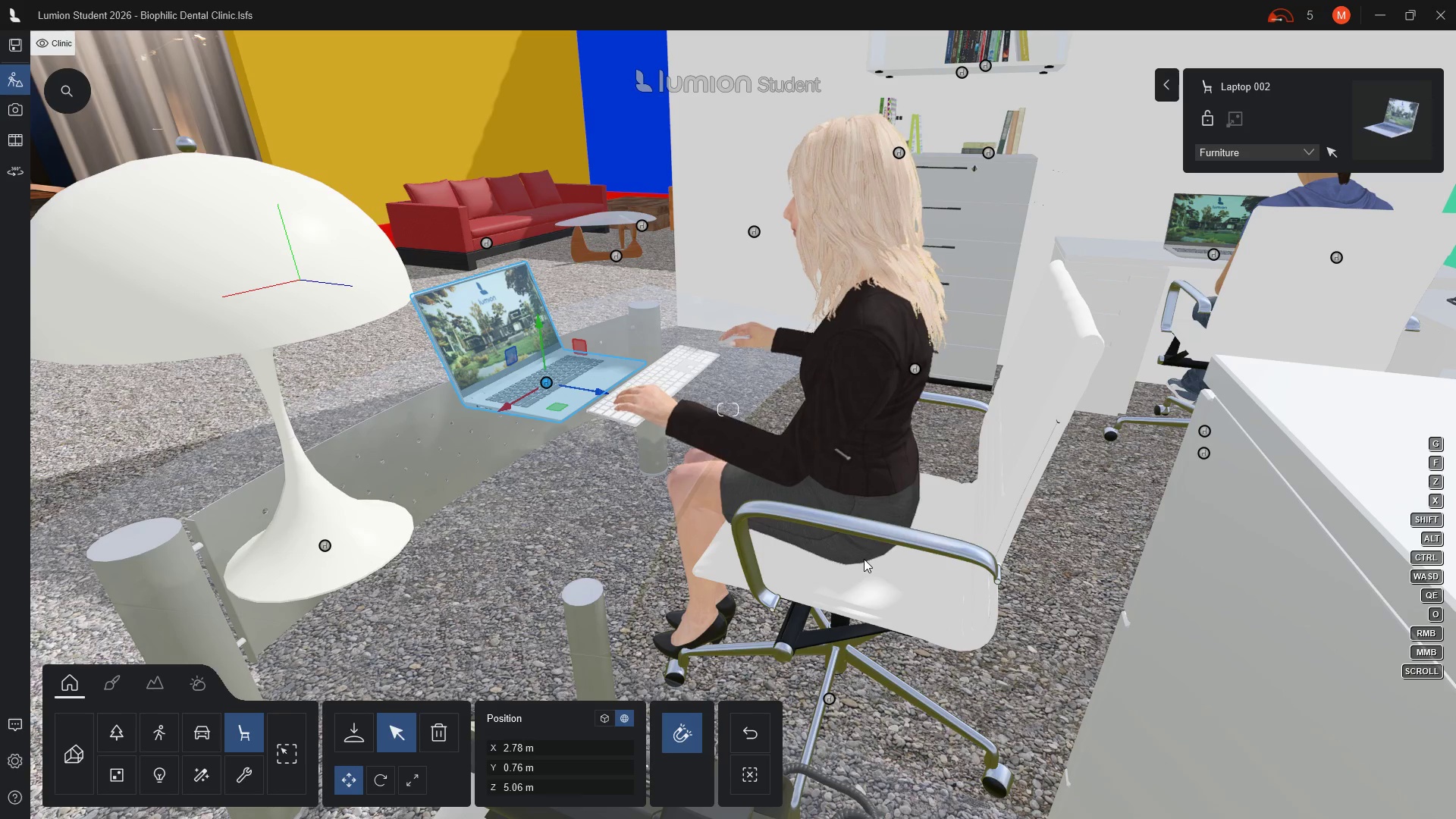 
wait(6.64)
 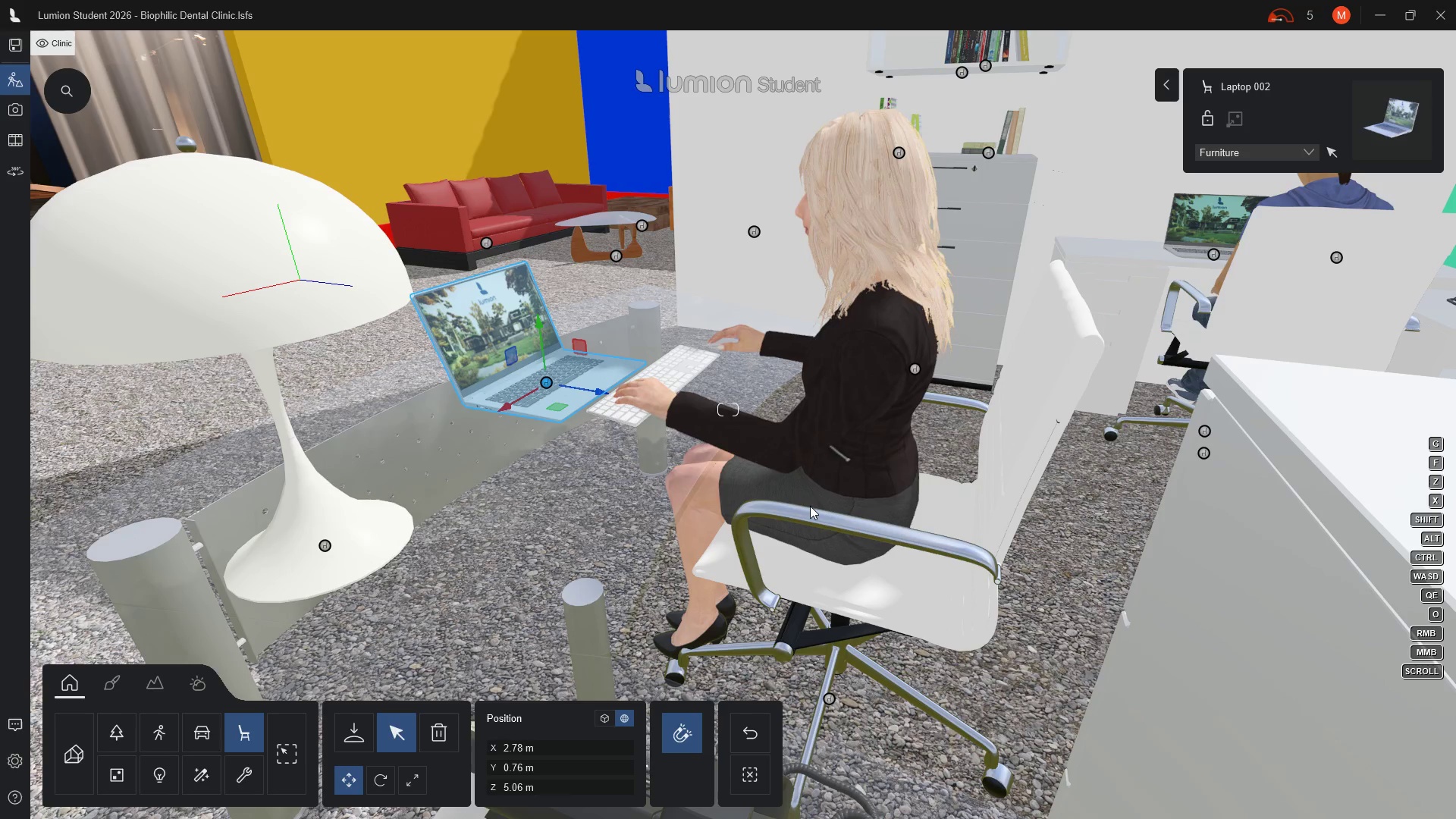 
hold_key(key=A, duration=0.73)
 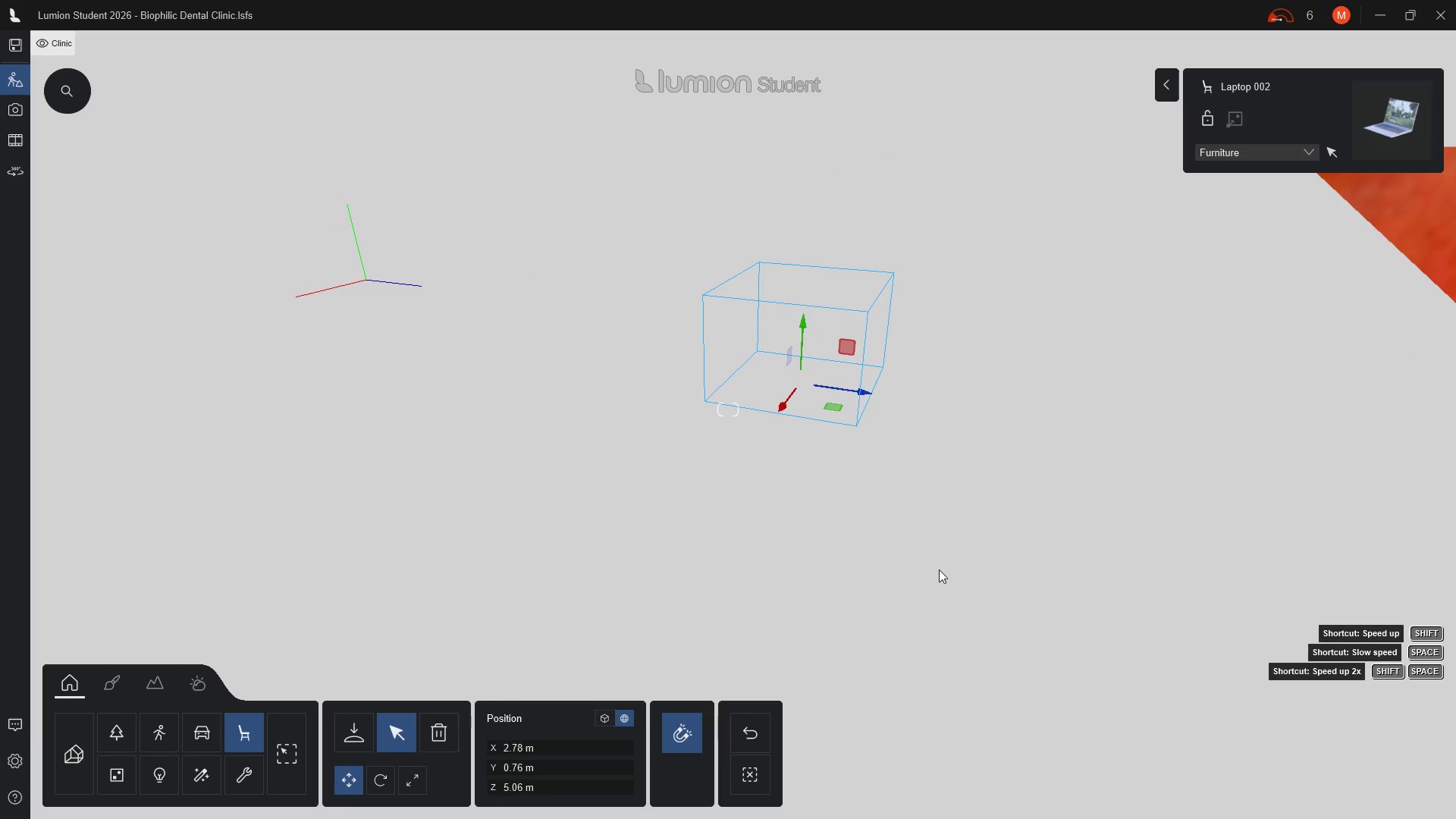 
key(A)
 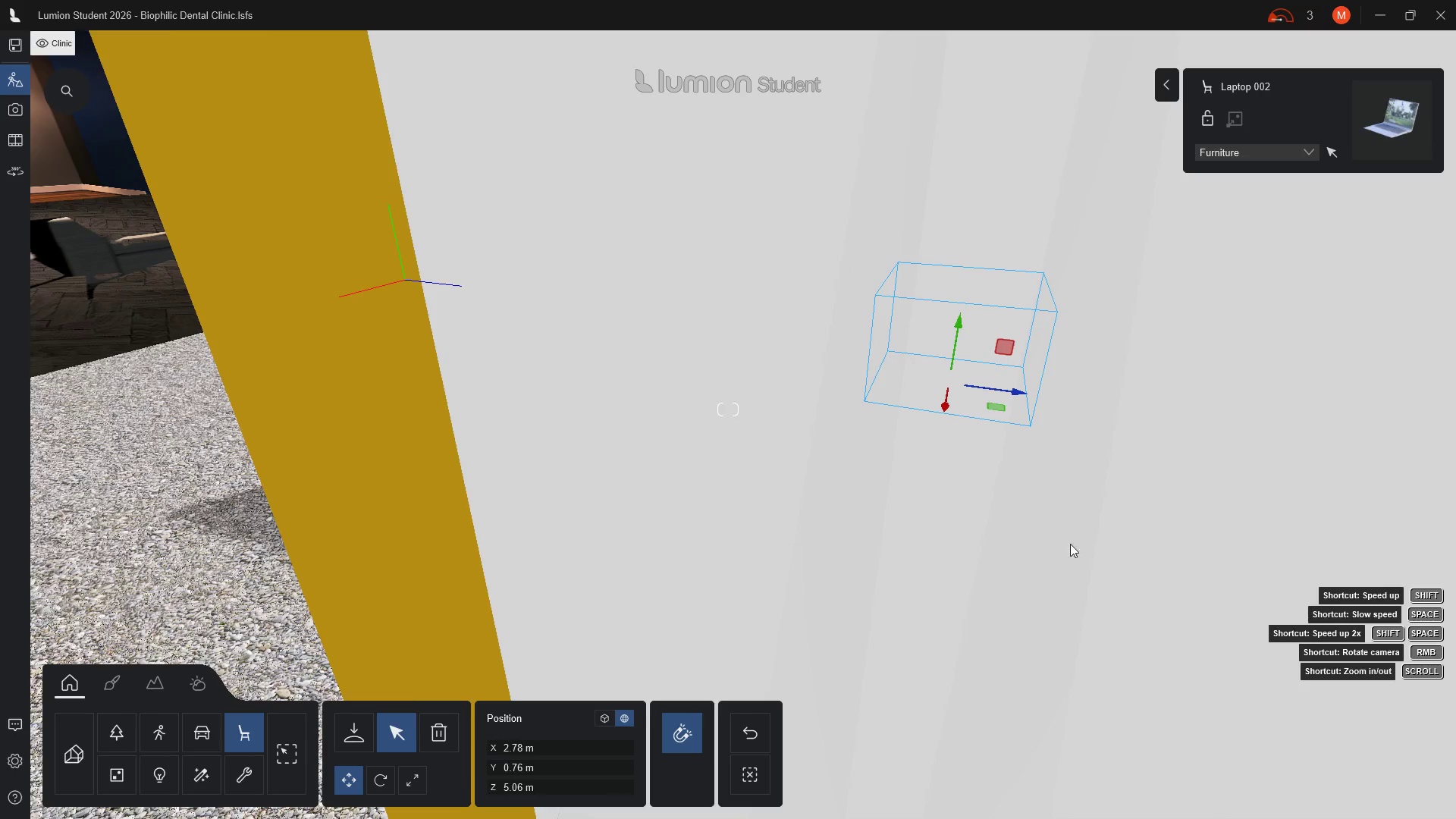 
hold_key(key=A, duration=0.33)
 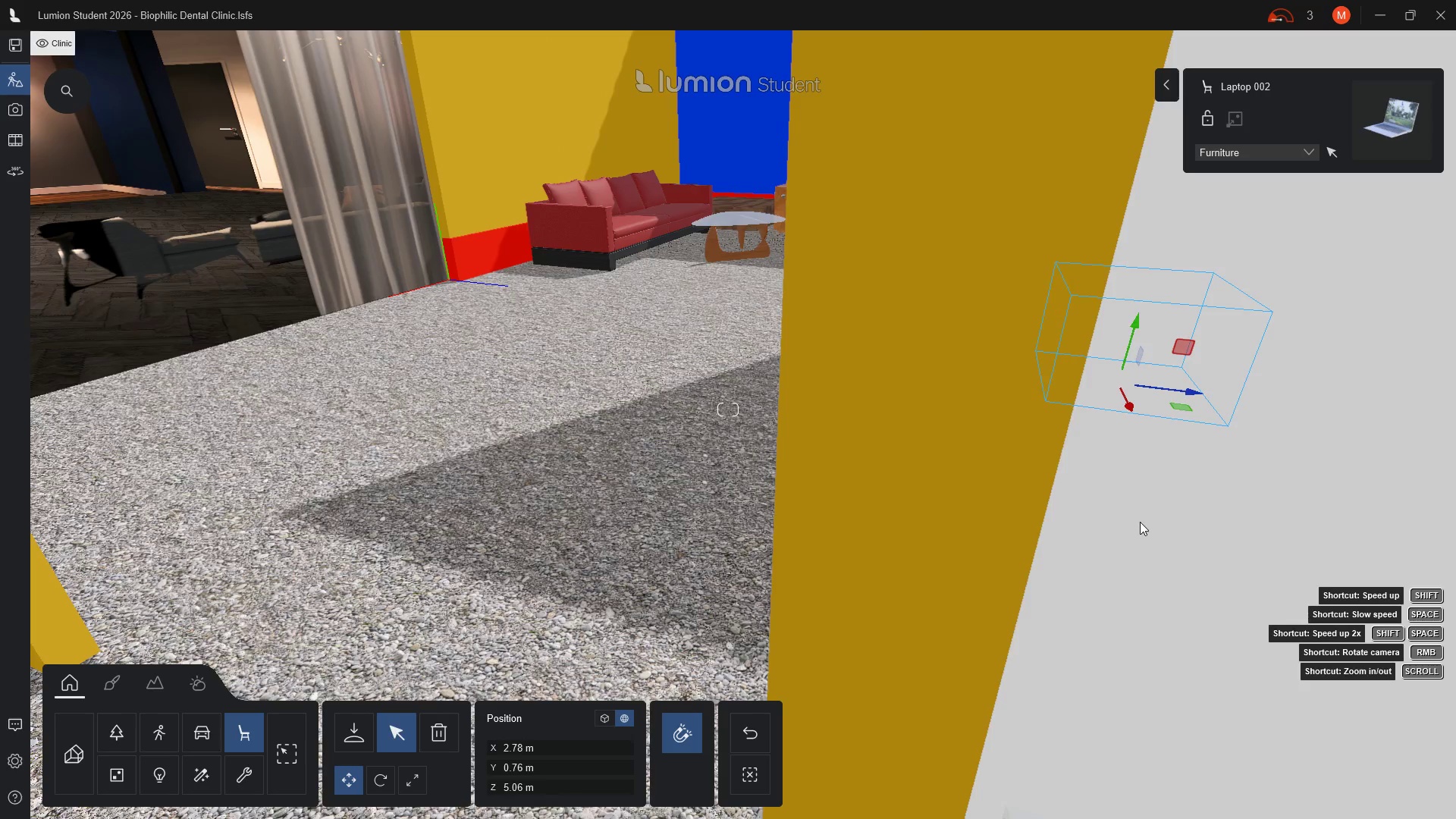 
hold_key(key=A, duration=0.42)
 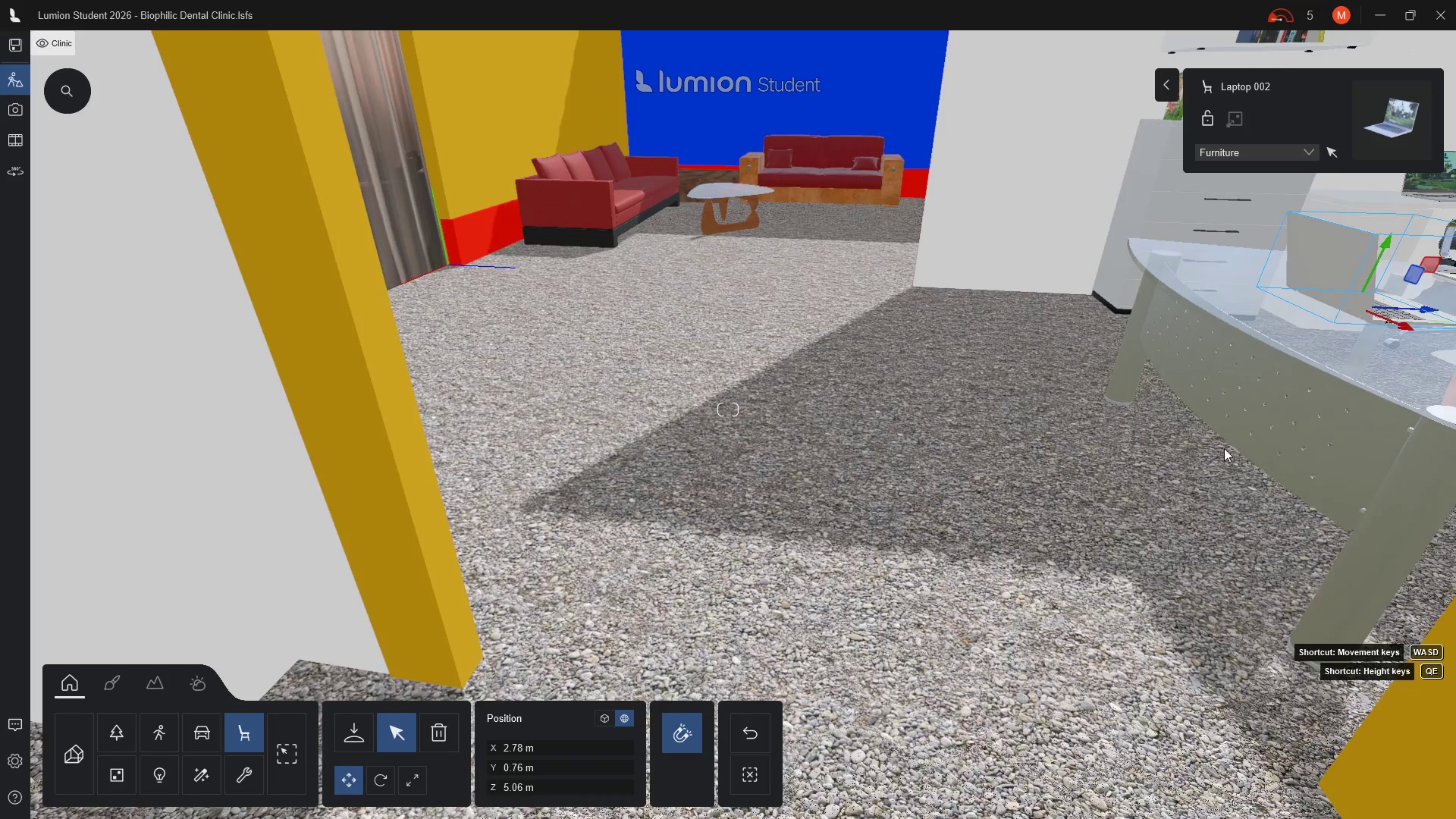 
scroll: coordinate [1191, 428], scroll_direction: up, amount: 4.0
 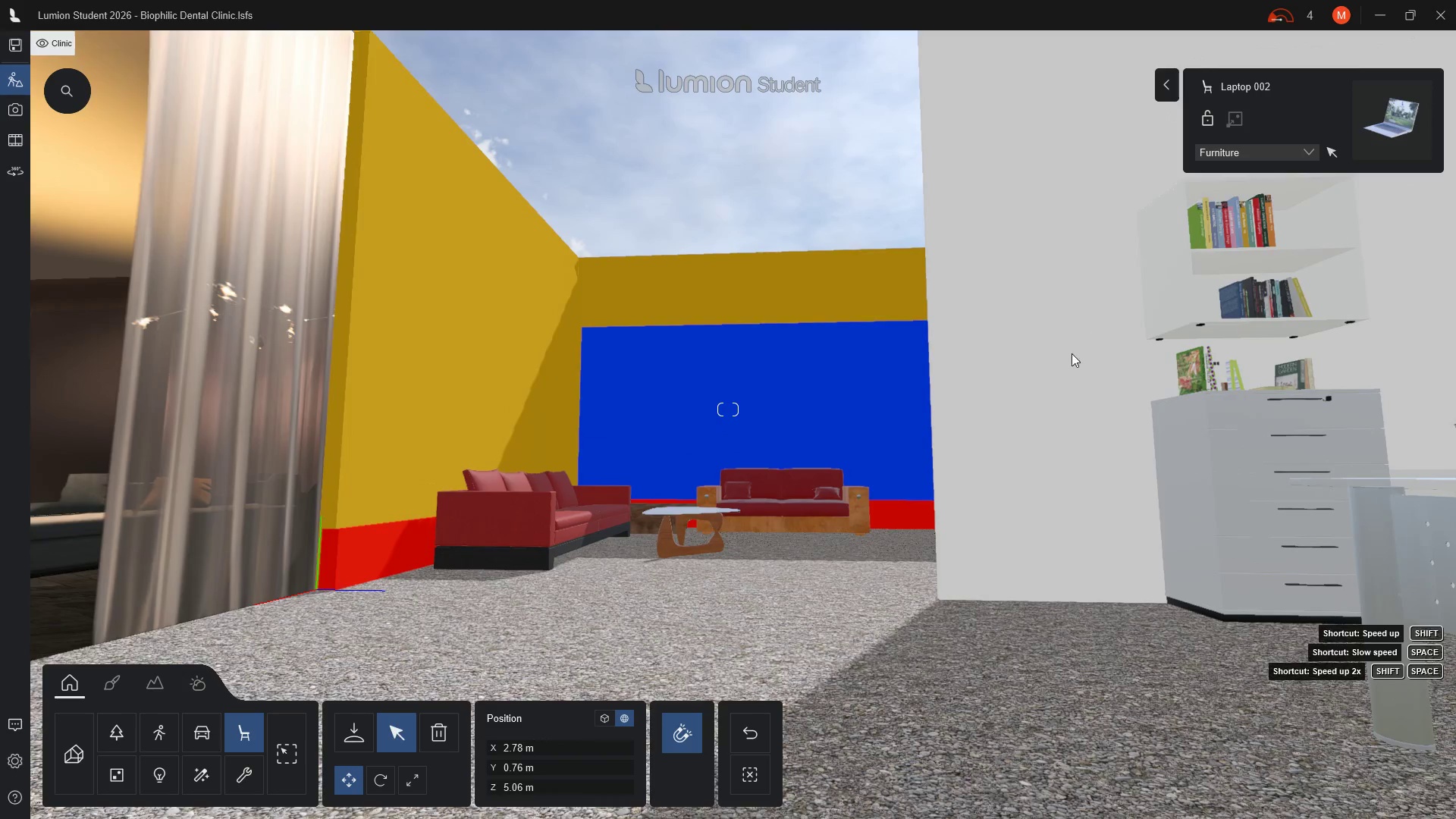 
left_click_drag(start_coordinate=[993, 424], to_coordinate=[1455, 500])
 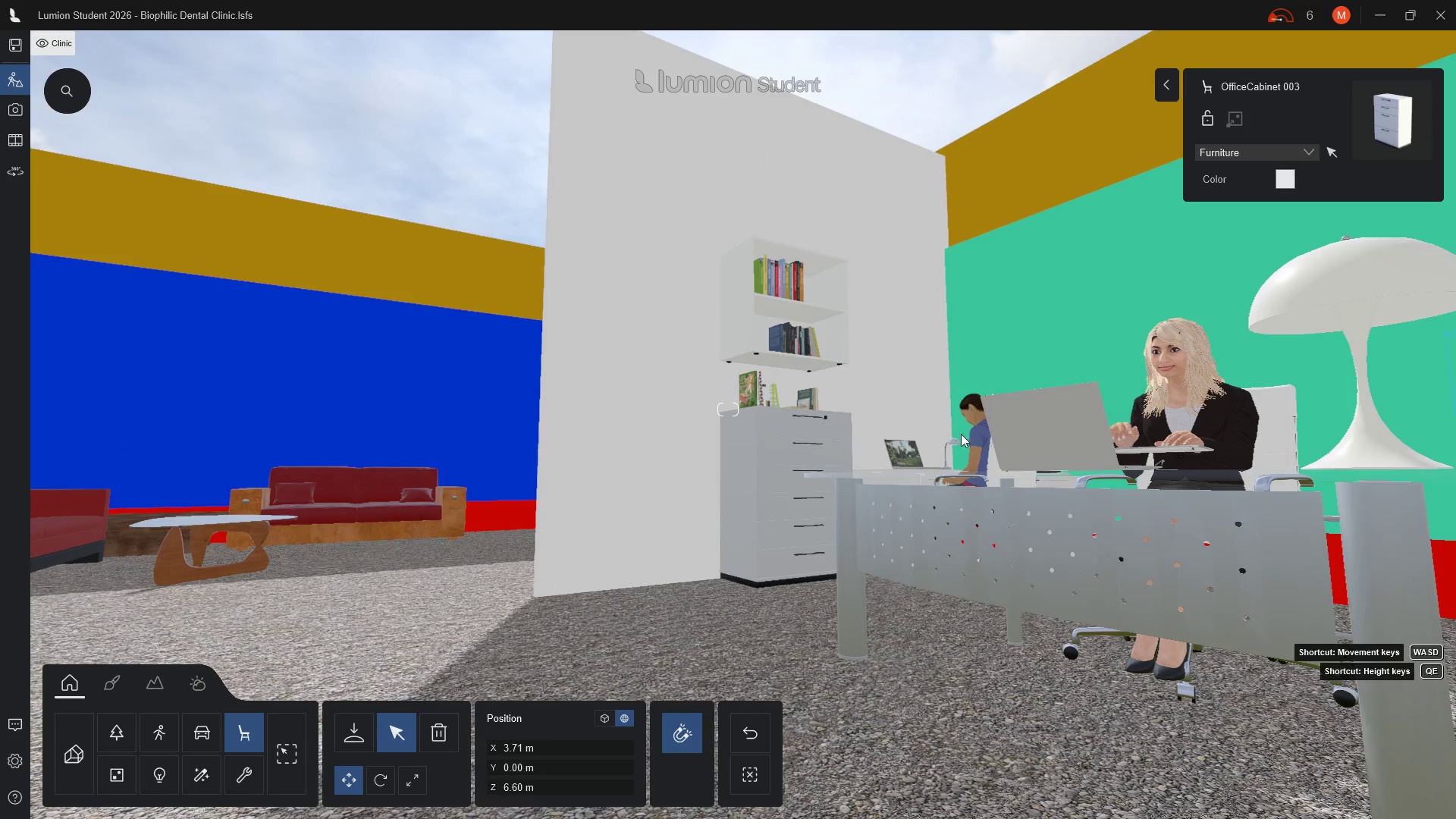 
scroll: coordinate [1065, 256], scroll_direction: up, amount: 7.0
 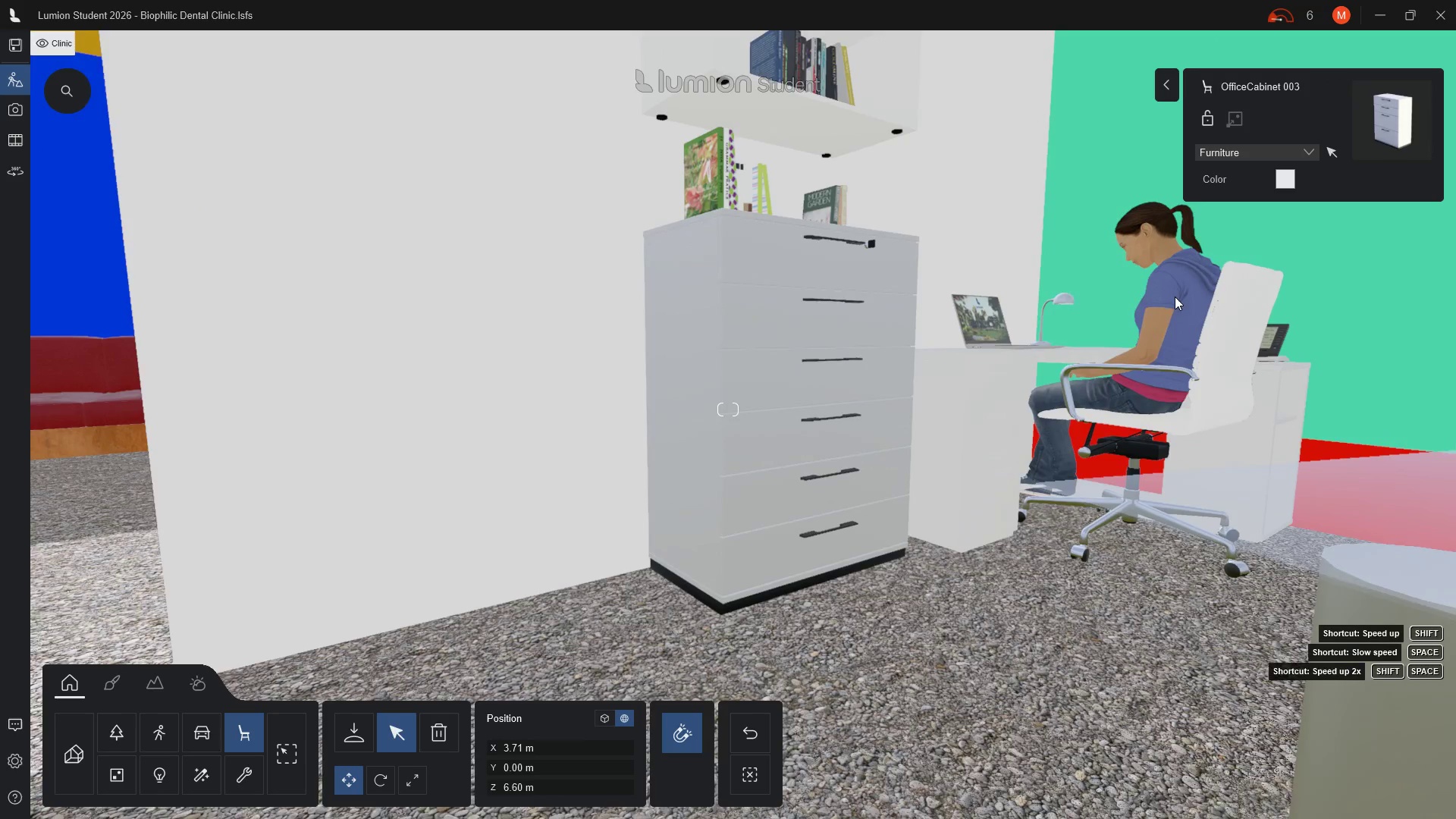 
left_click([1175, 297])
 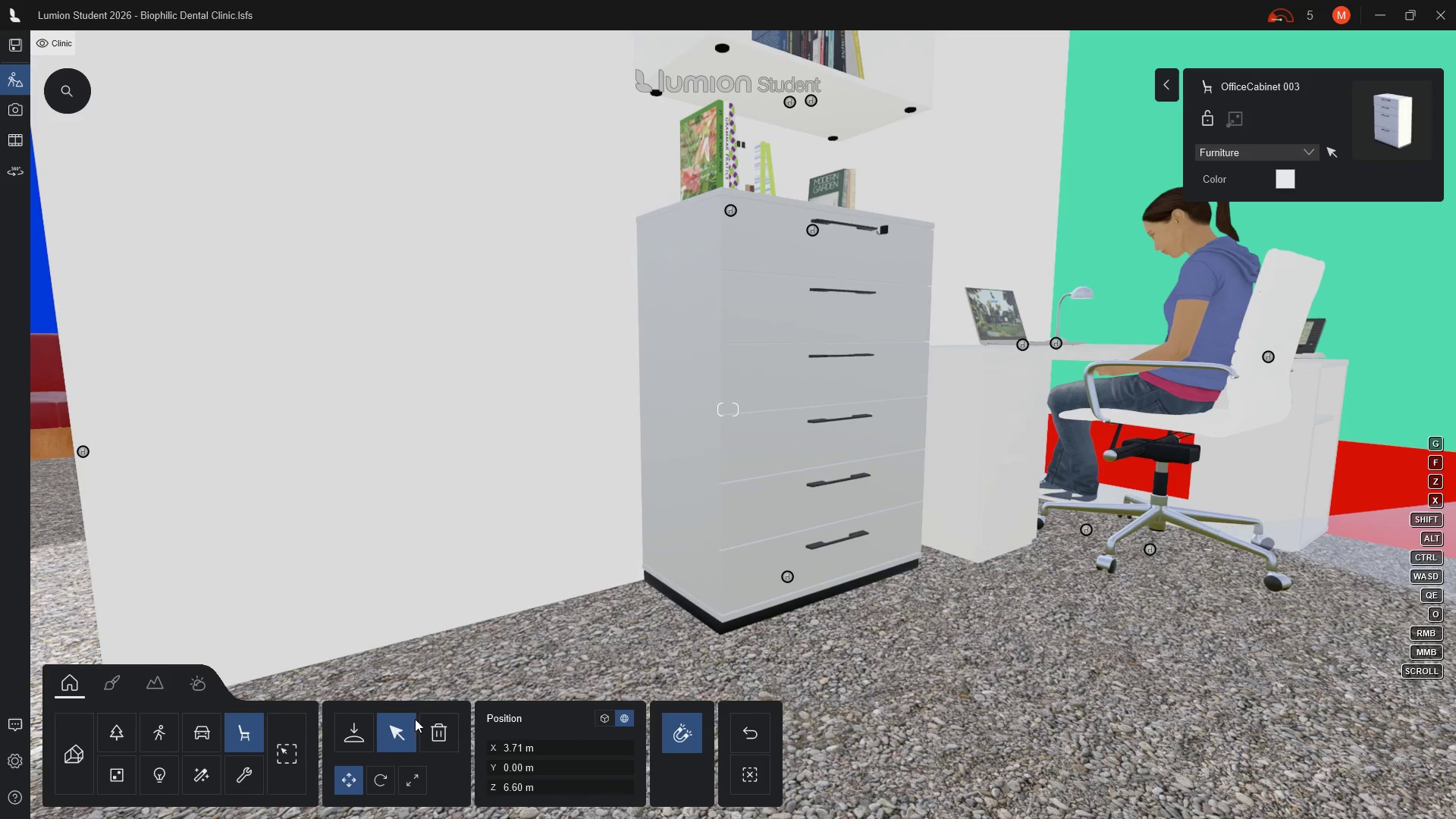 
left_click([395, 732])
 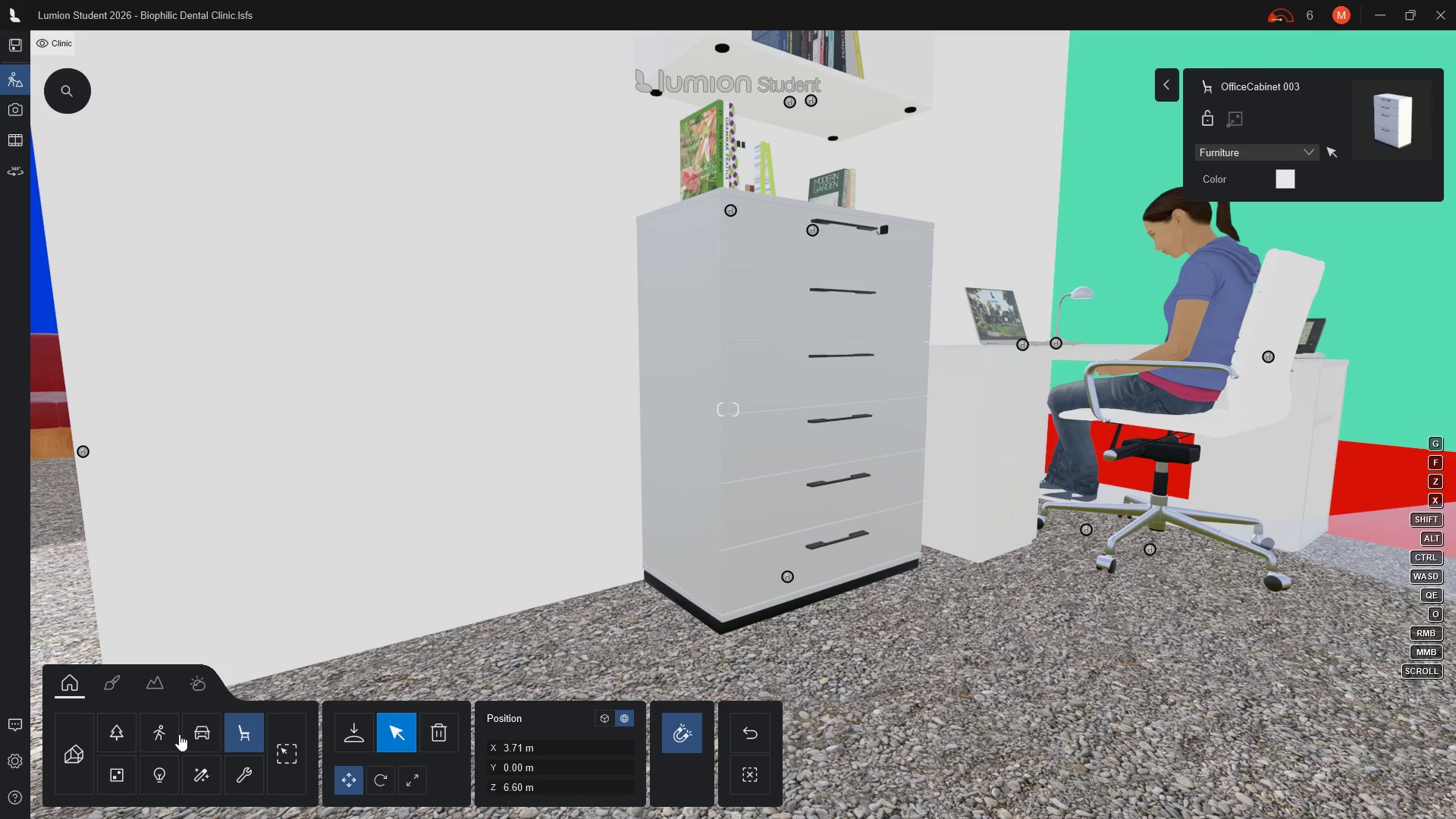 
left_click([164, 736])
 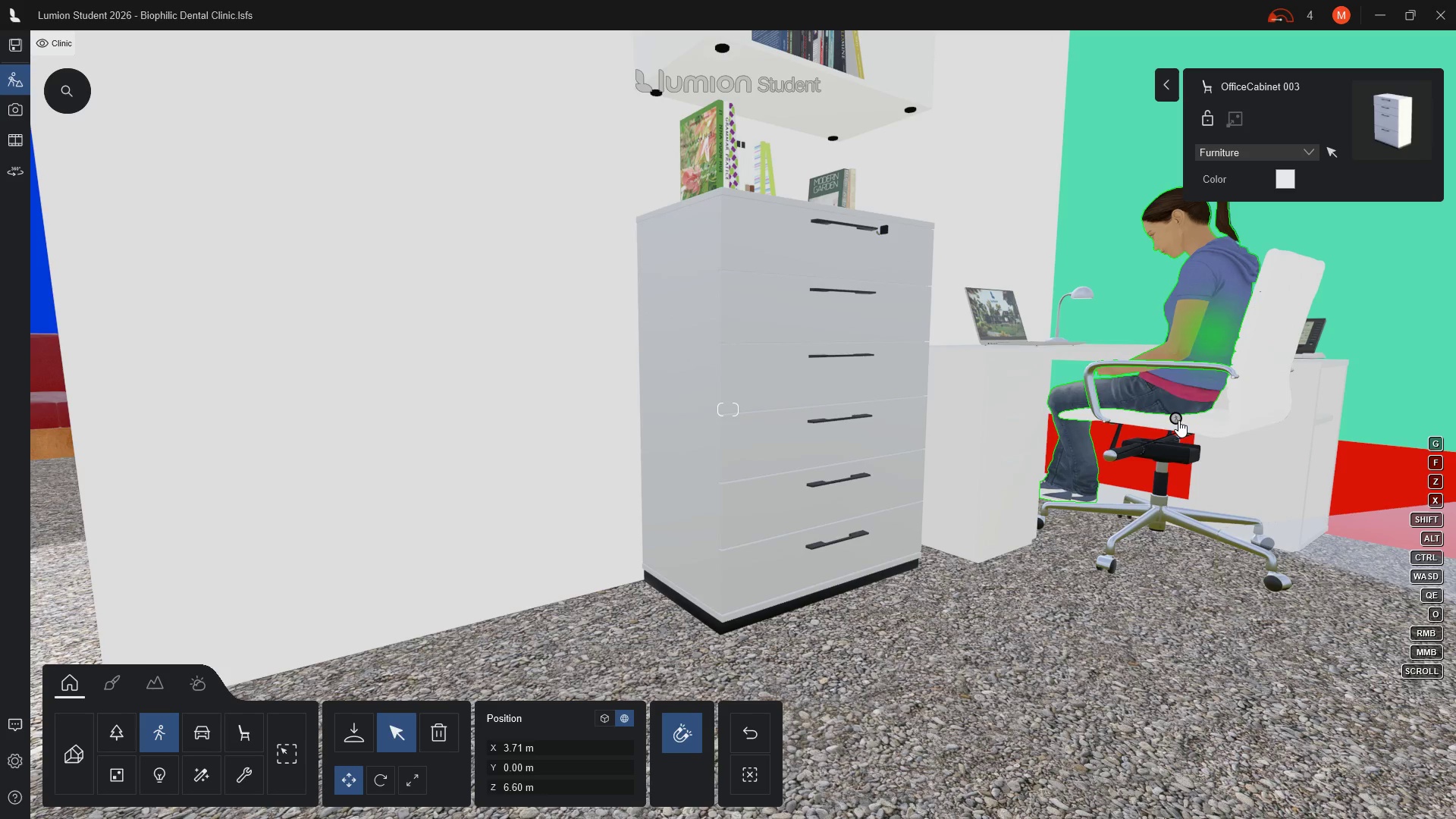 
left_click([1175, 414])
 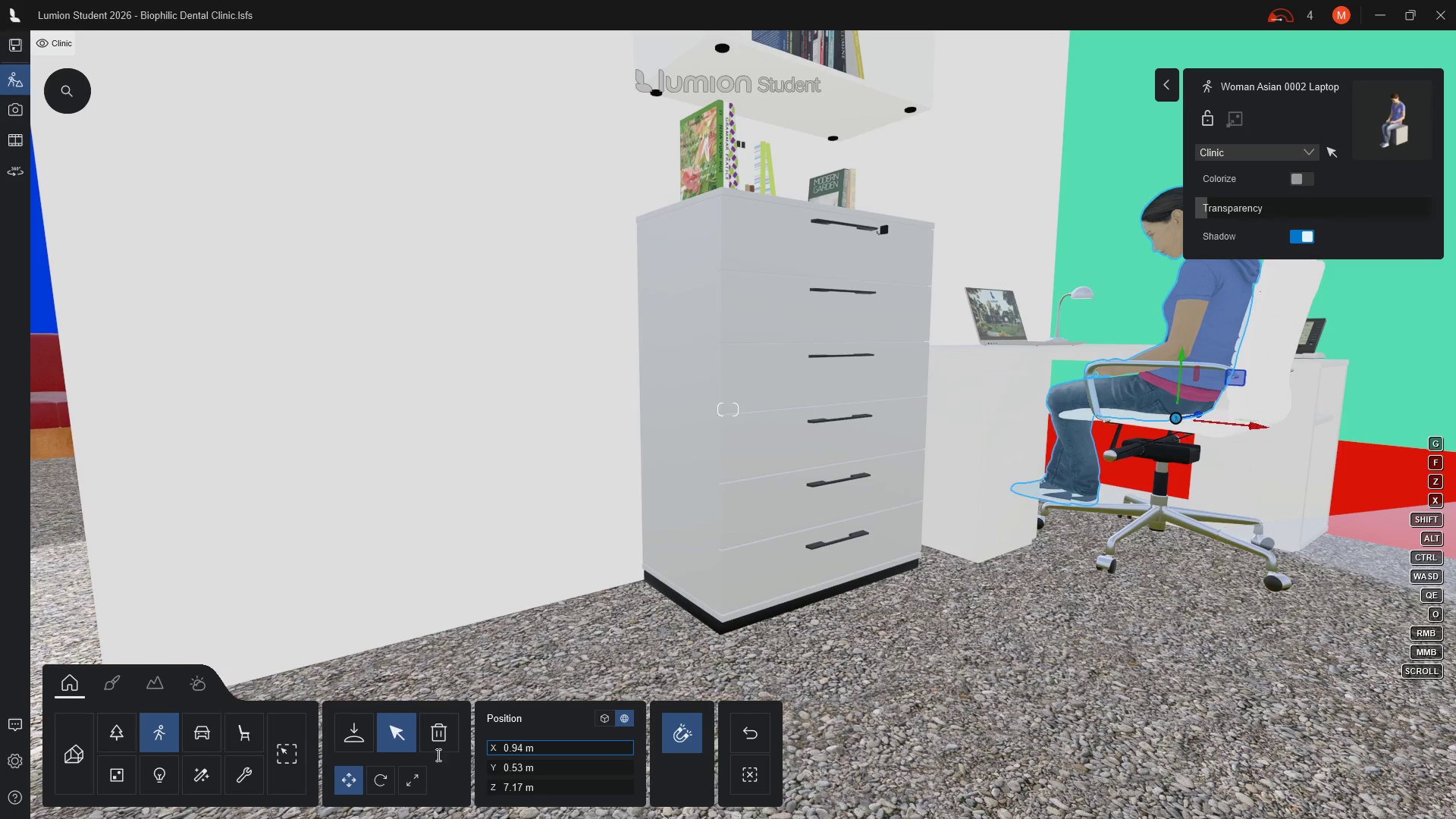 
mouse_move([665, 741])
 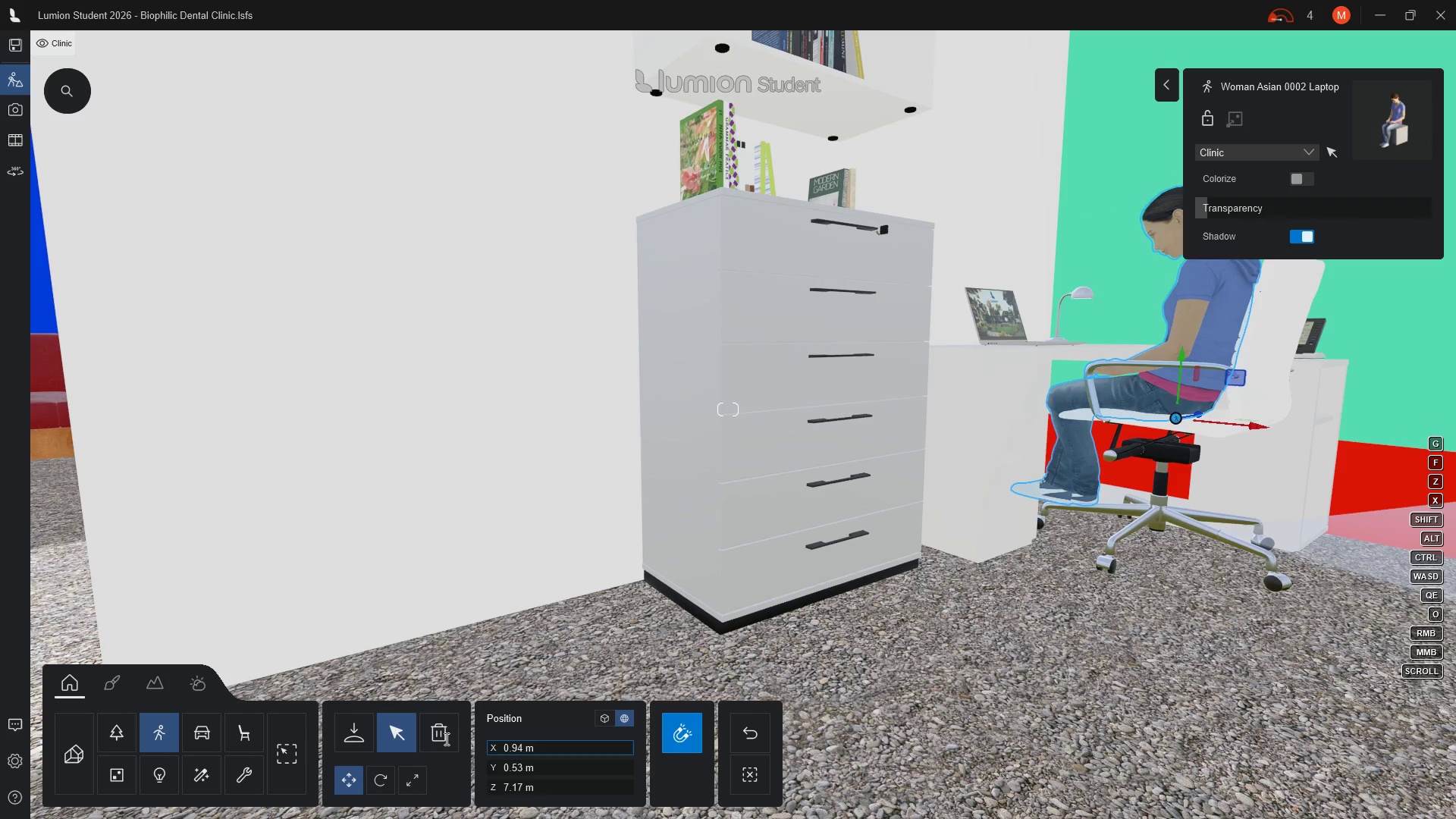 
left_click([444, 739])
 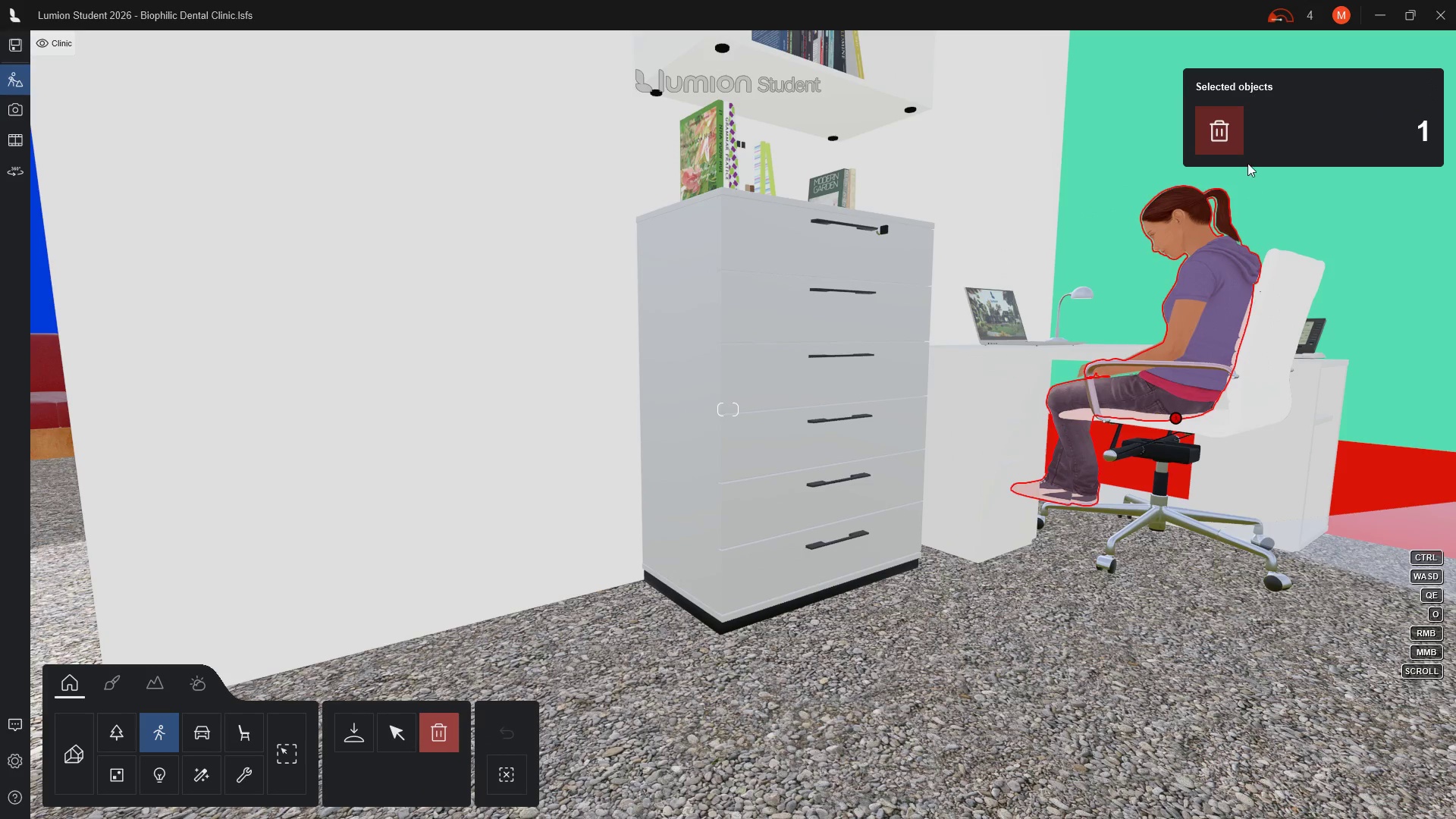 
left_click([1228, 133])
 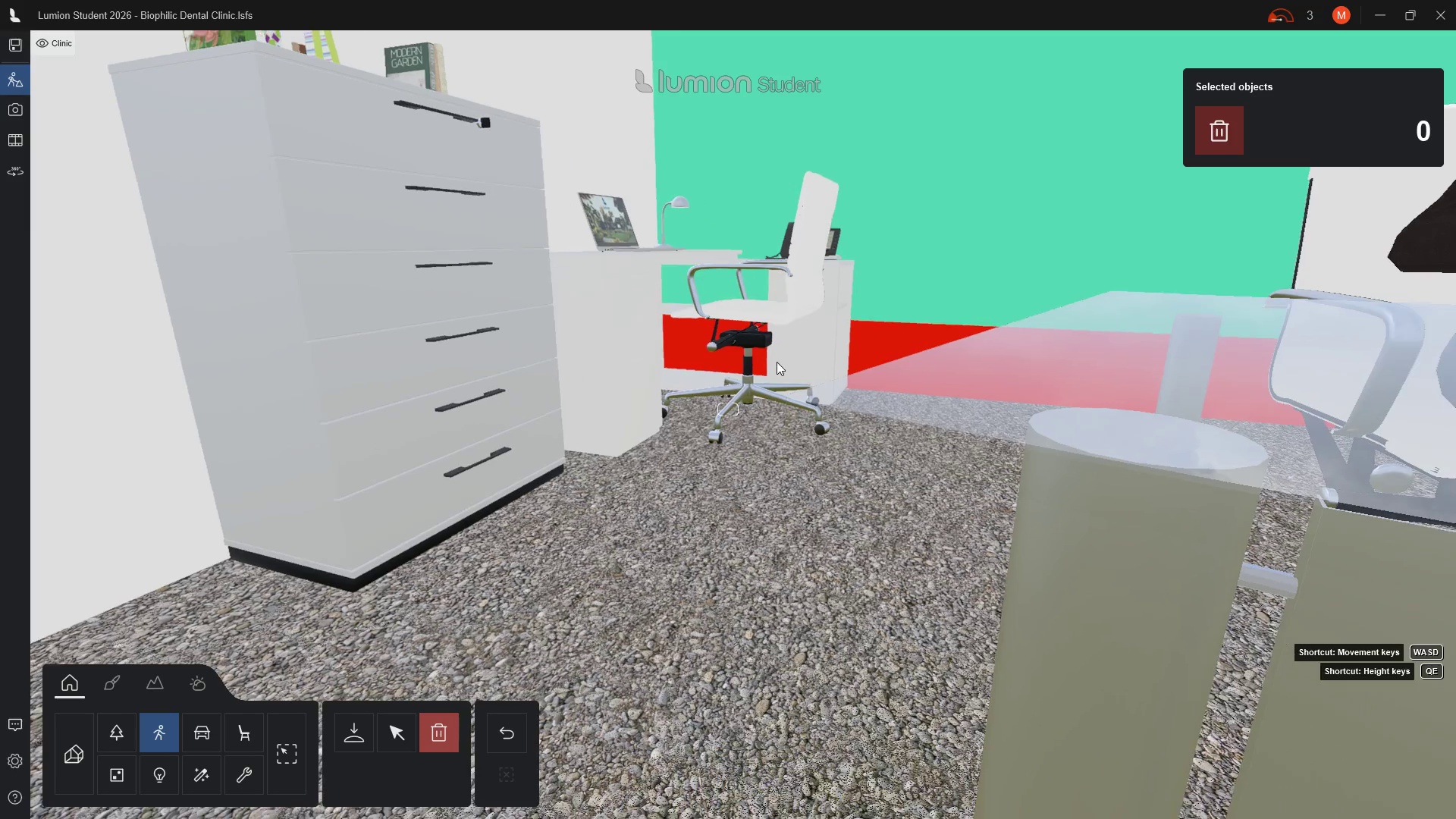 
left_click([585, 213])
 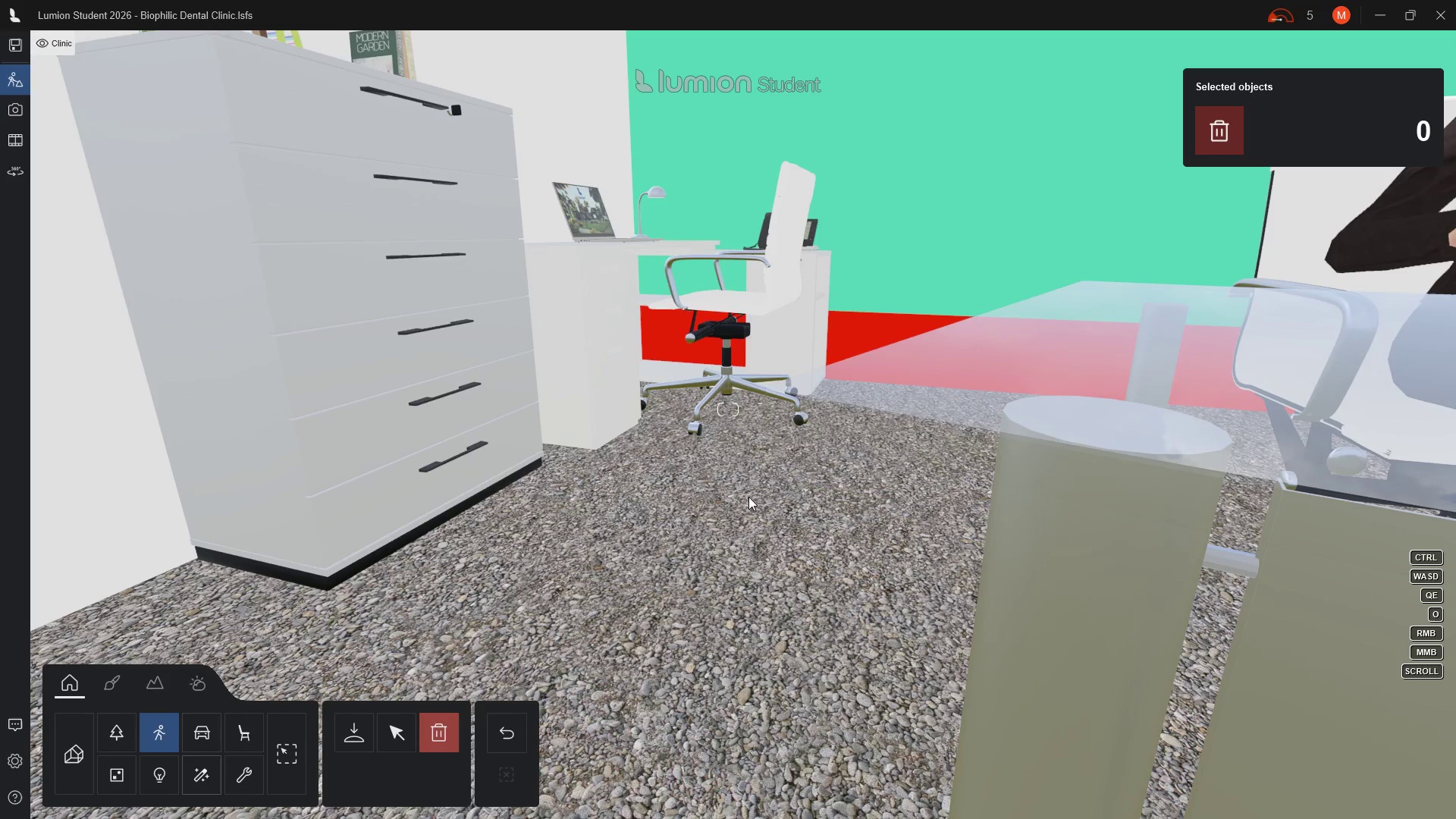 
wait(9.12)
 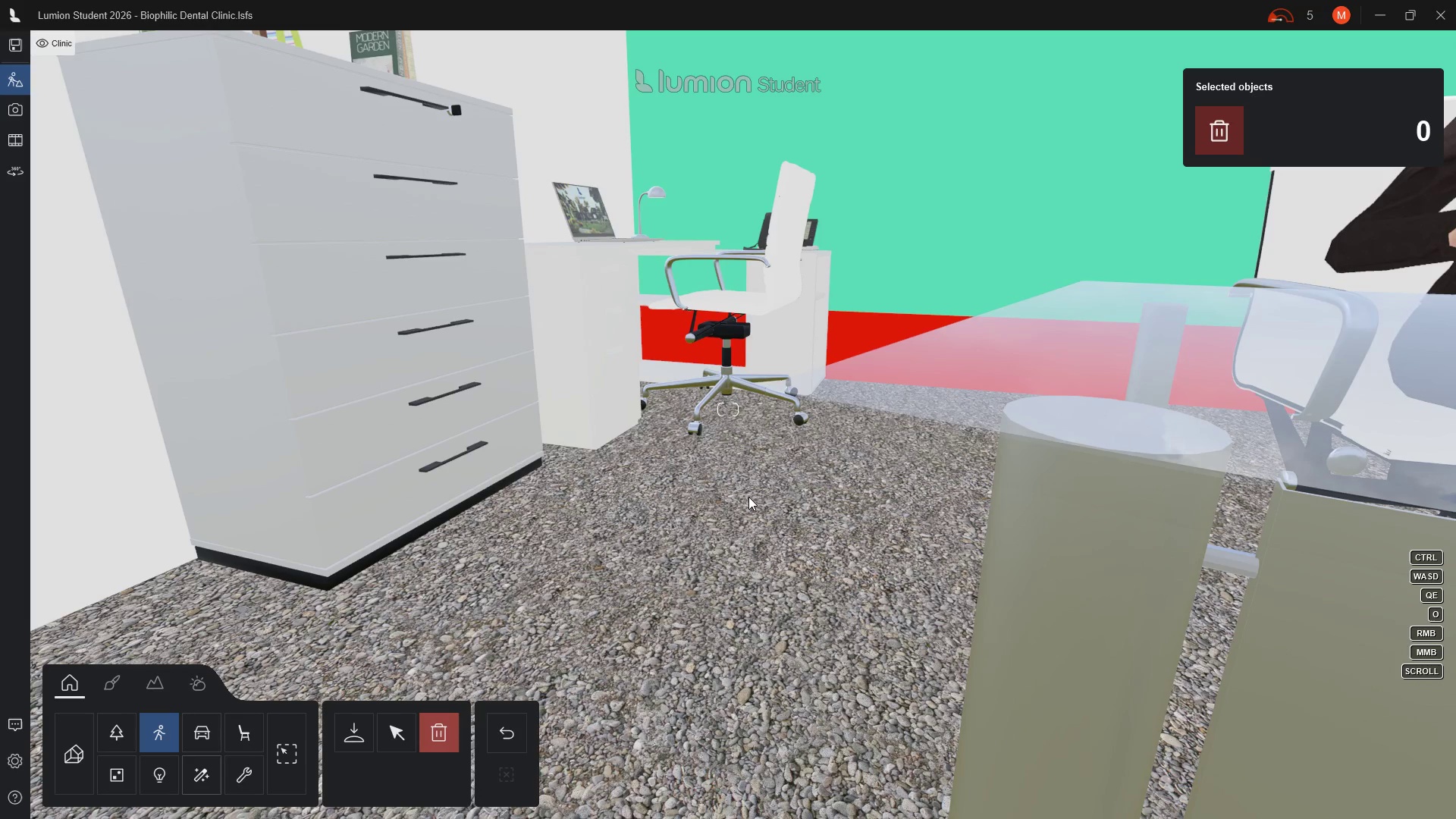 
left_click([245, 777])
 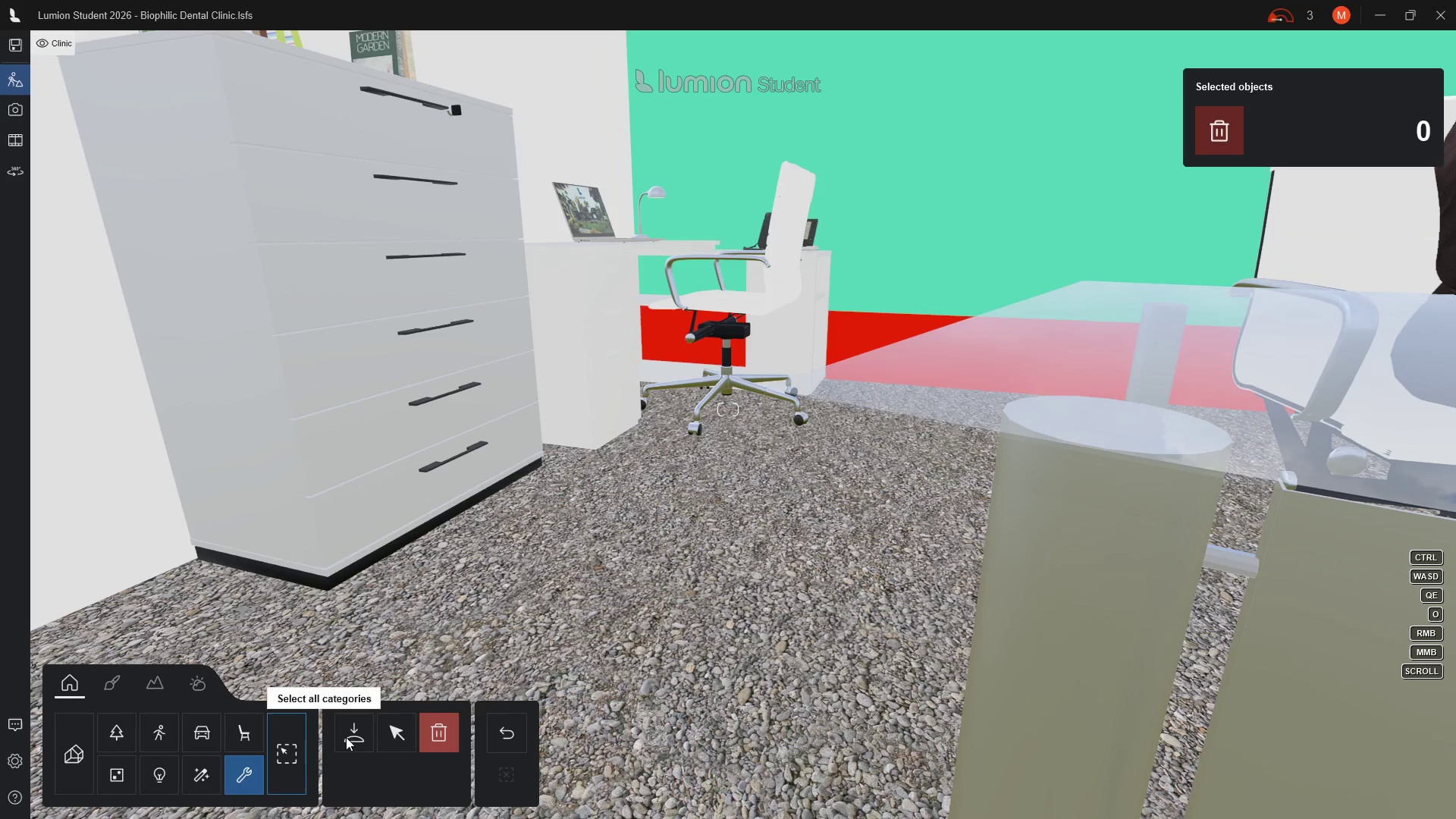 
left_click([347, 737])
 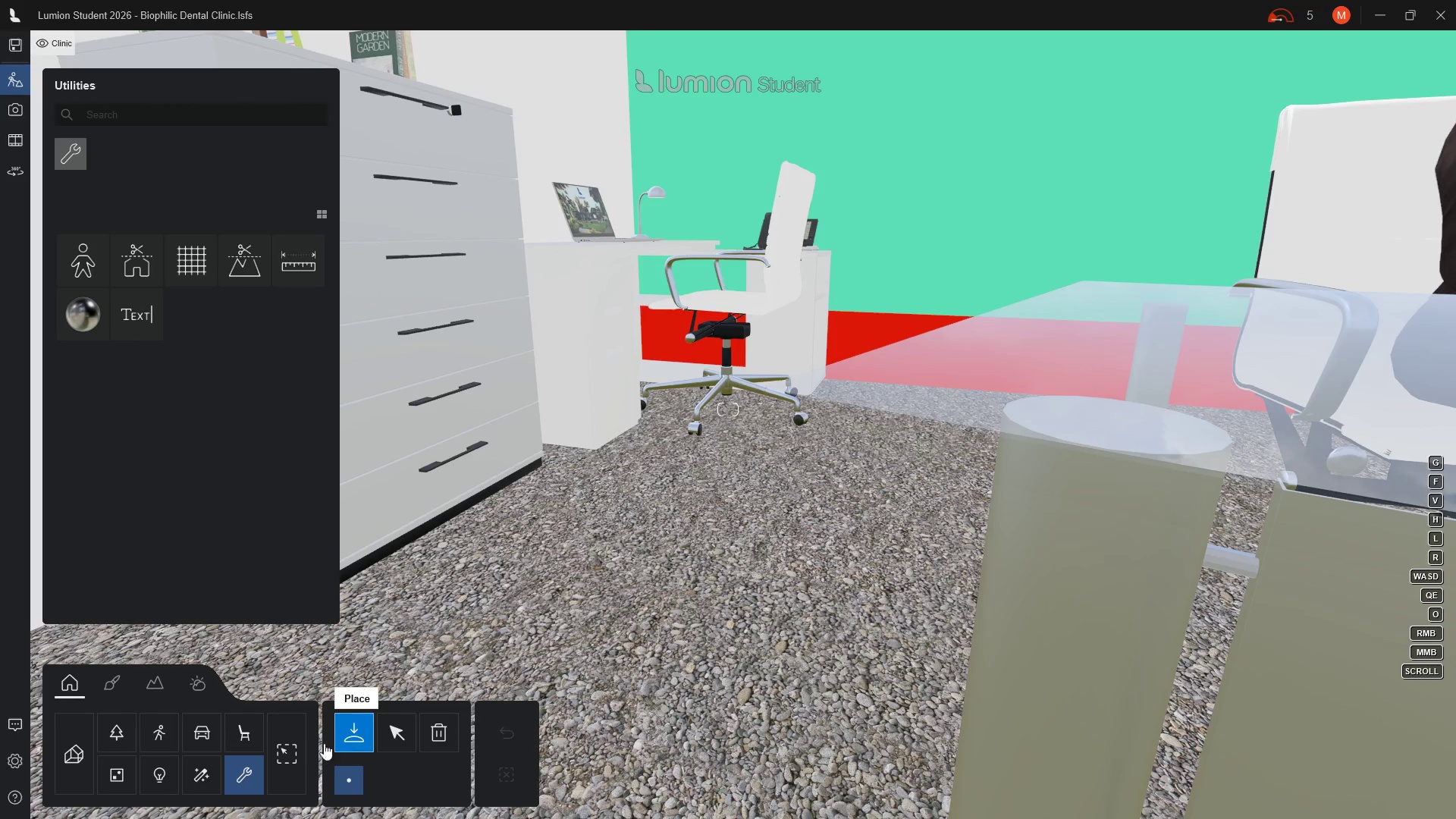 
left_click([237, 737])
 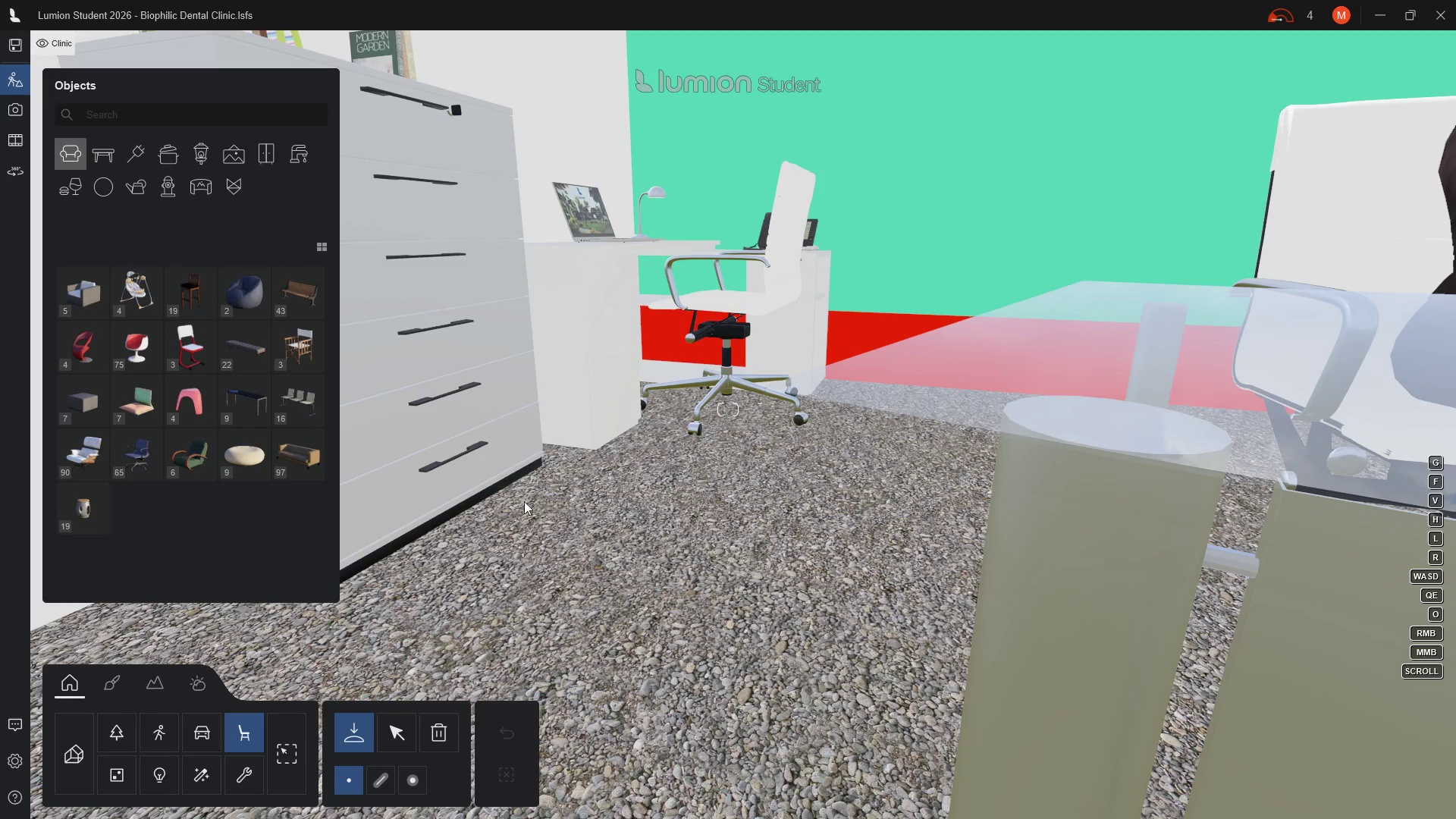 
left_click([391, 730])
 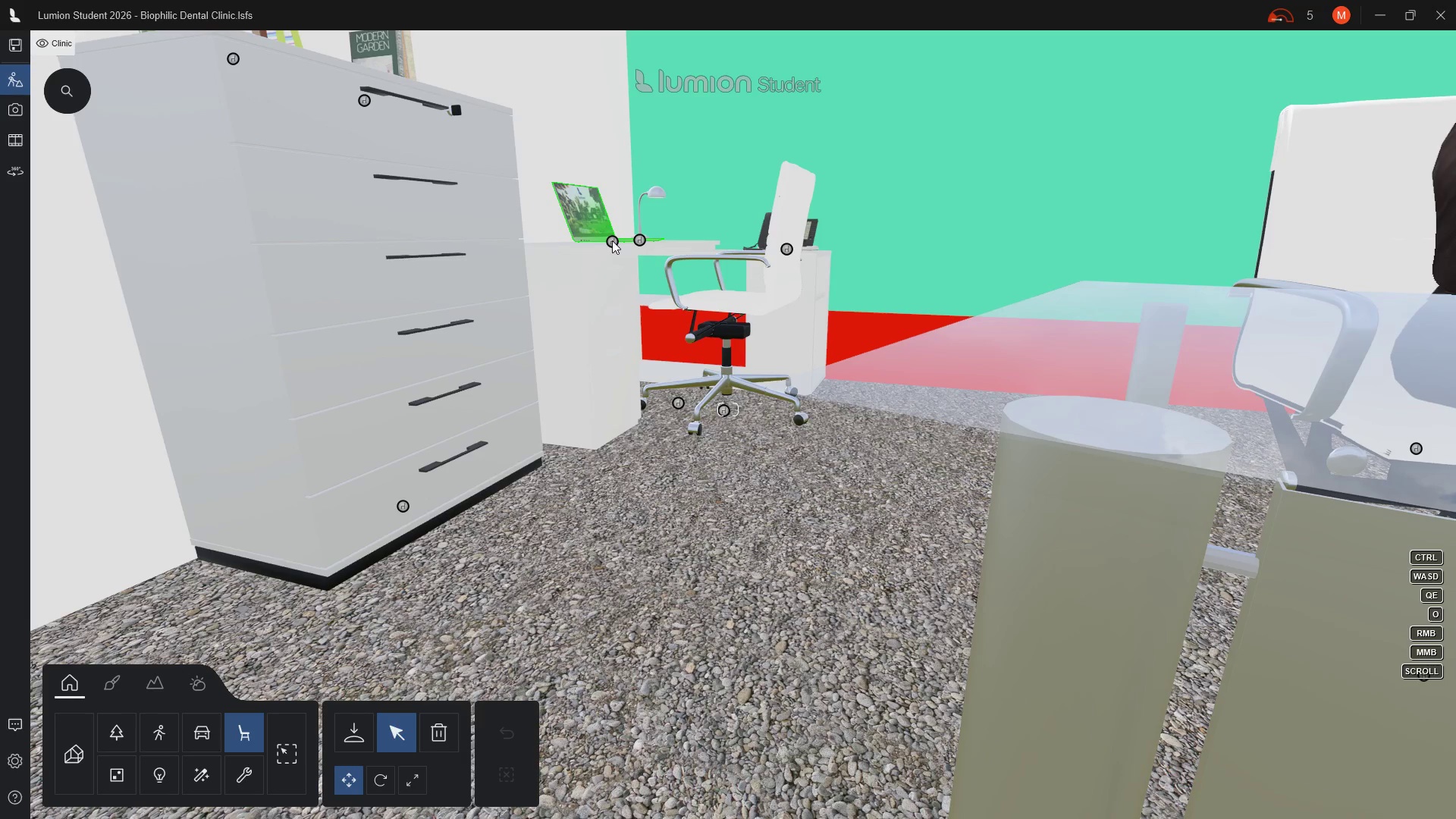 
left_click([612, 240])
 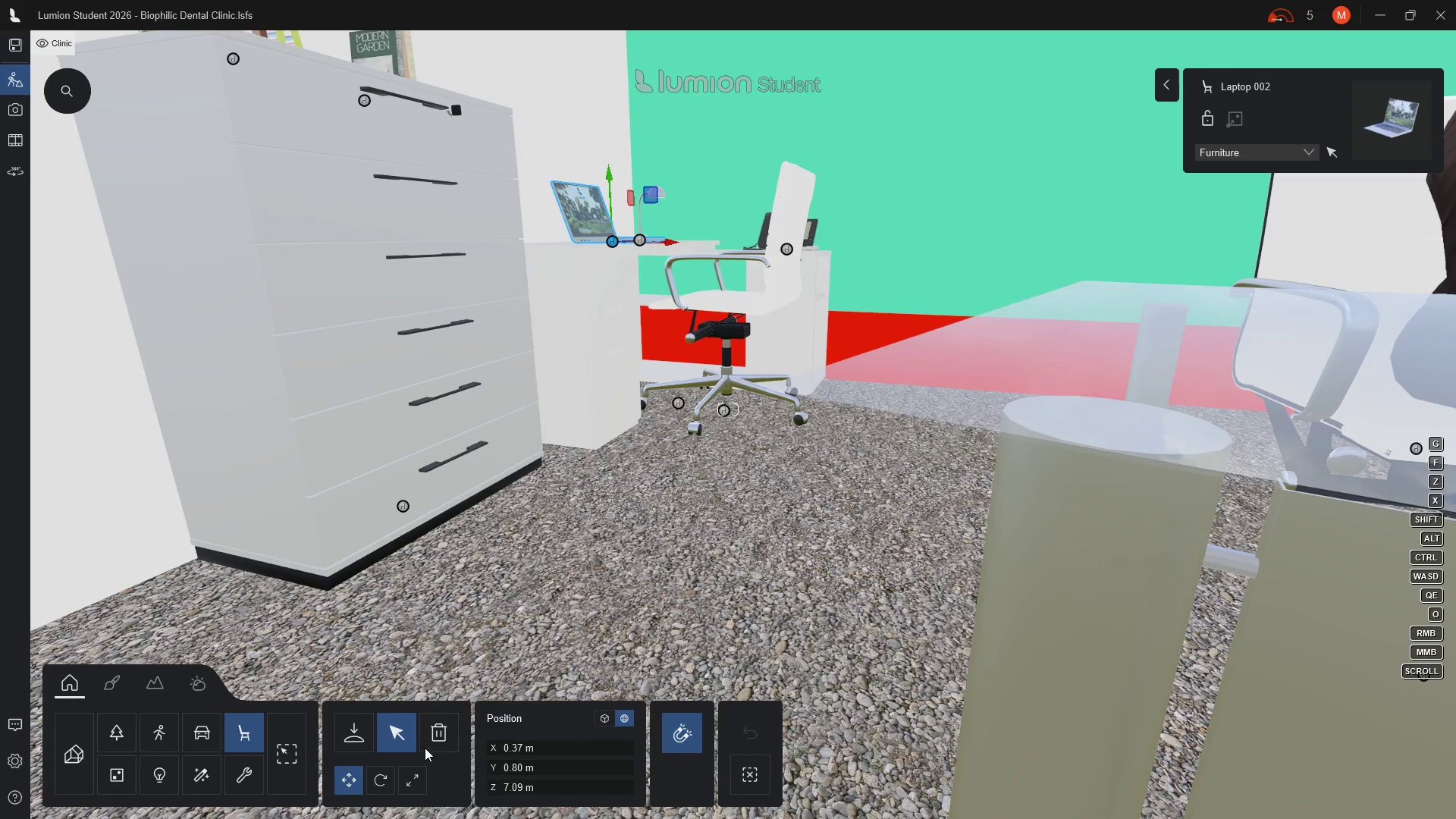 
left_click([440, 734])
 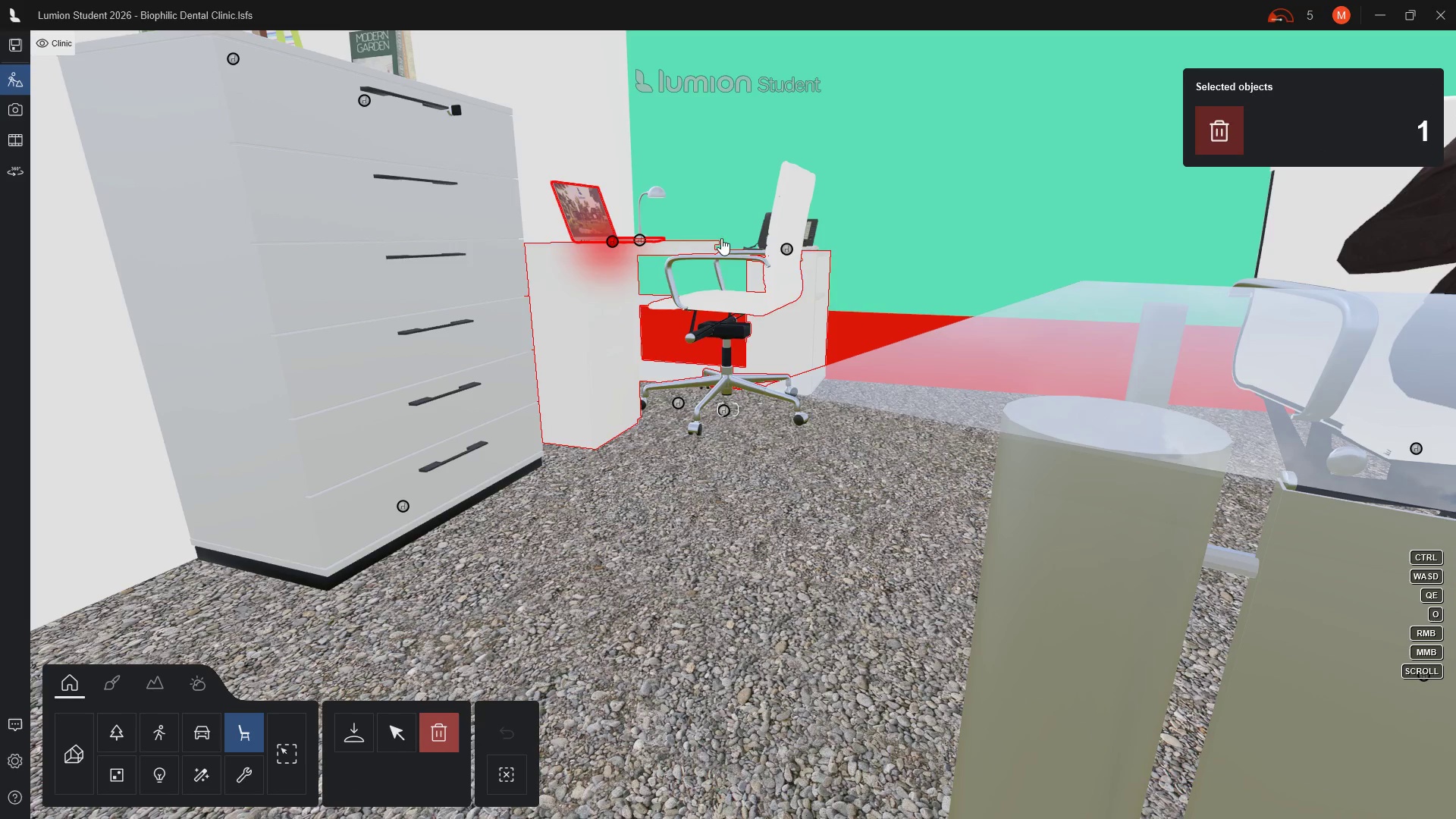 
left_click([1234, 135])
 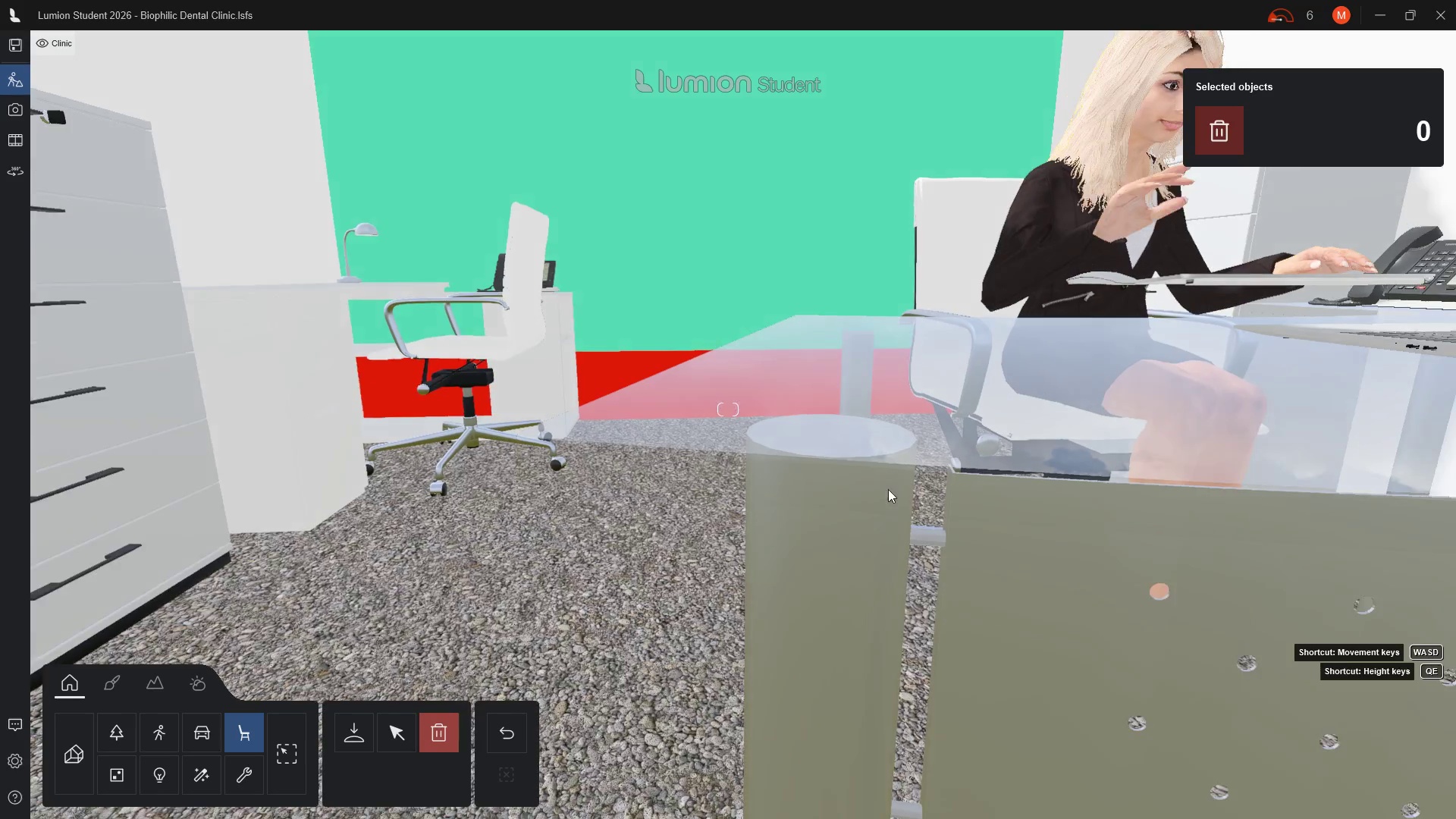 
wait(5.95)
 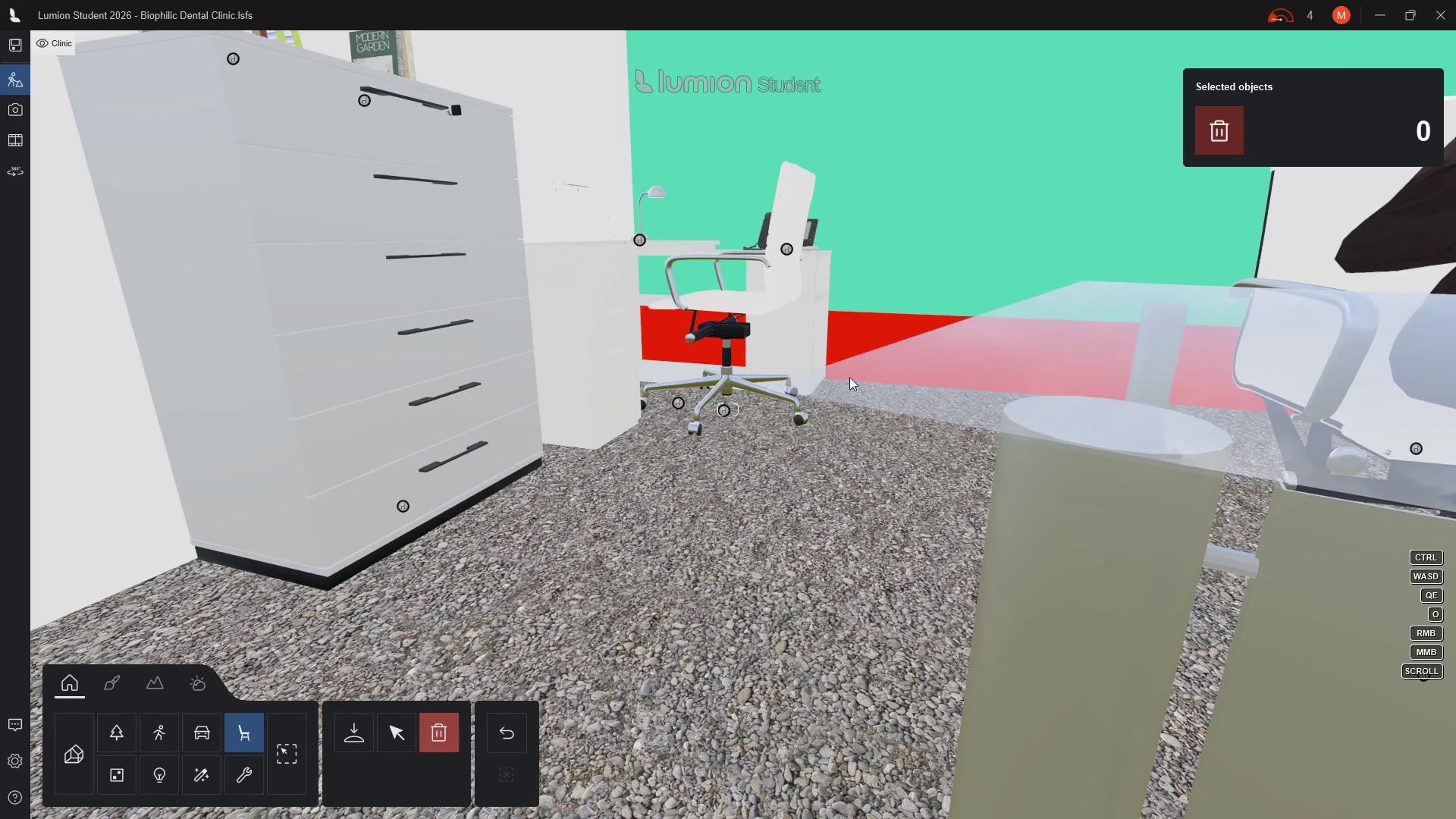 
left_click([158, 735])
 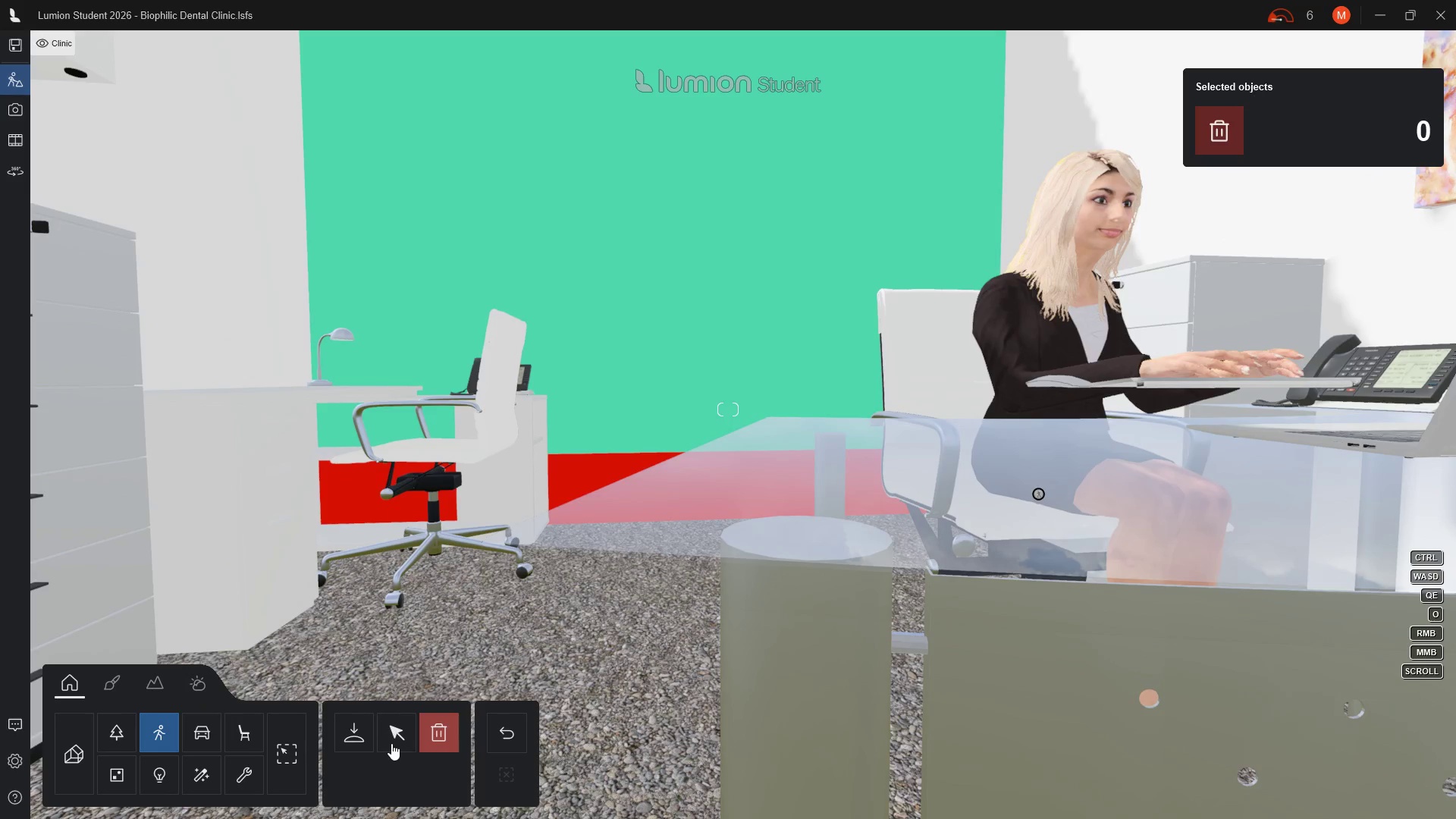 
left_click([398, 730])
 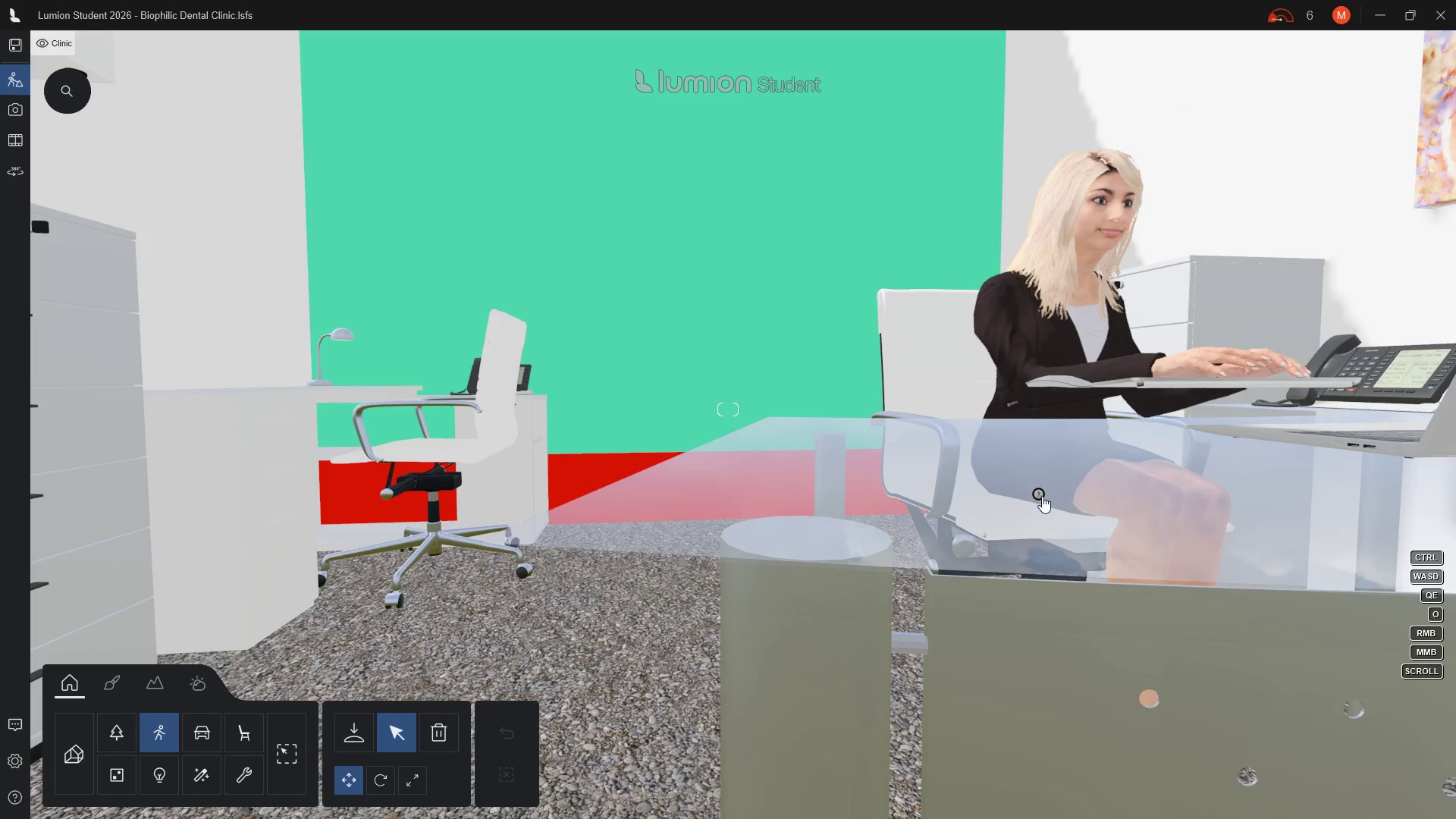 
left_click_drag(start_coordinate=[1039, 493], to_coordinate=[451, 454])
 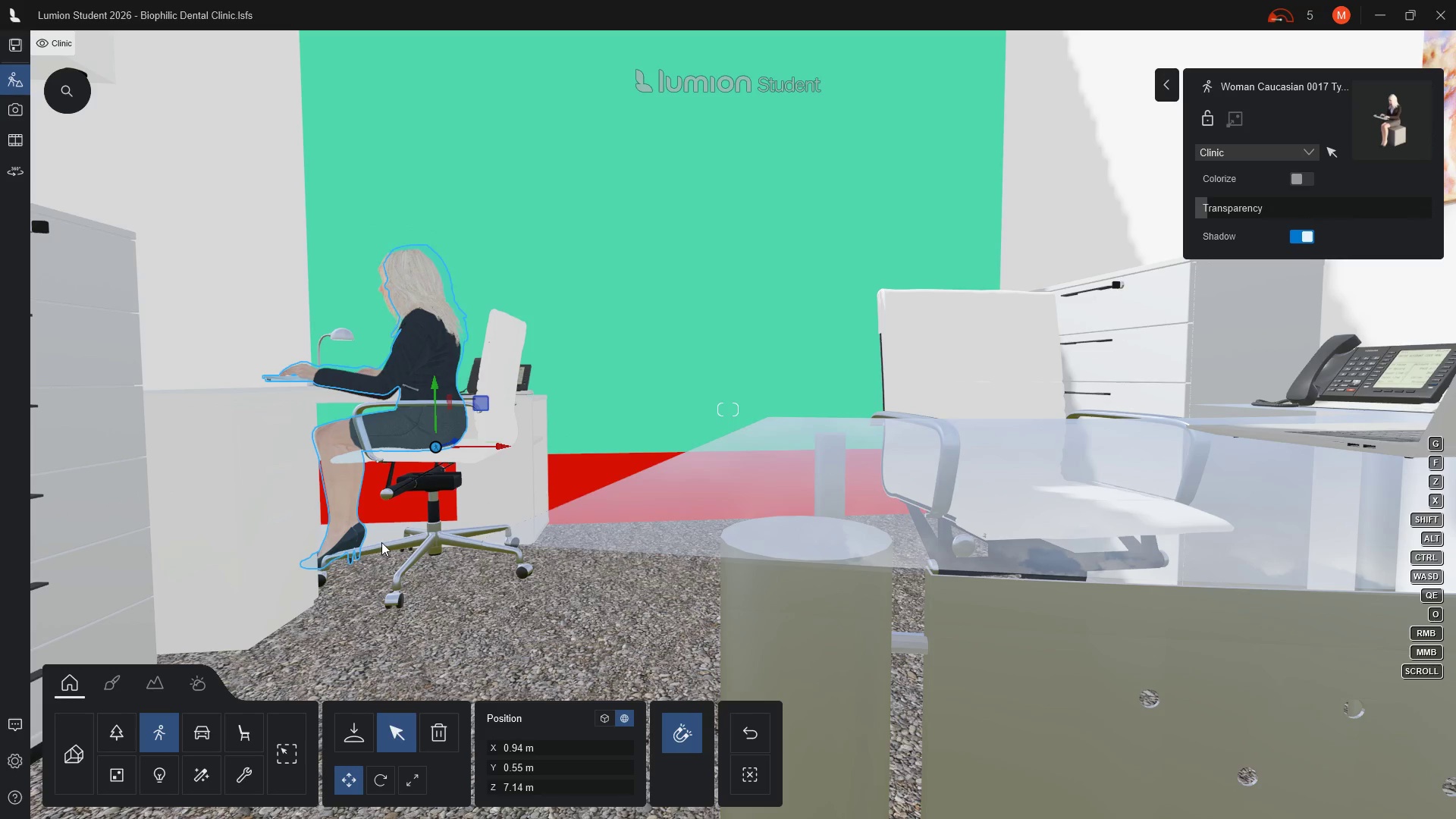 
wait(5.33)
 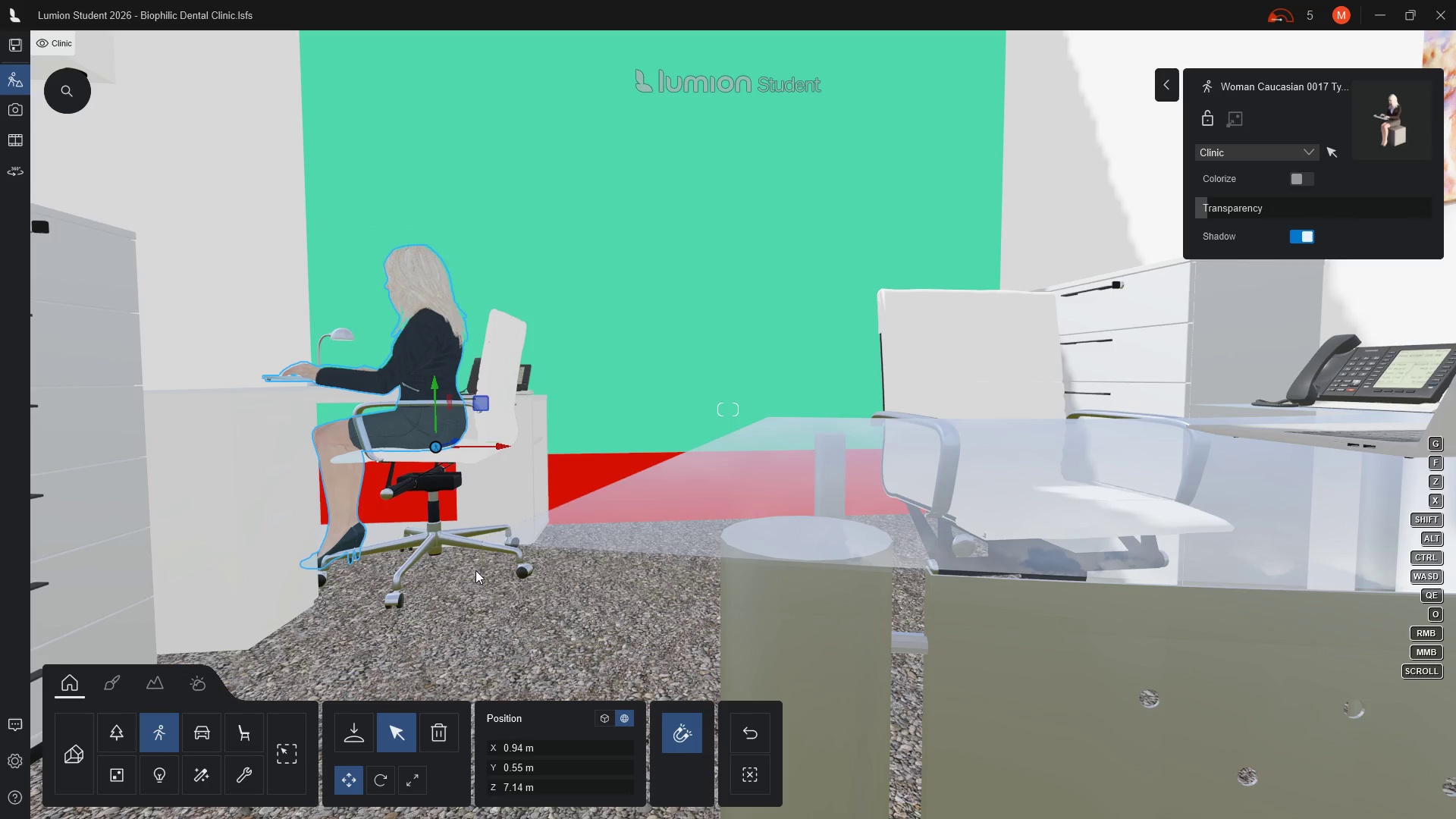 
left_click([359, 733])
 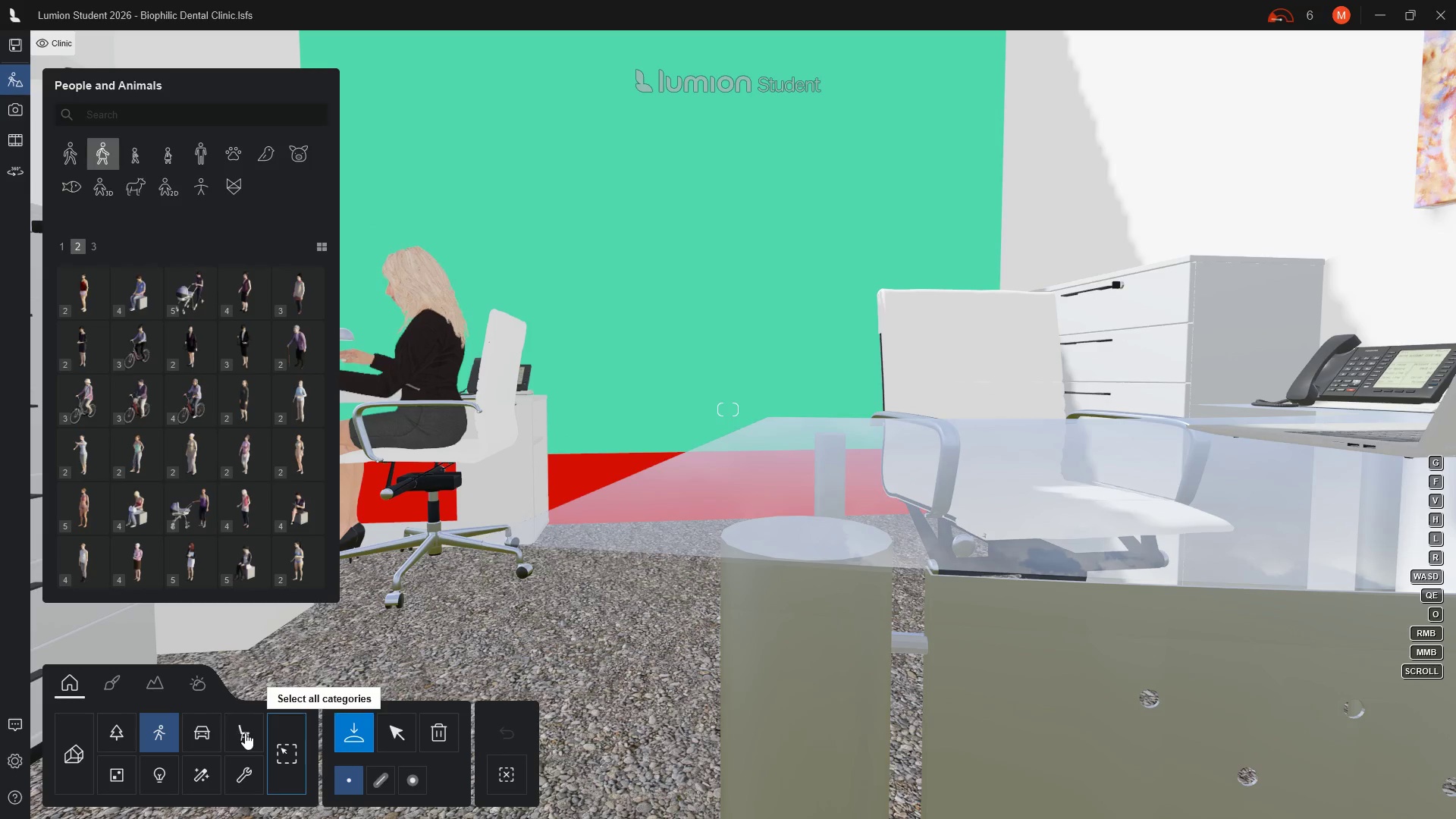 
left_click([245, 733])
 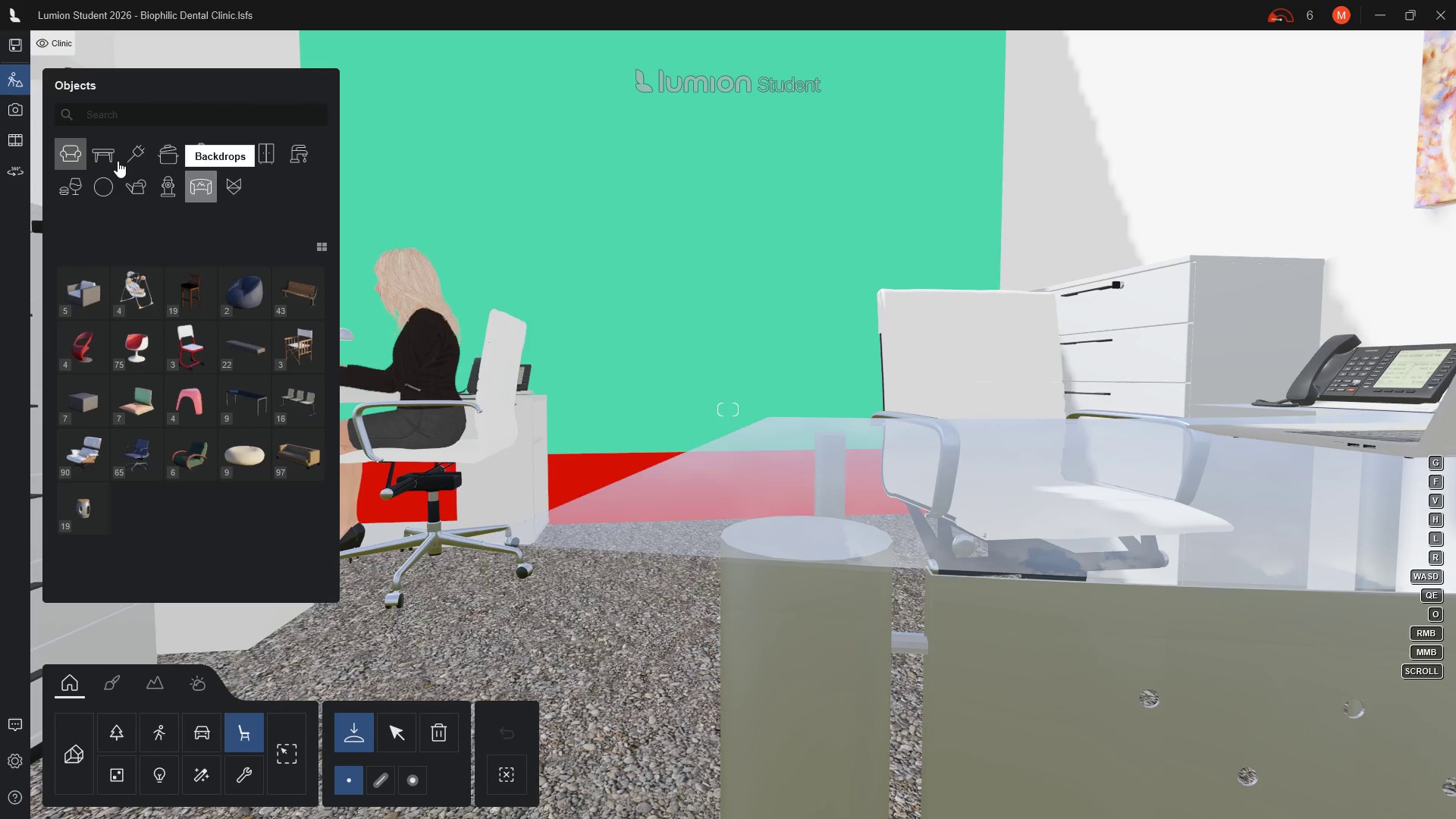 
left_click([141, 152])
 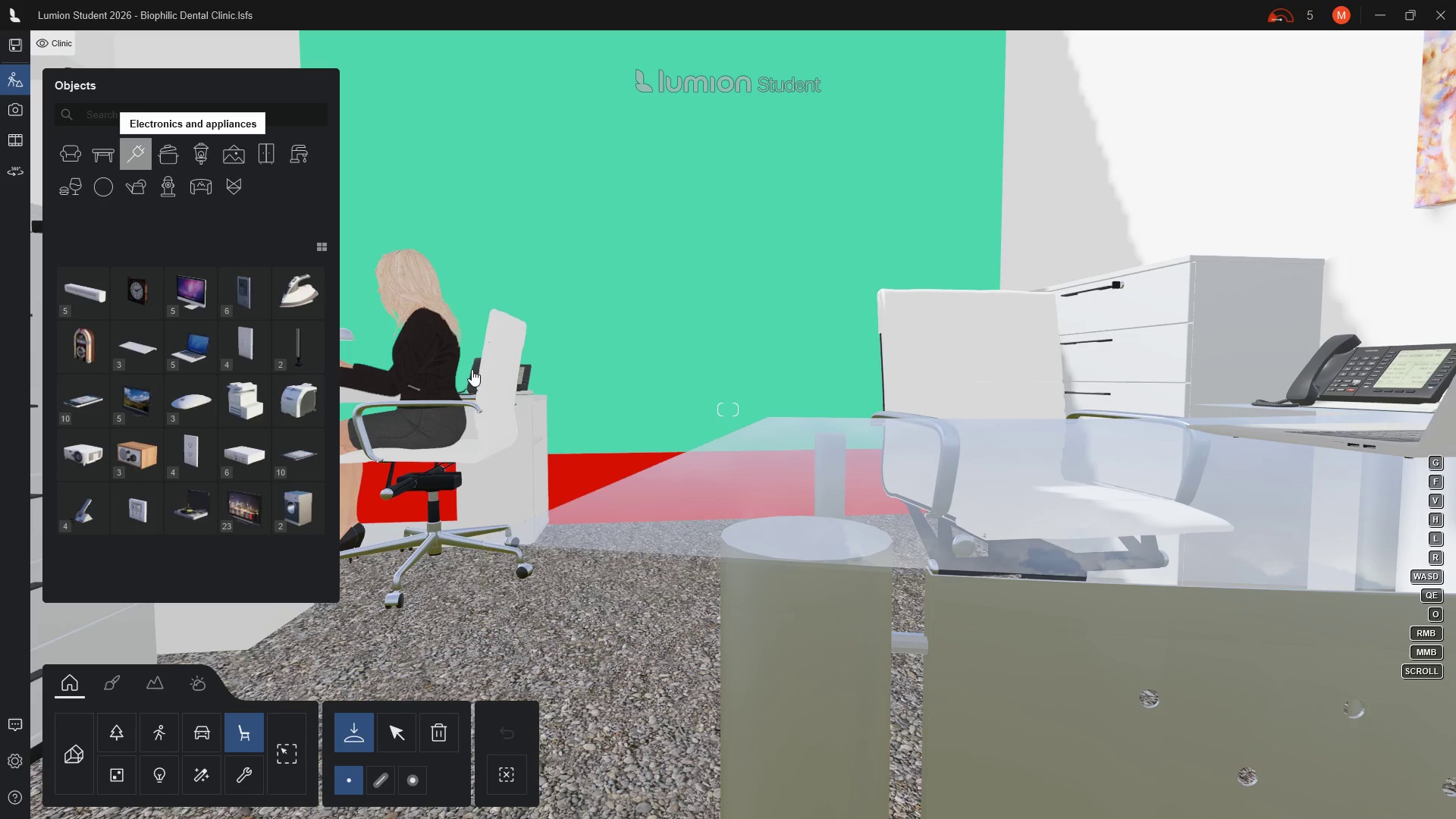 
scroll: coordinate [579, 280], scroll_direction: up, amount: 5.0
 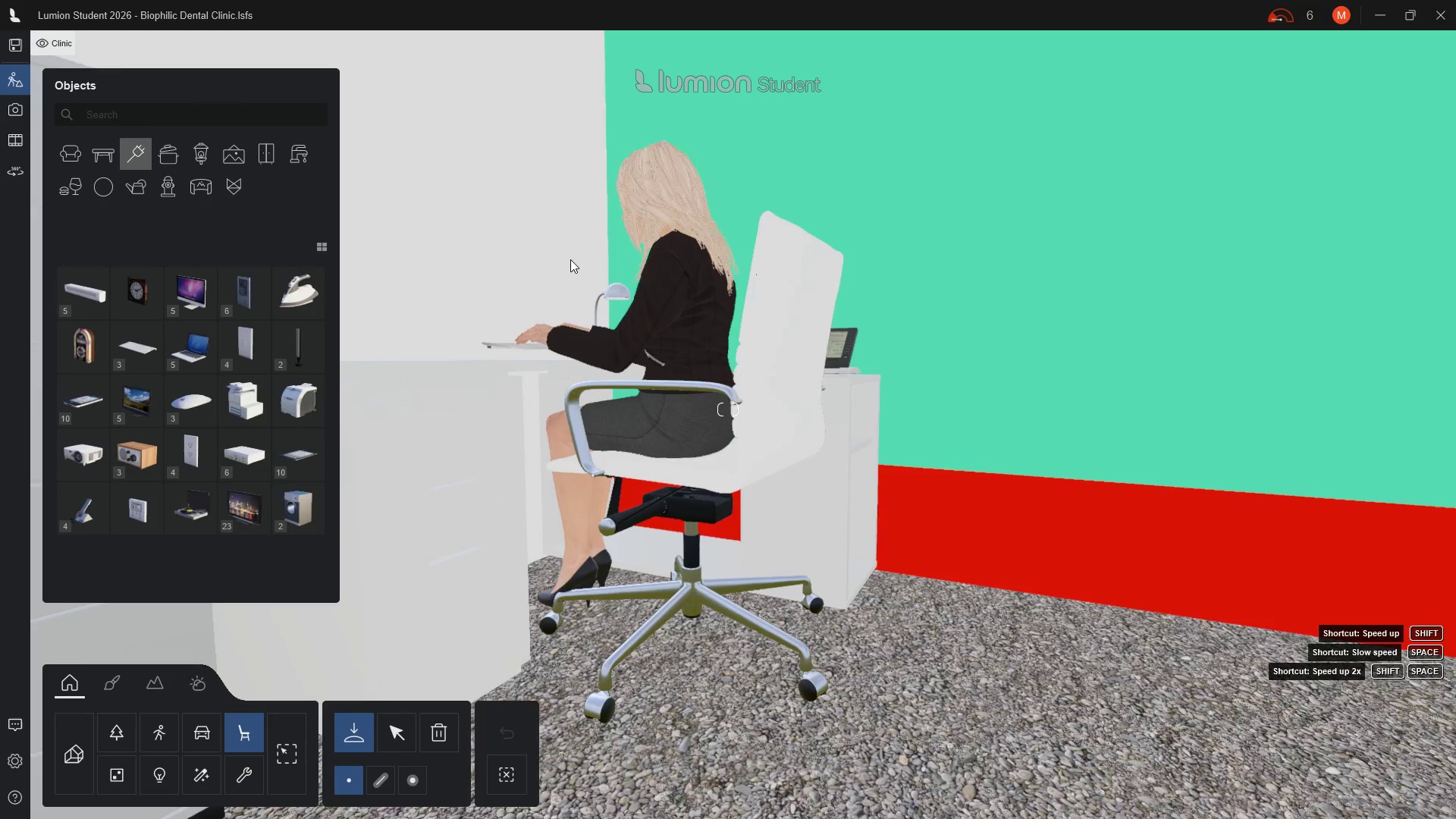 
type(qqqq)
 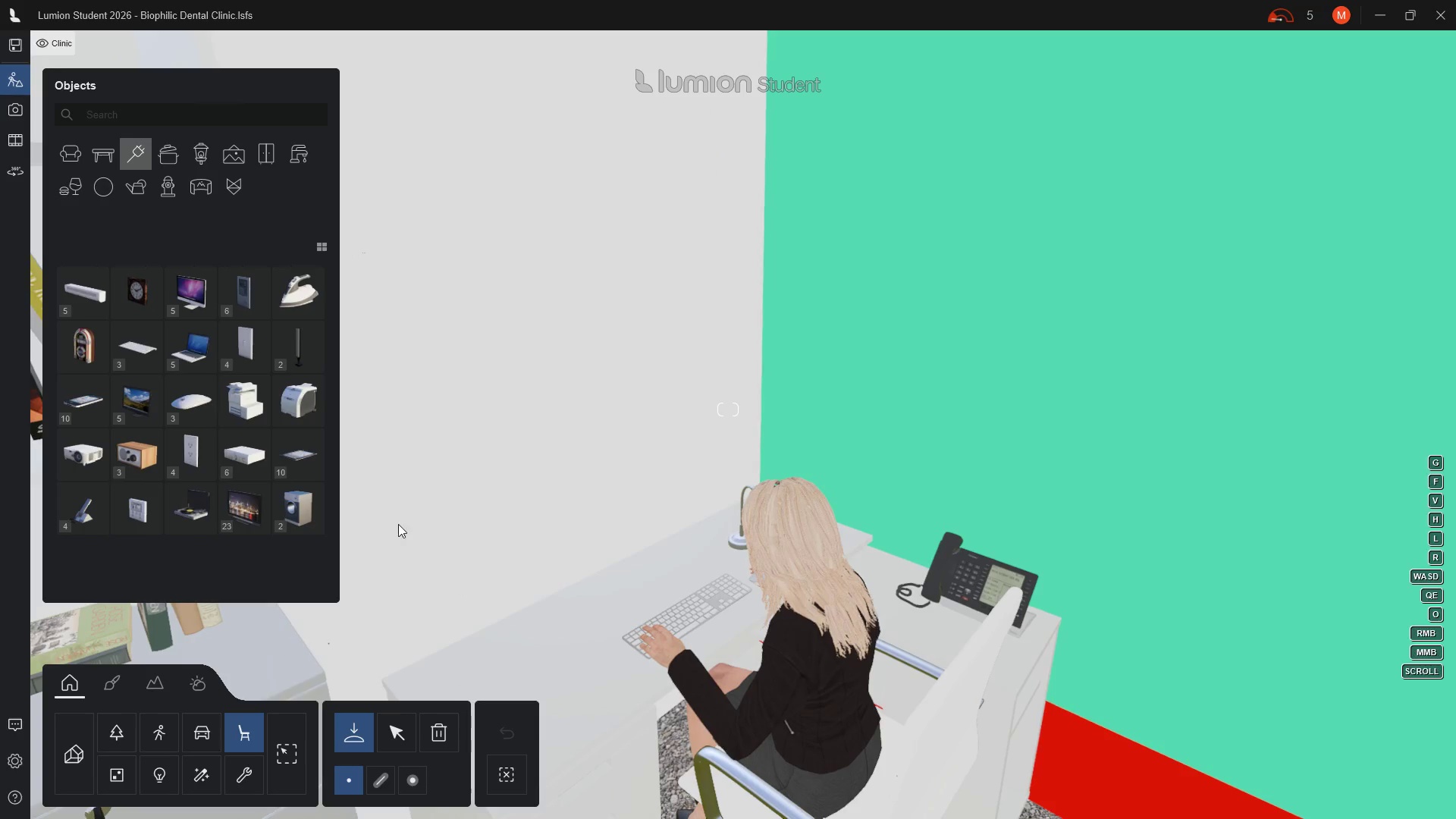 
wait(7.03)
 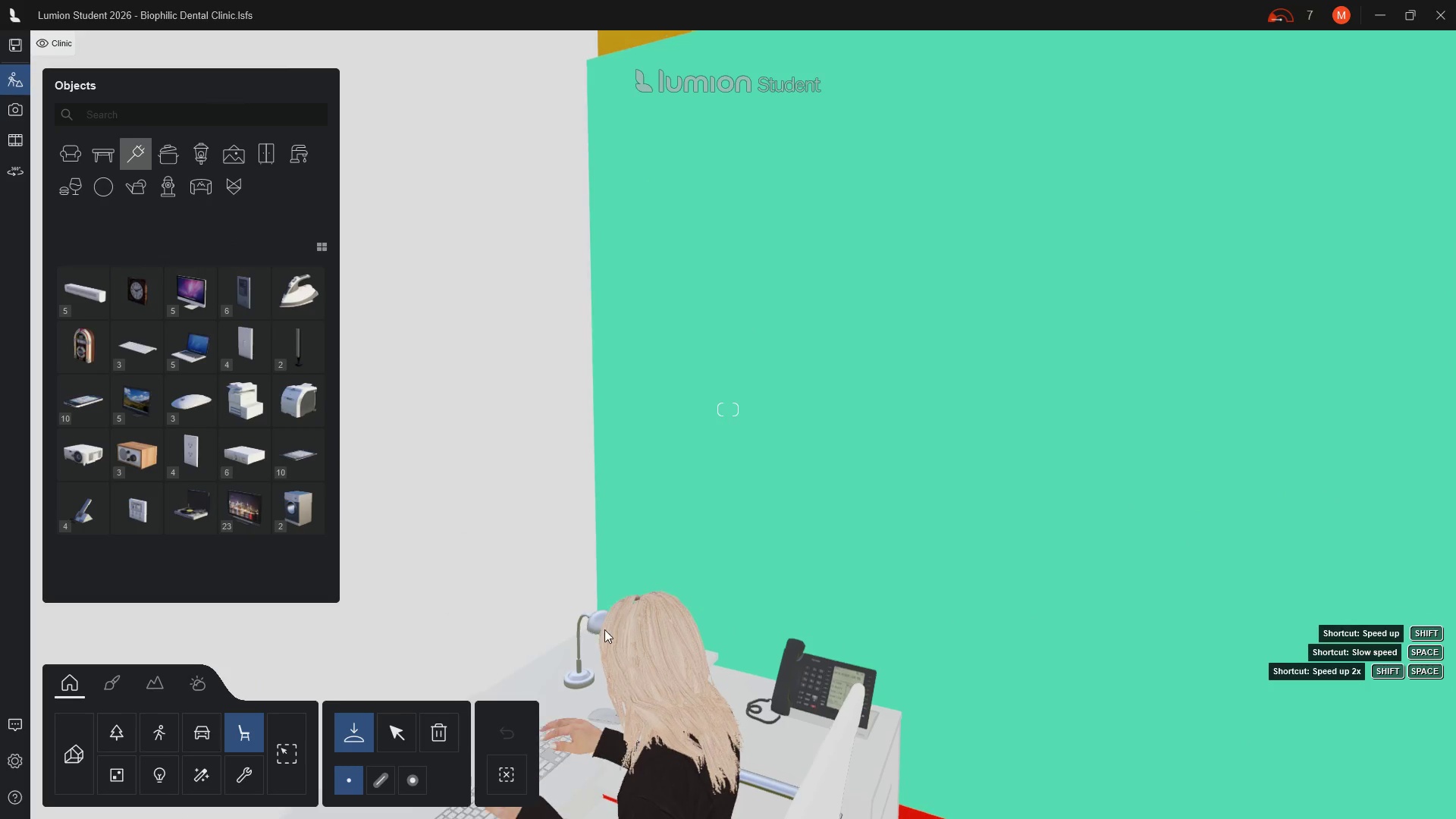 
left_click([141, 404])
 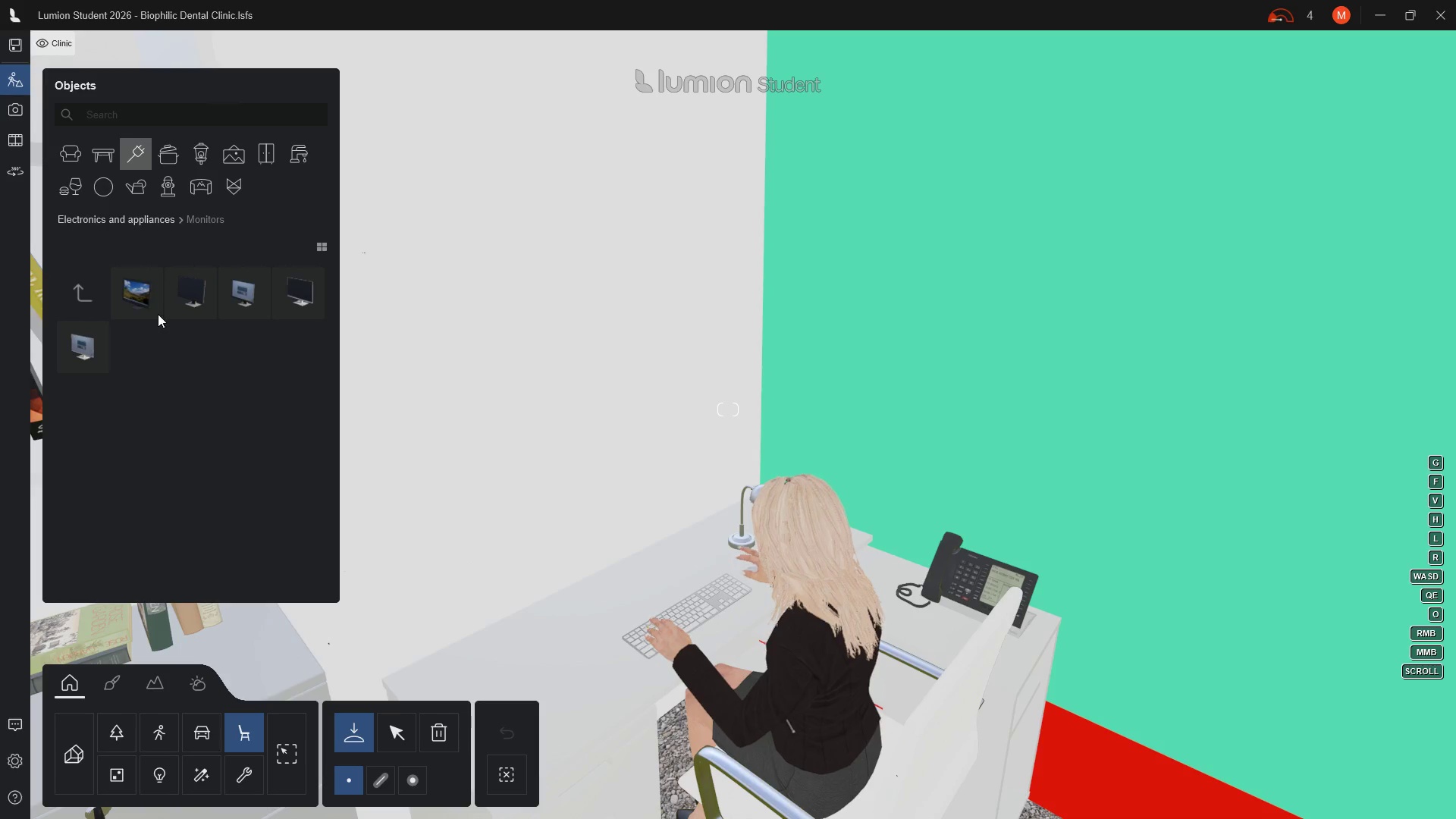 
left_click([148, 293])
 